 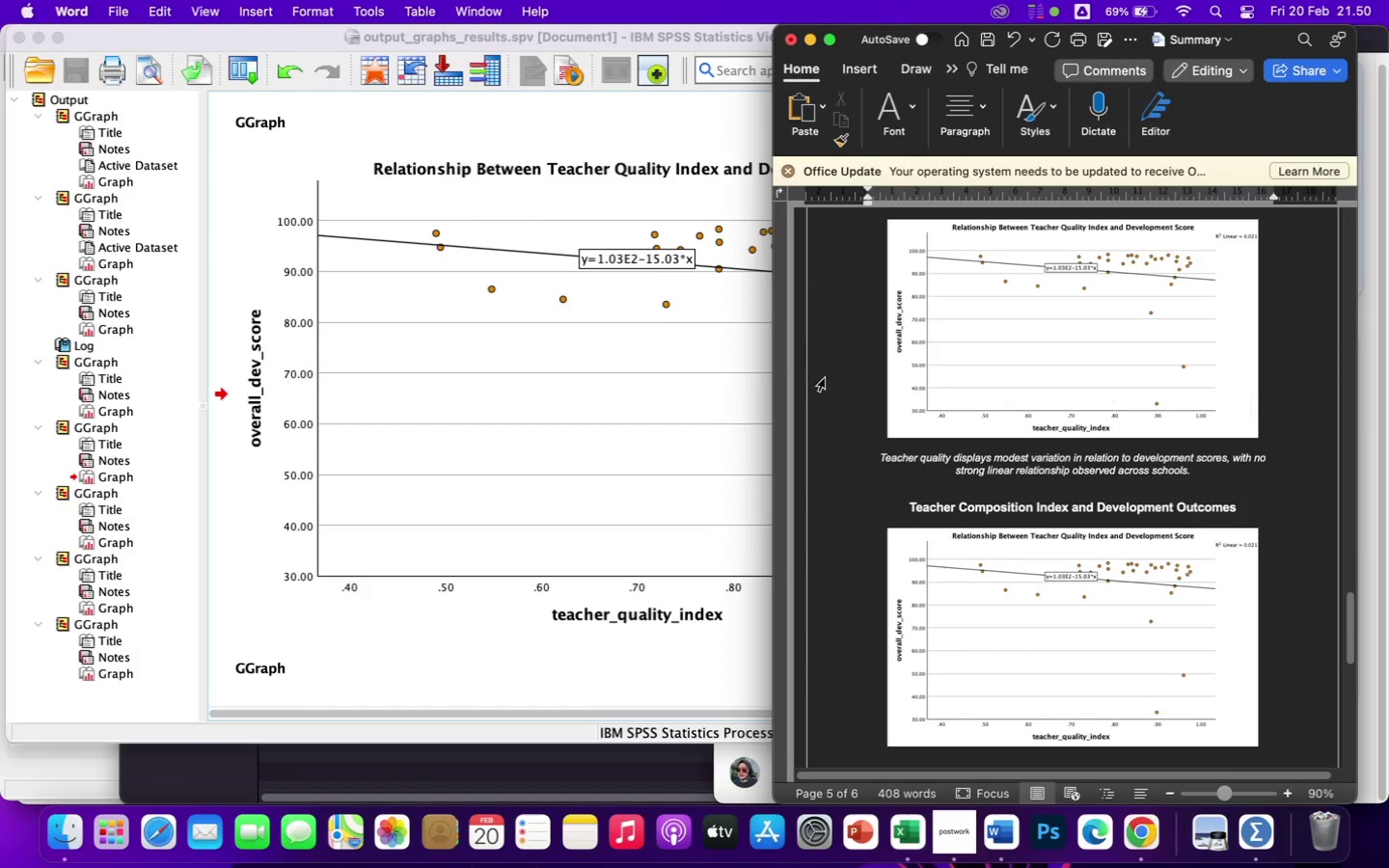 
left_click([220, 641])
 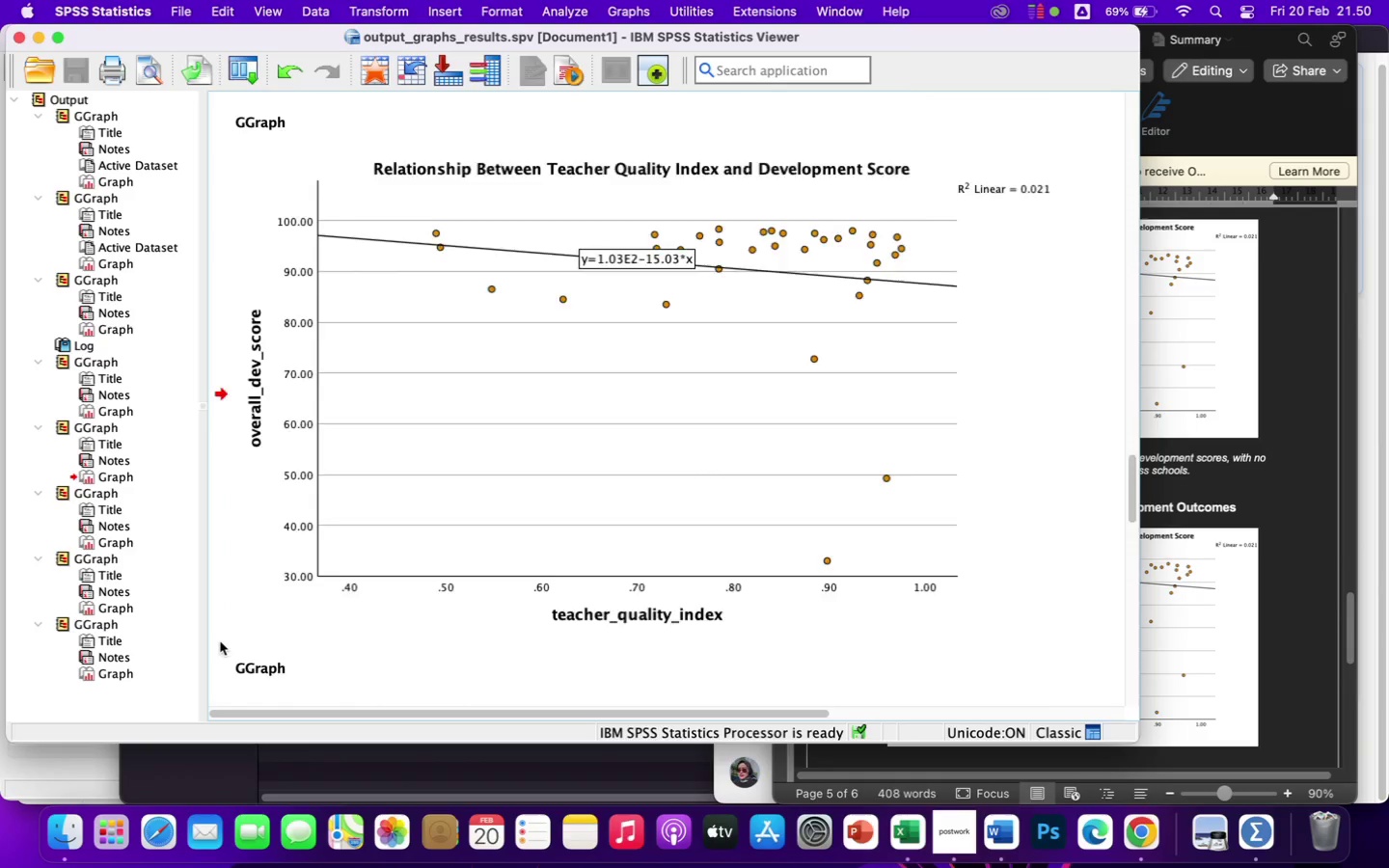 
scroll: coordinate [220, 641], scroll_direction: down, amount: 19.0
 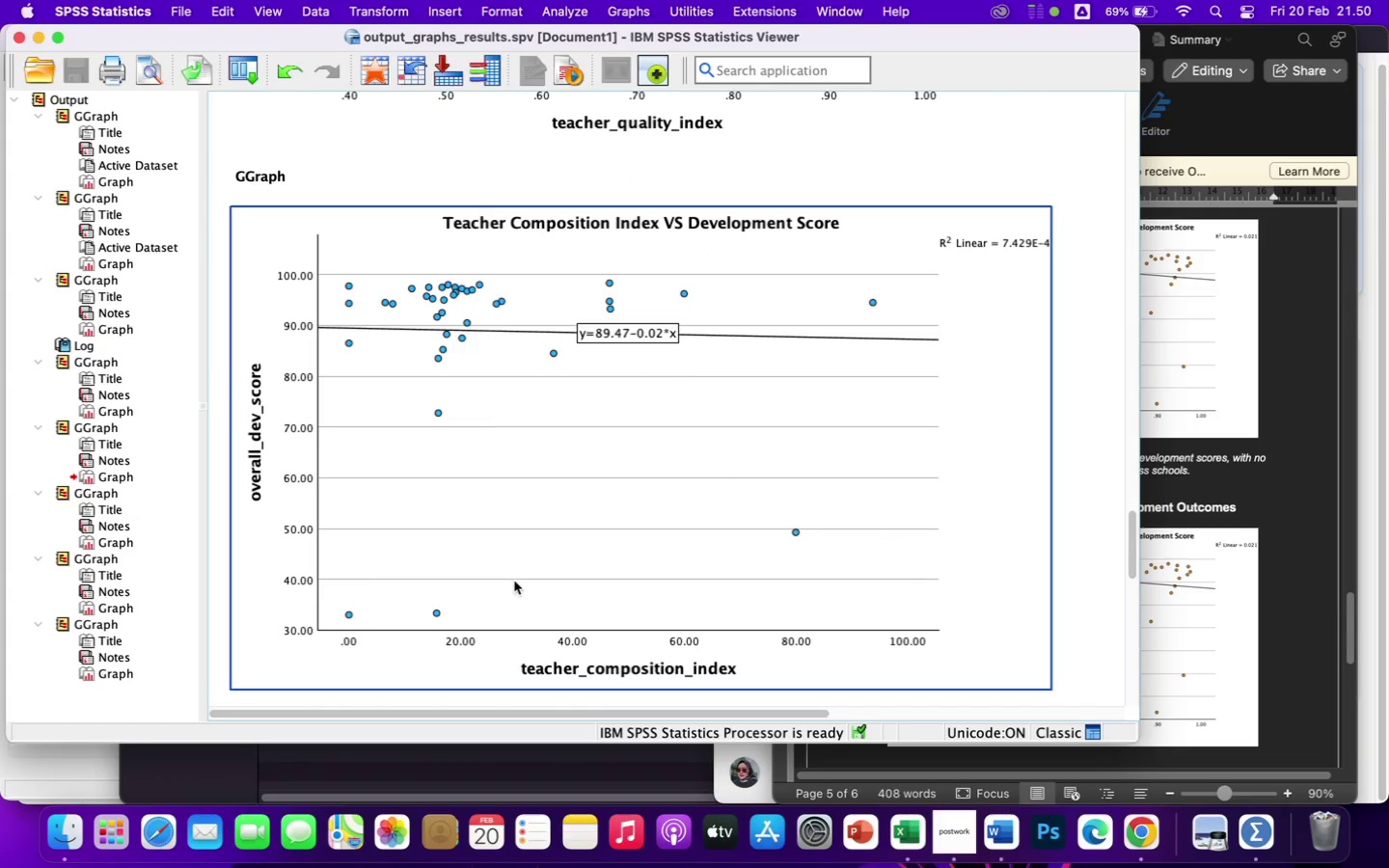 
left_click([598, 469])
 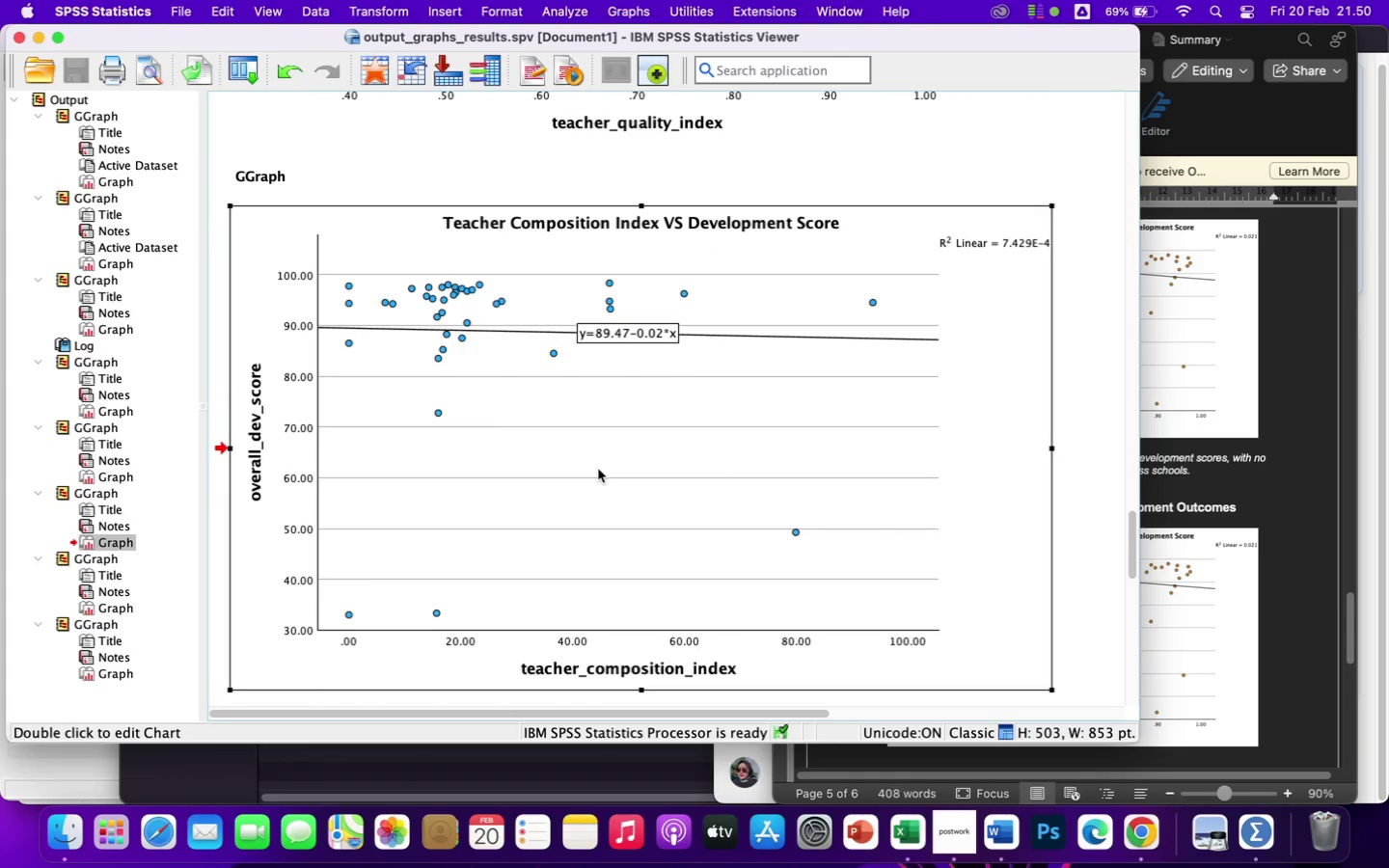 
right_click([598, 469])
 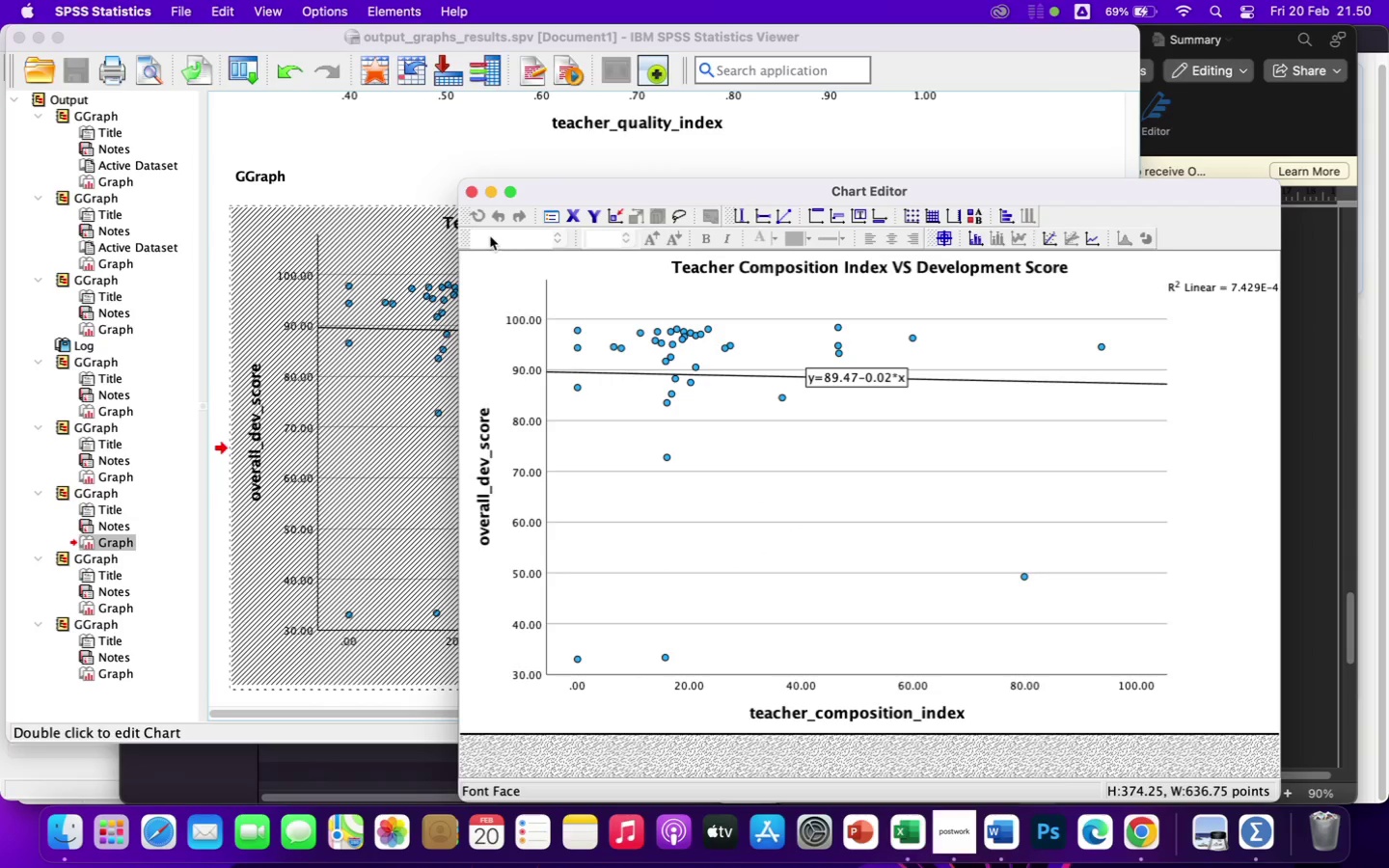 
left_click([472, 191])
 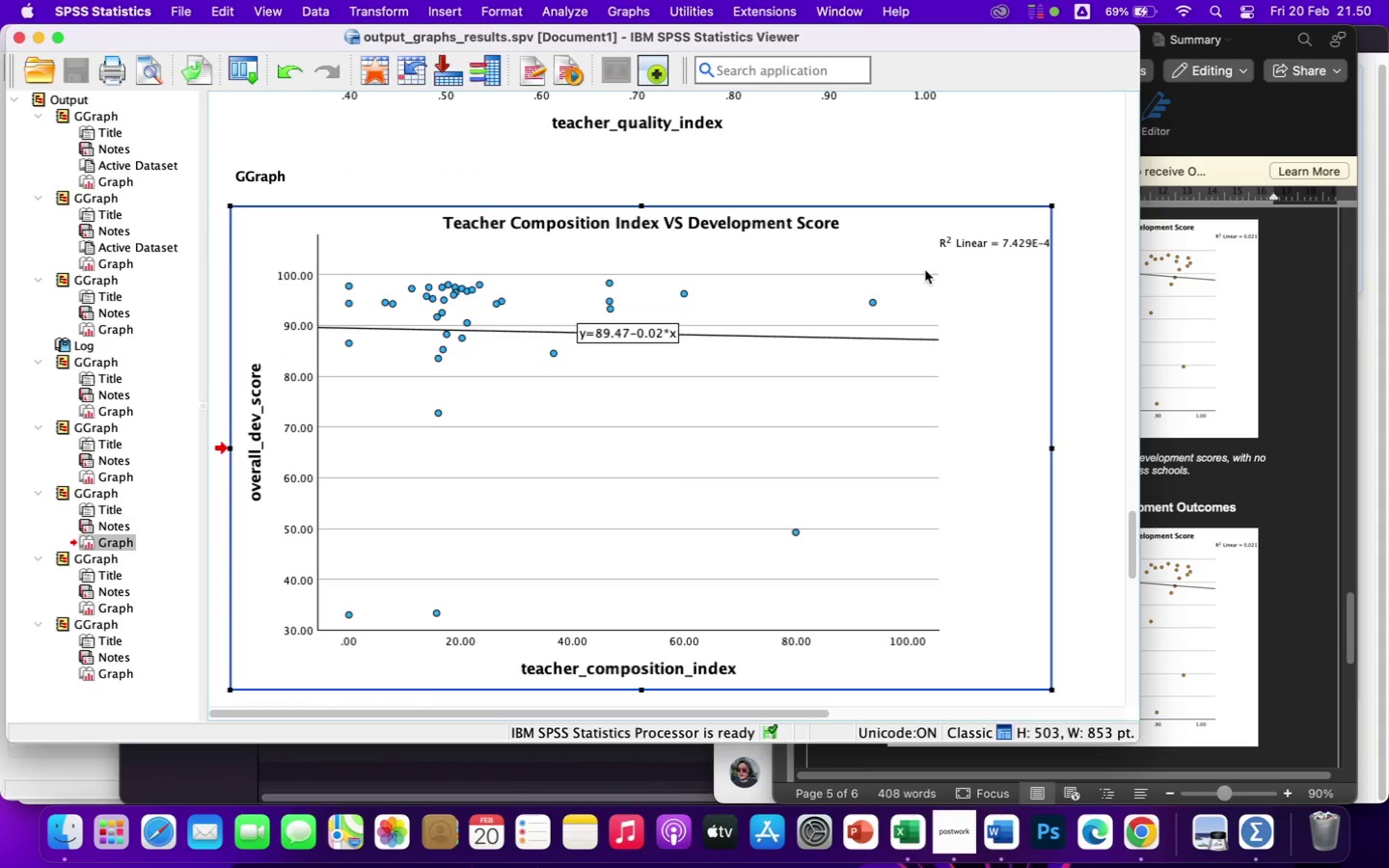 
left_click([925, 270])
 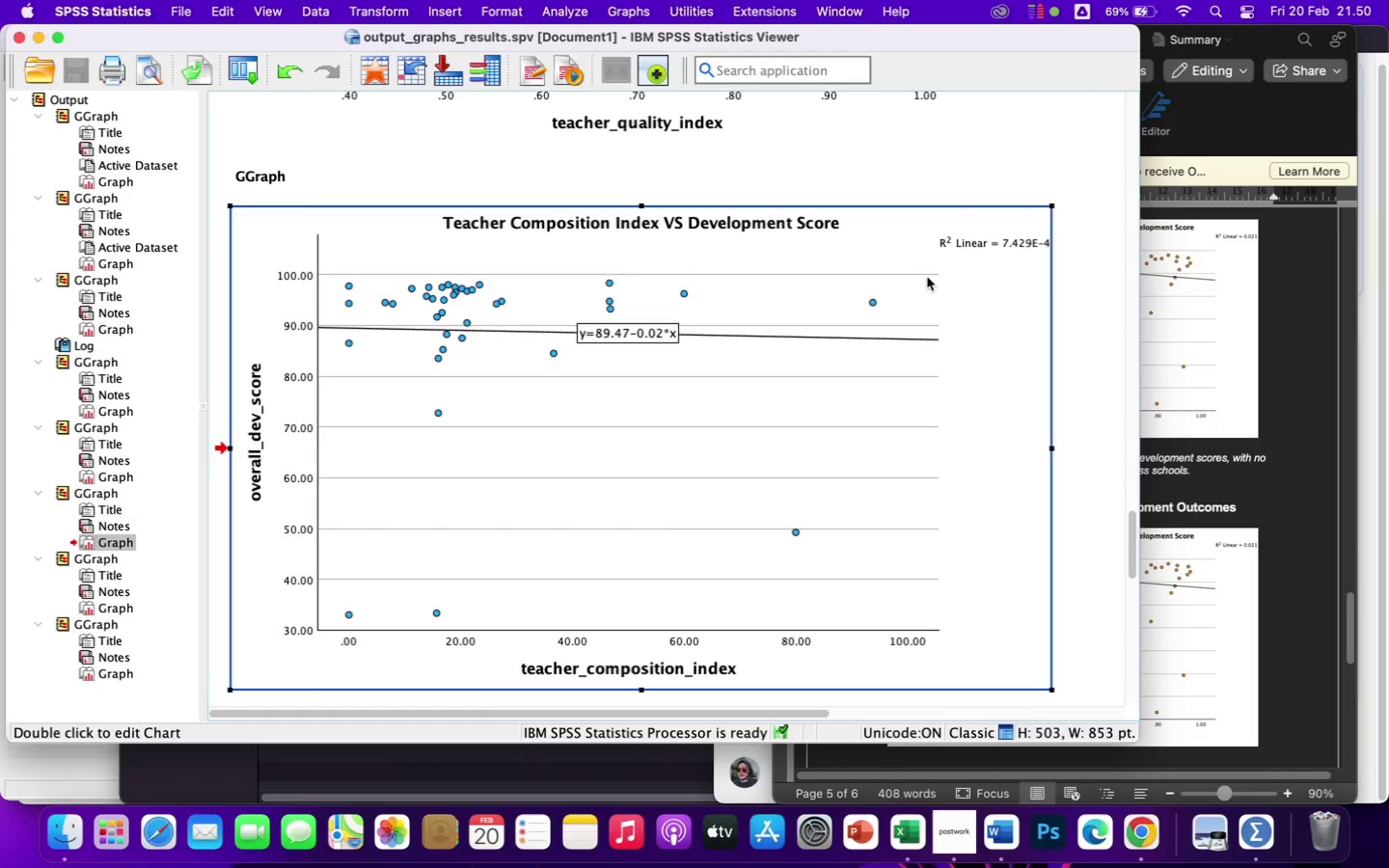 
right_click([927, 277])
 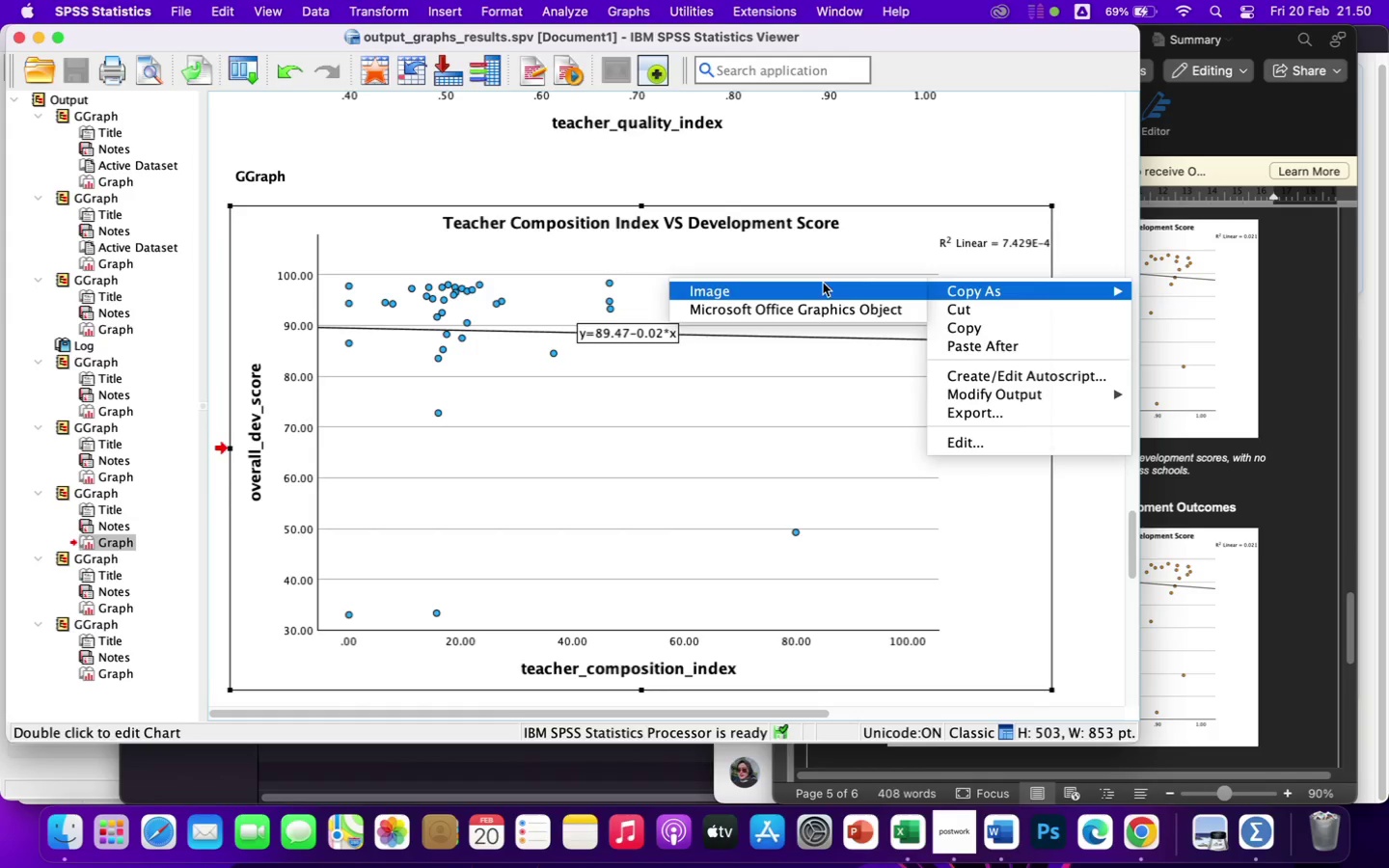 
left_click([811, 284])
 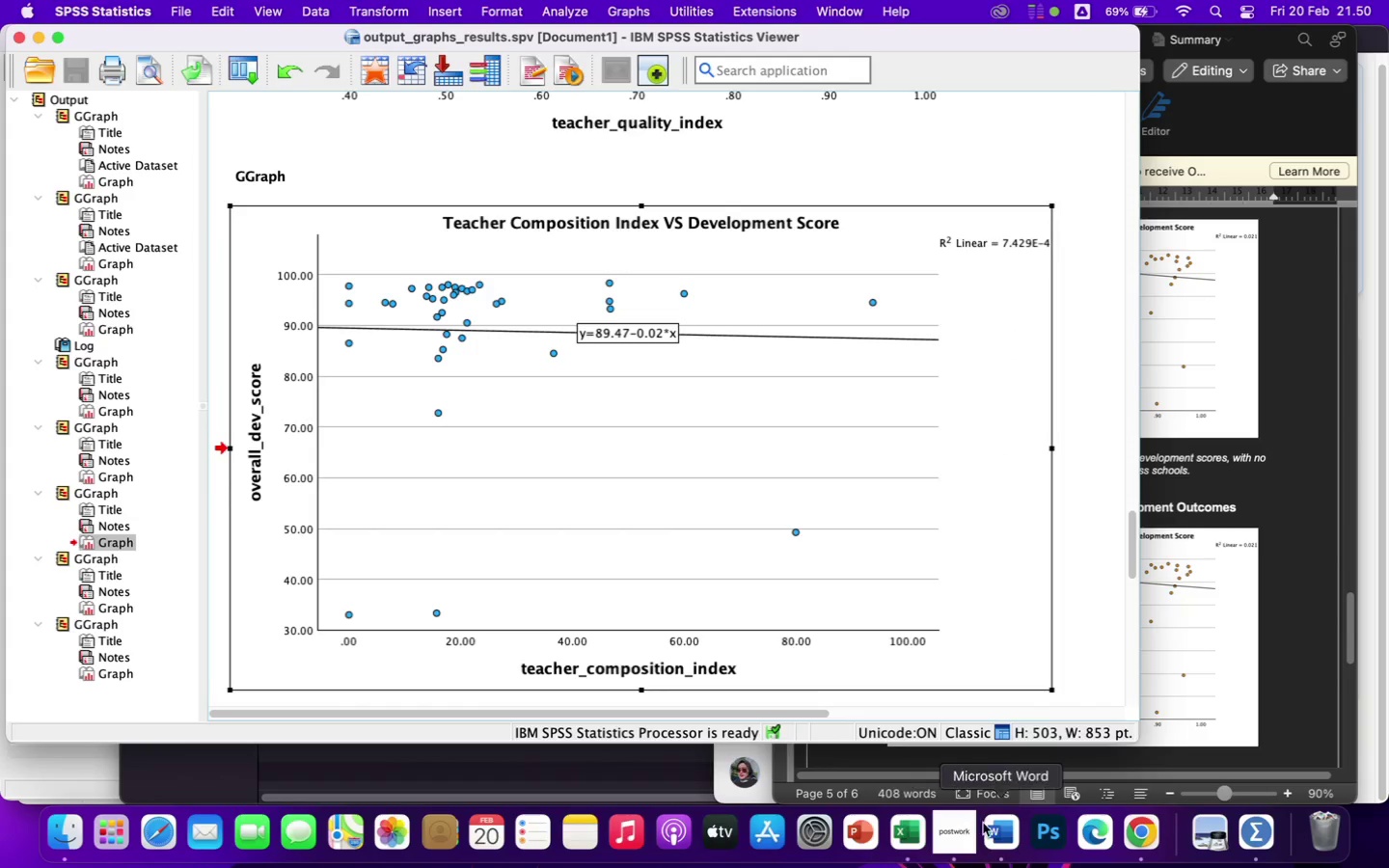 
left_click([1000, 827])
 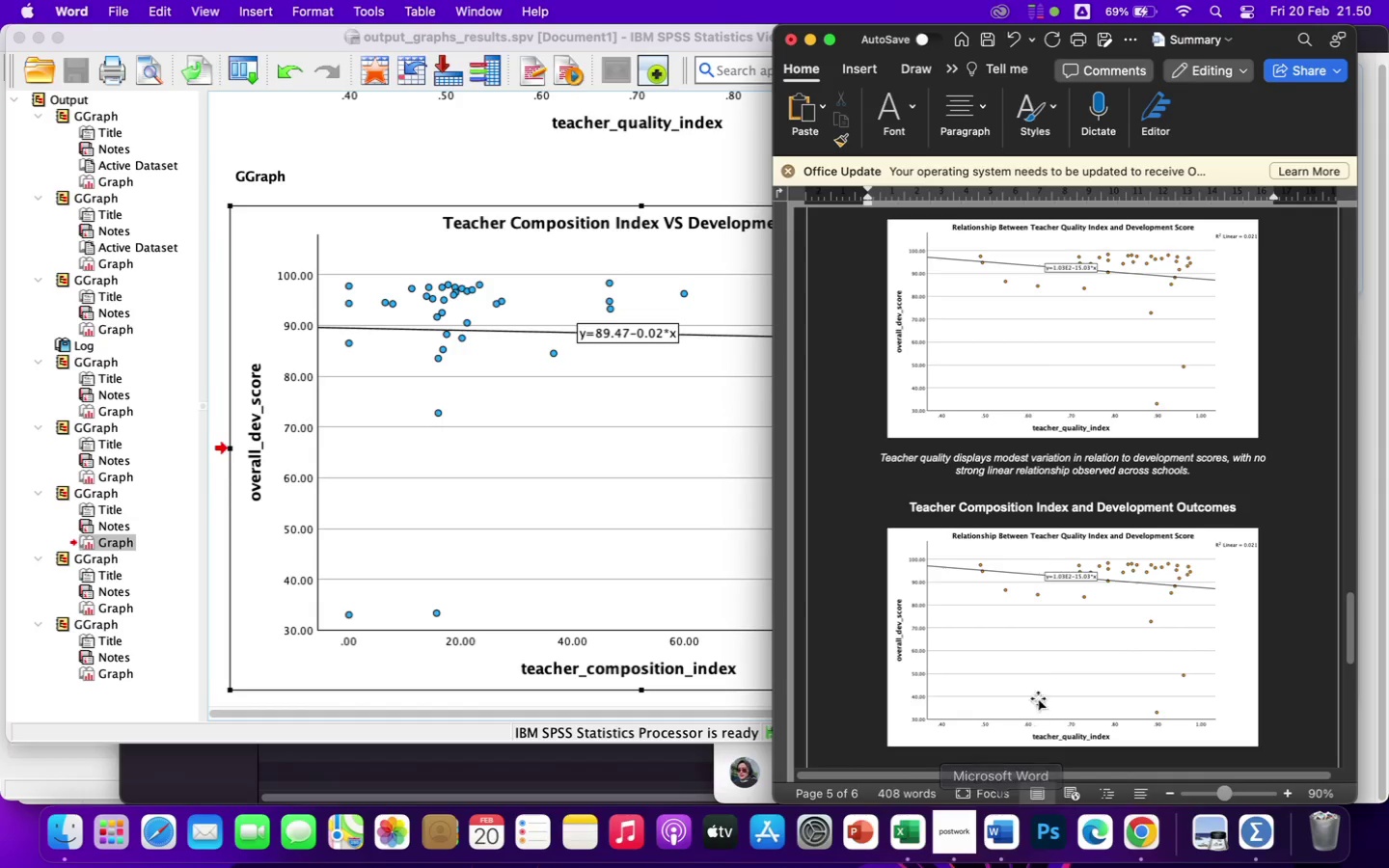 
left_click([1040, 696])
 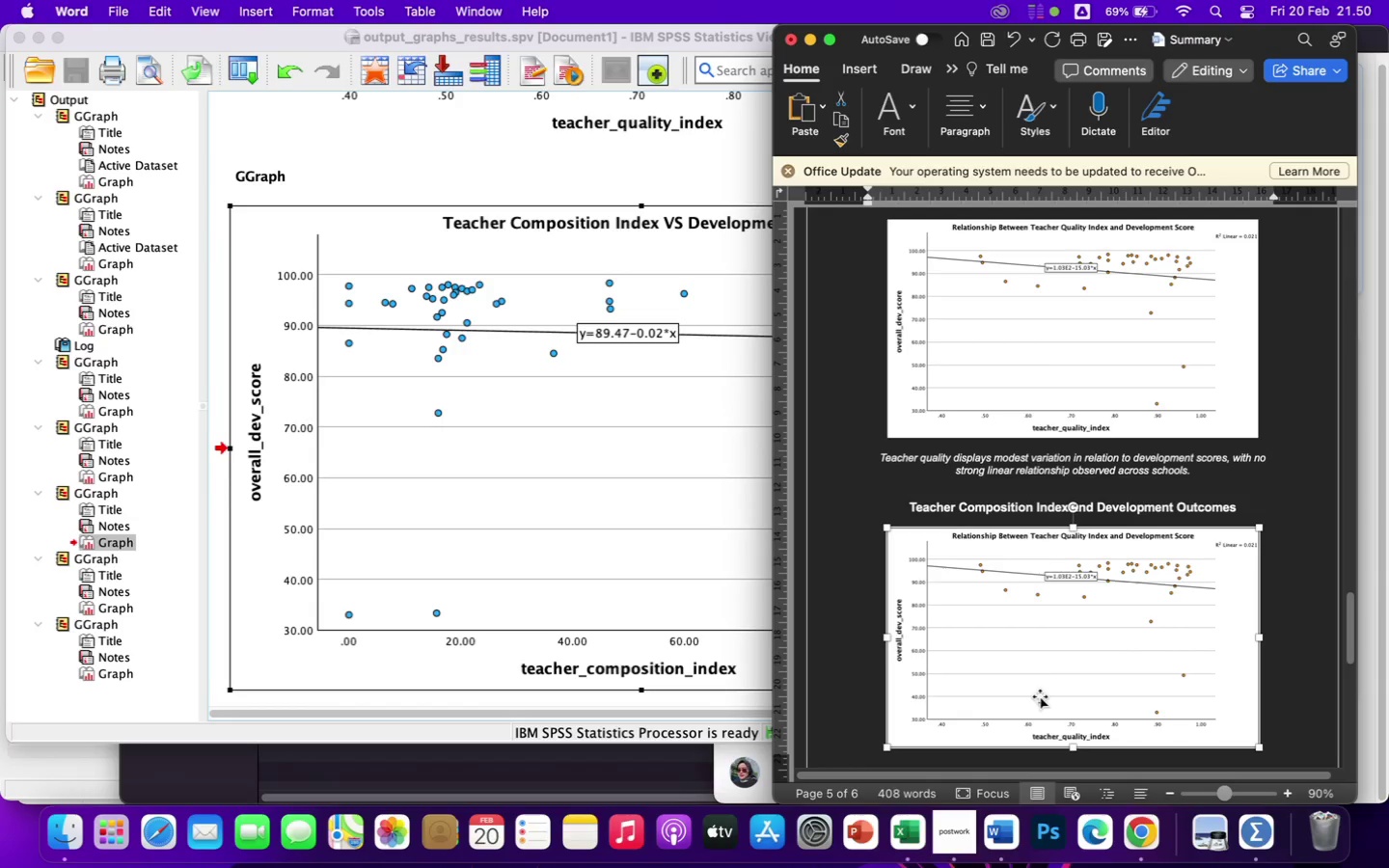 
key(Backspace)
 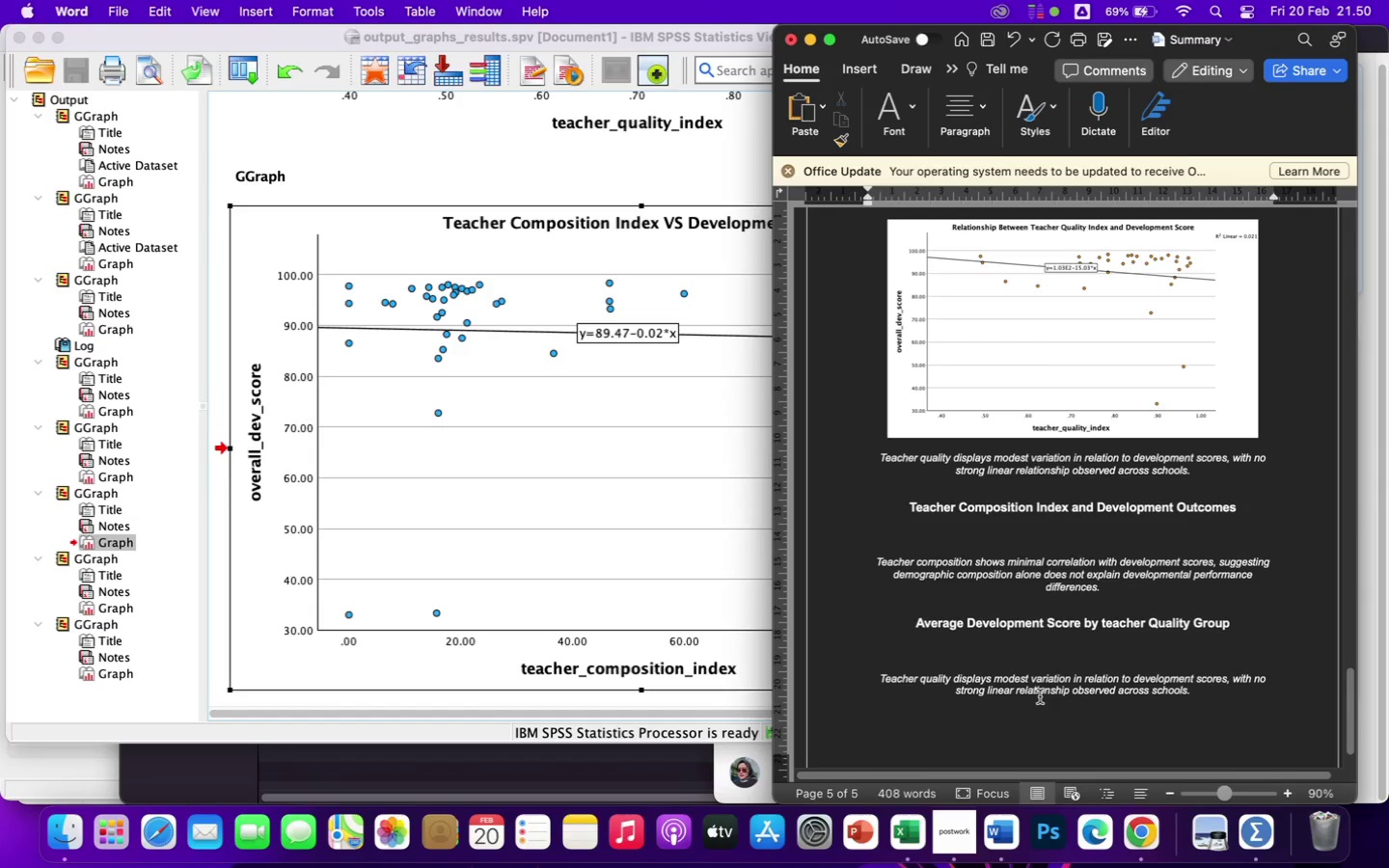 
key(Meta+V)
 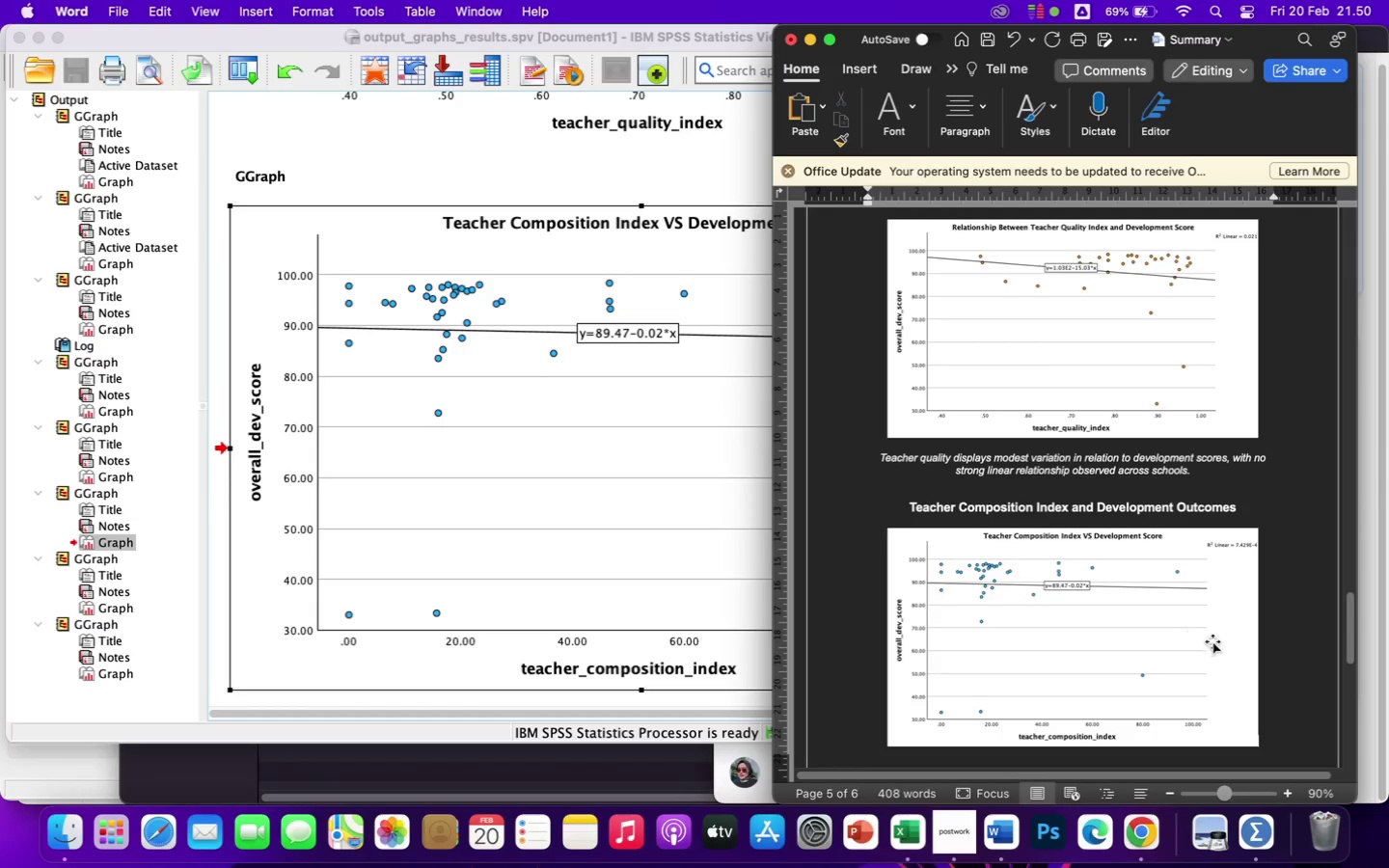 
scroll: coordinate [1207, 641], scroll_direction: down, amount: 67.0
 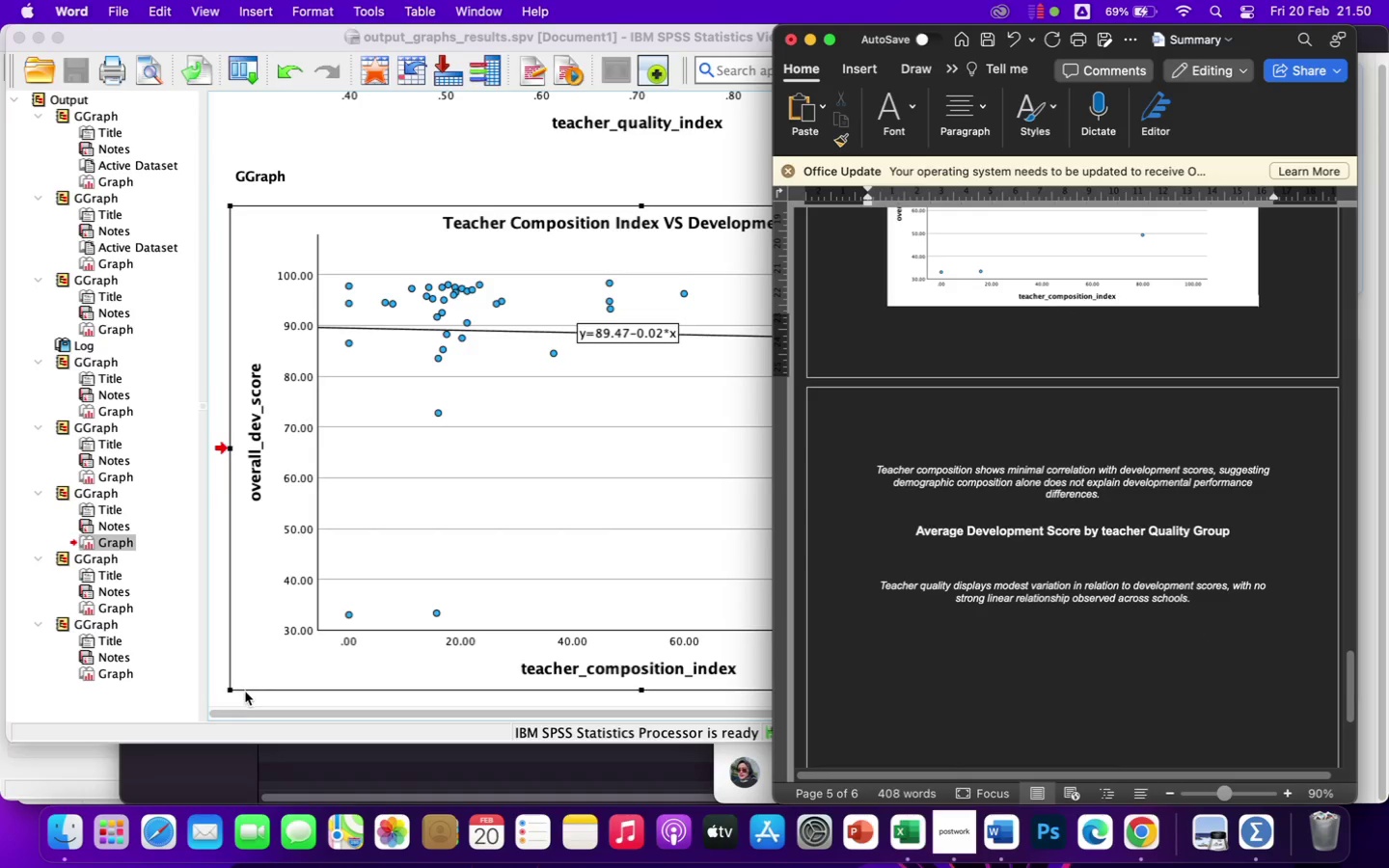 
left_click([232, 699])
 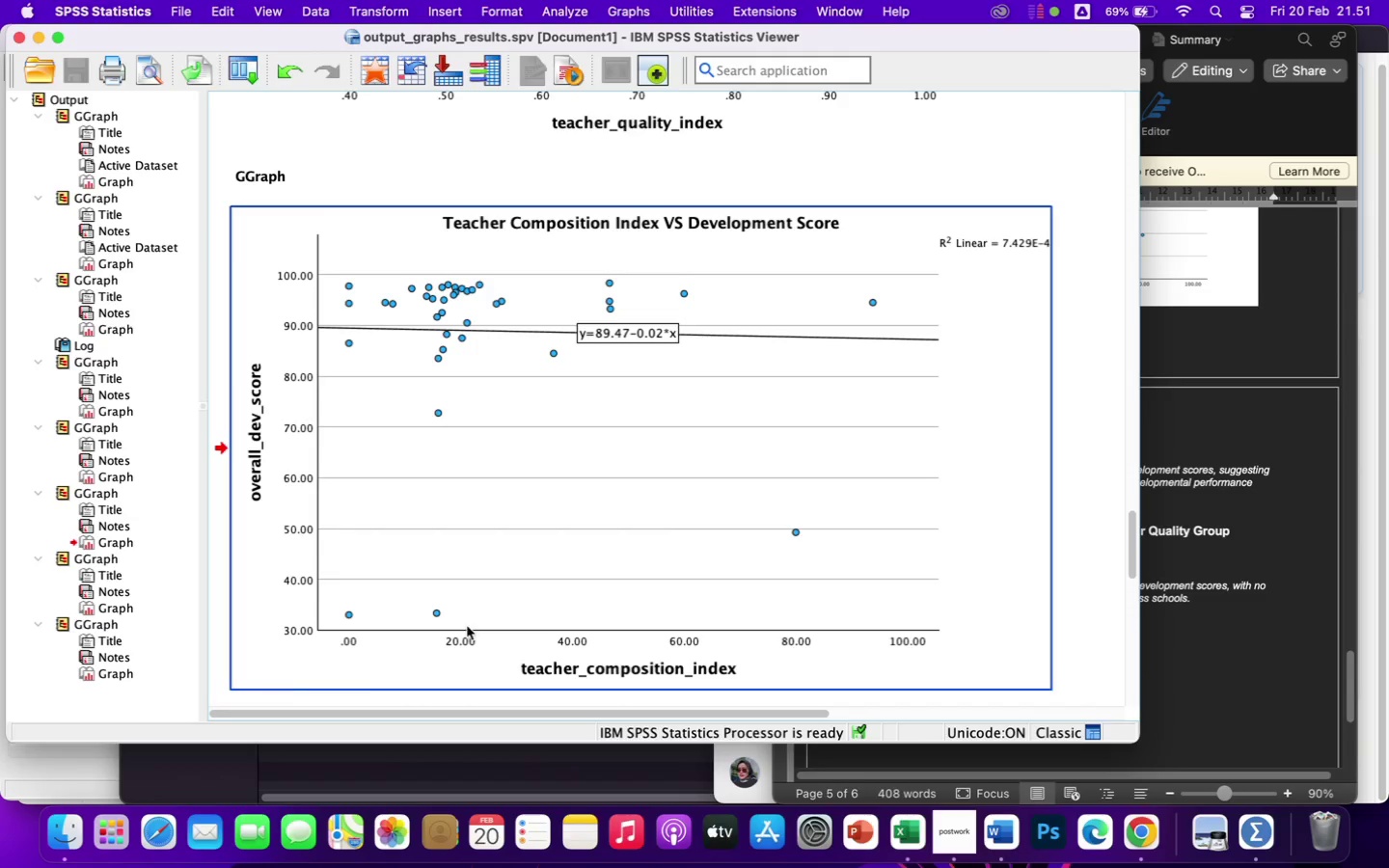 
scroll: coordinate [467, 626], scroll_direction: down, amount: 19.0
 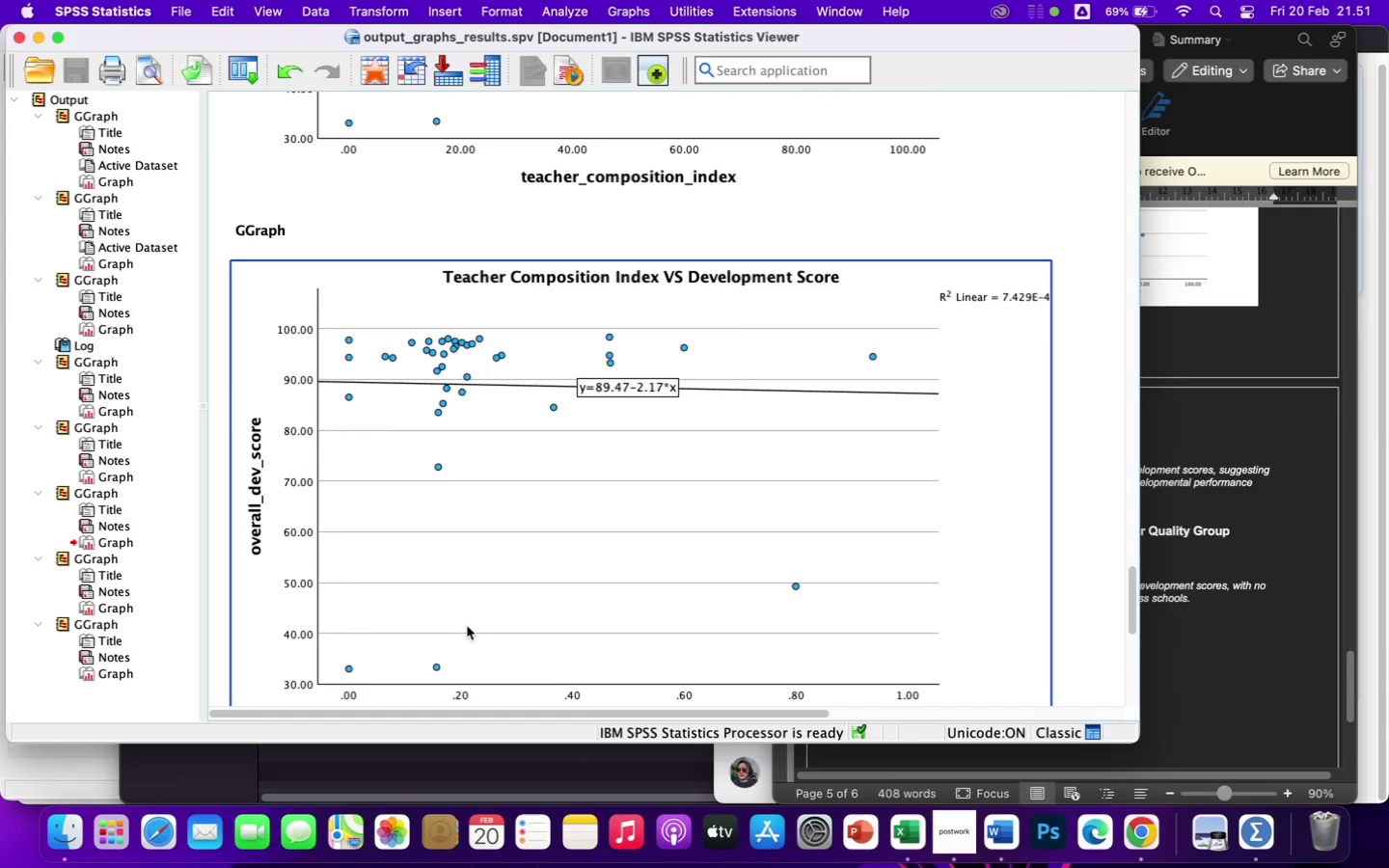 
scroll: coordinate [467, 626], scroll_direction: up, amount: 16.0
 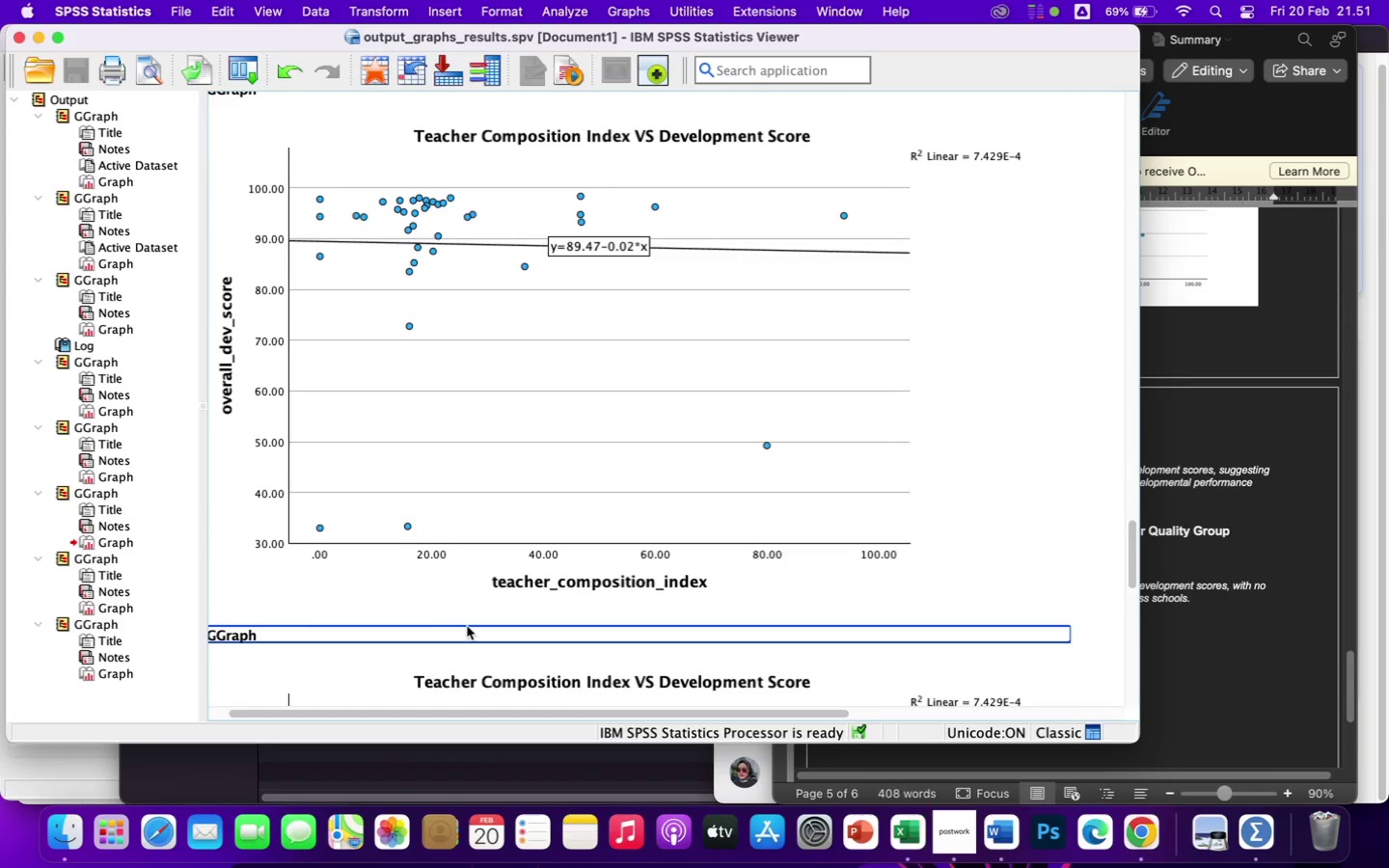 
scroll: coordinate [467, 626], scroll_direction: down, amount: 23.0
 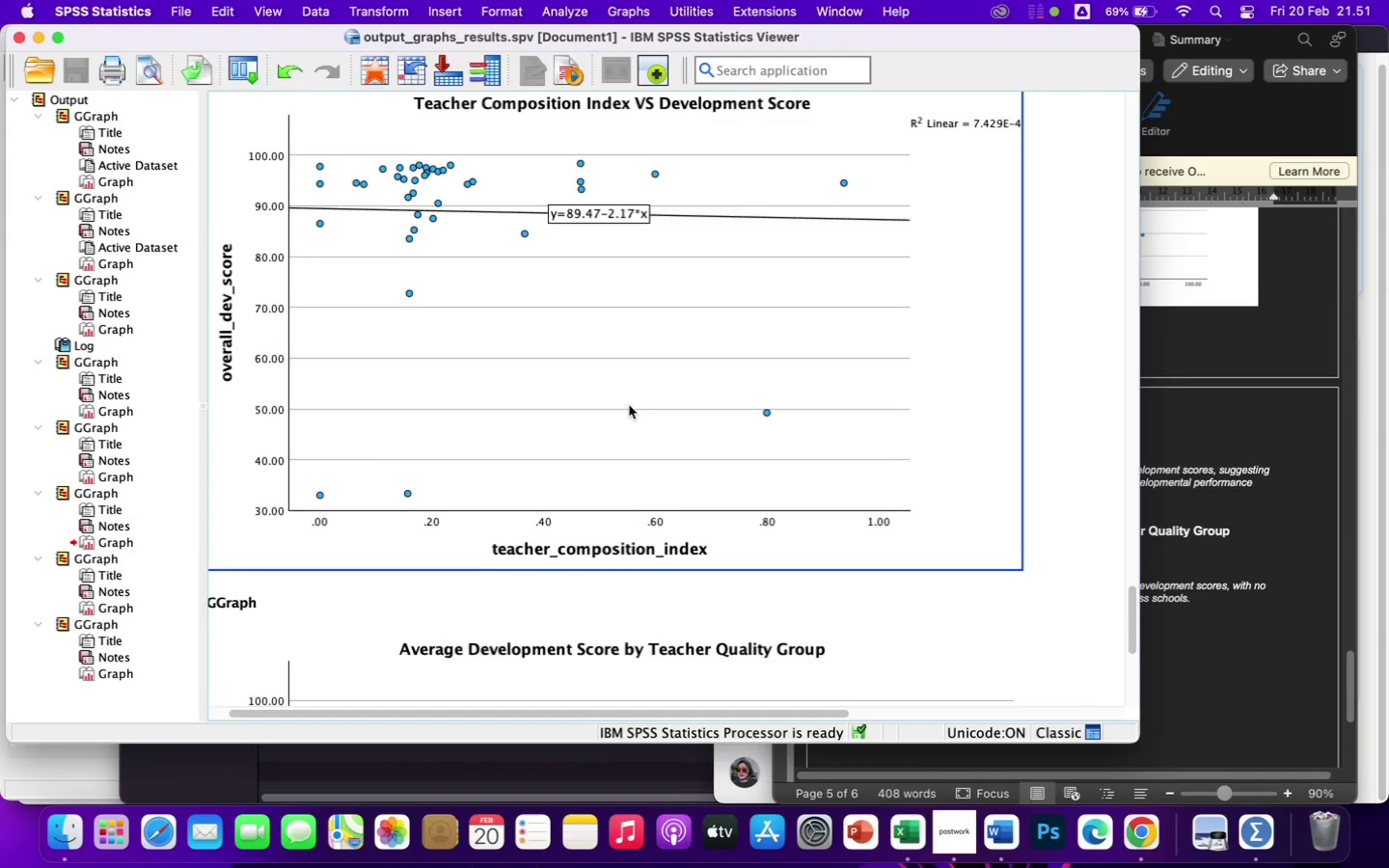 
left_click([629, 405])
 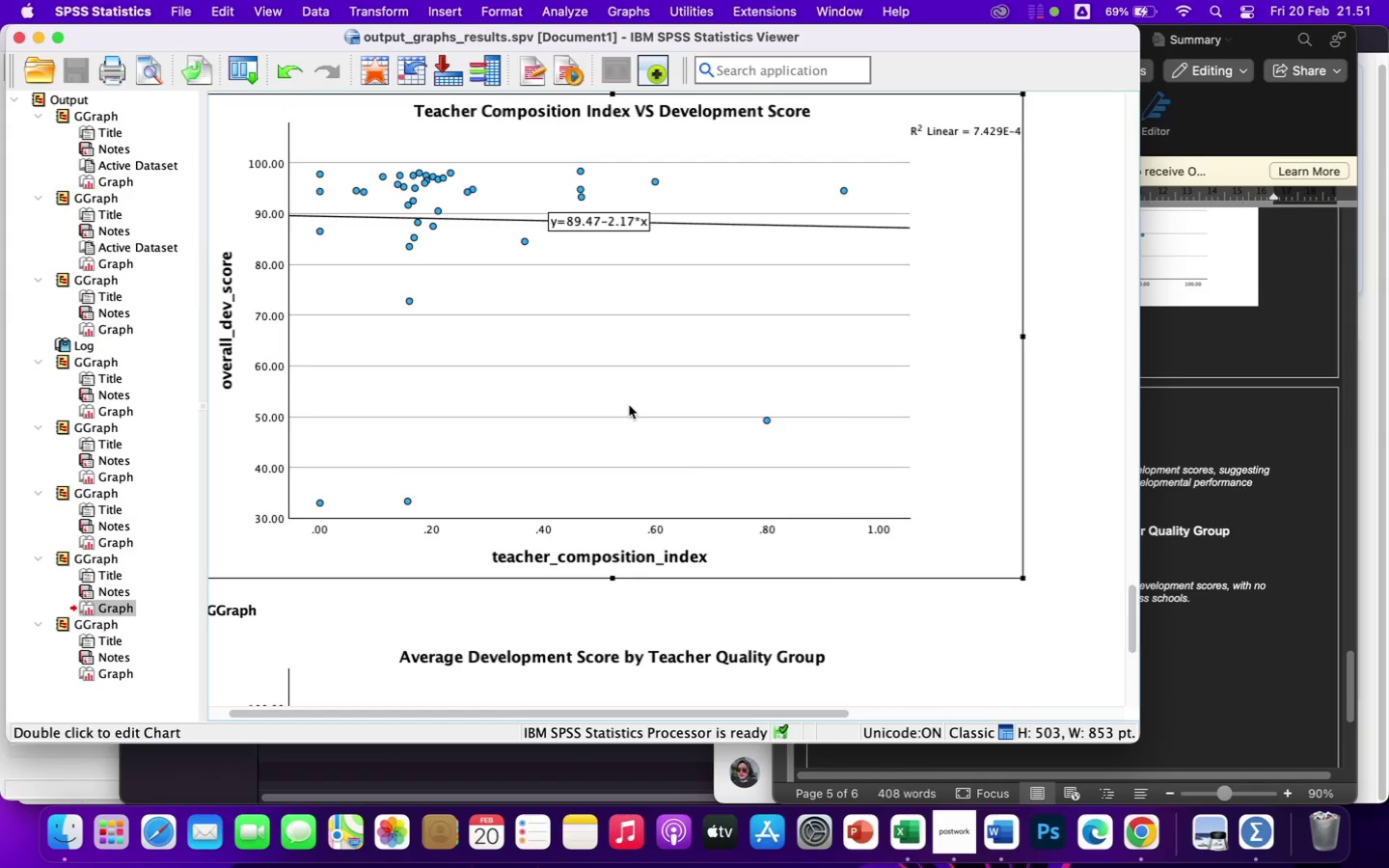 
right_click([629, 405])
 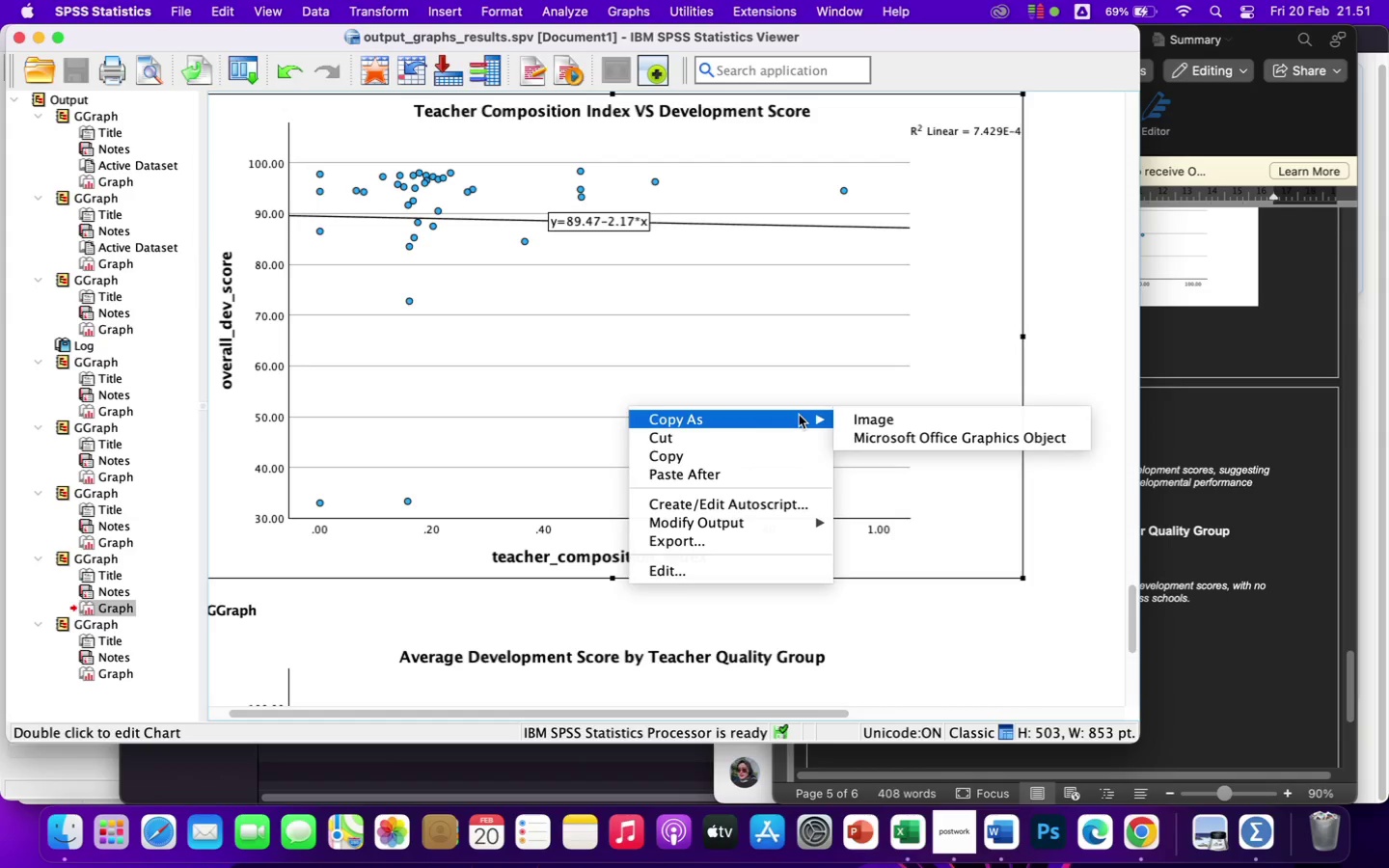 
left_click([880, 419])
 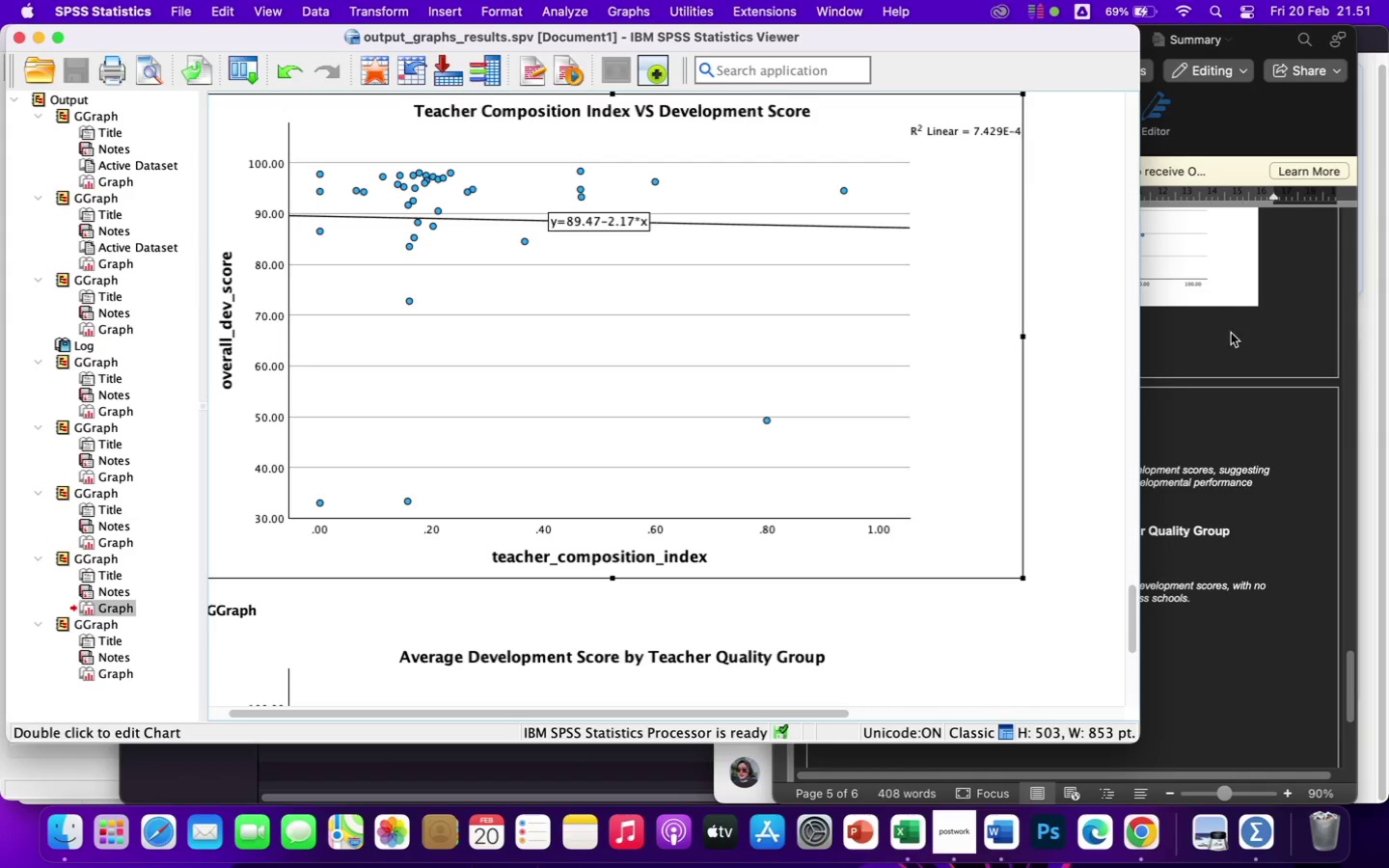 
left_click([1242, 344])
 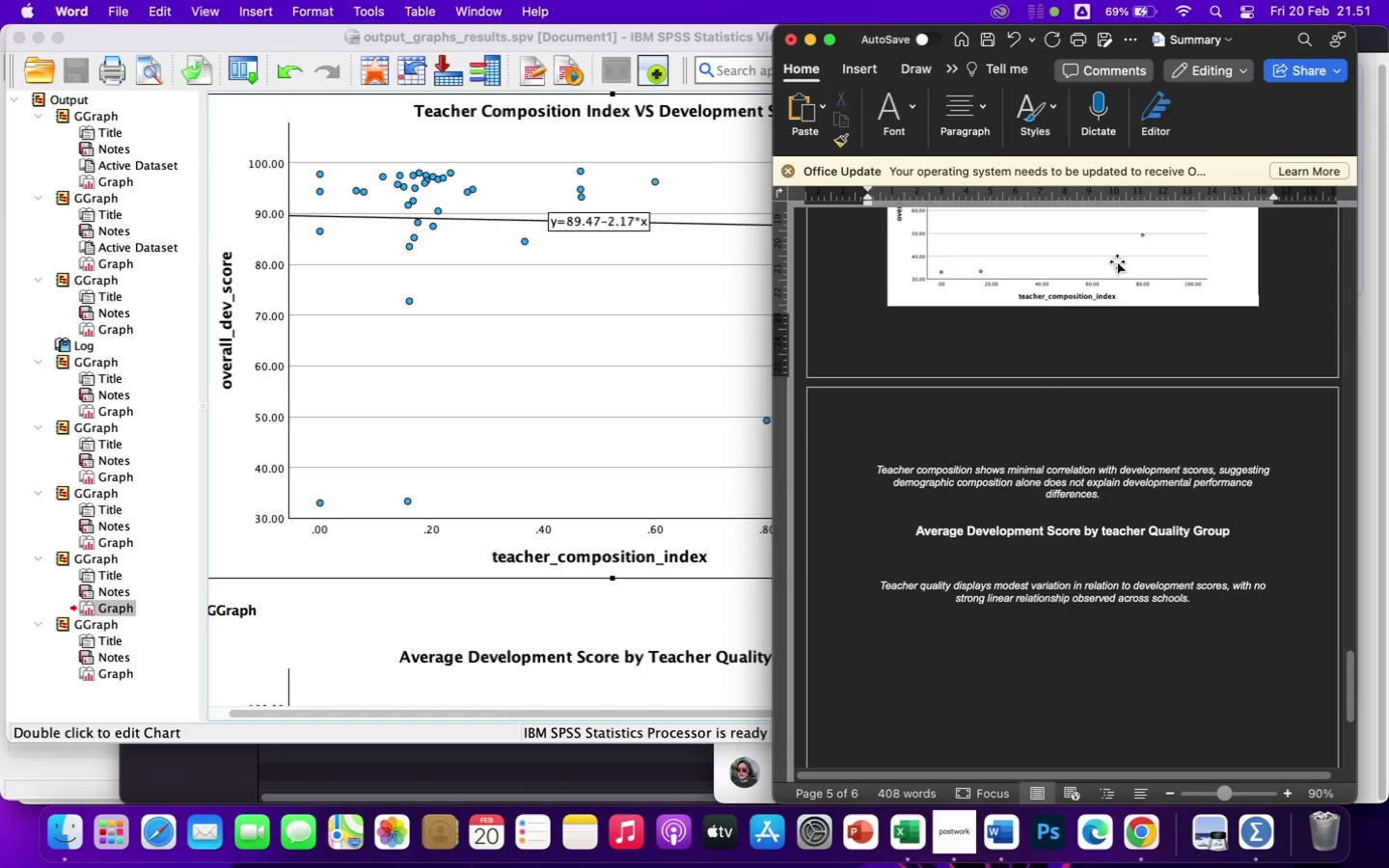 
left_click([1117, 261])
 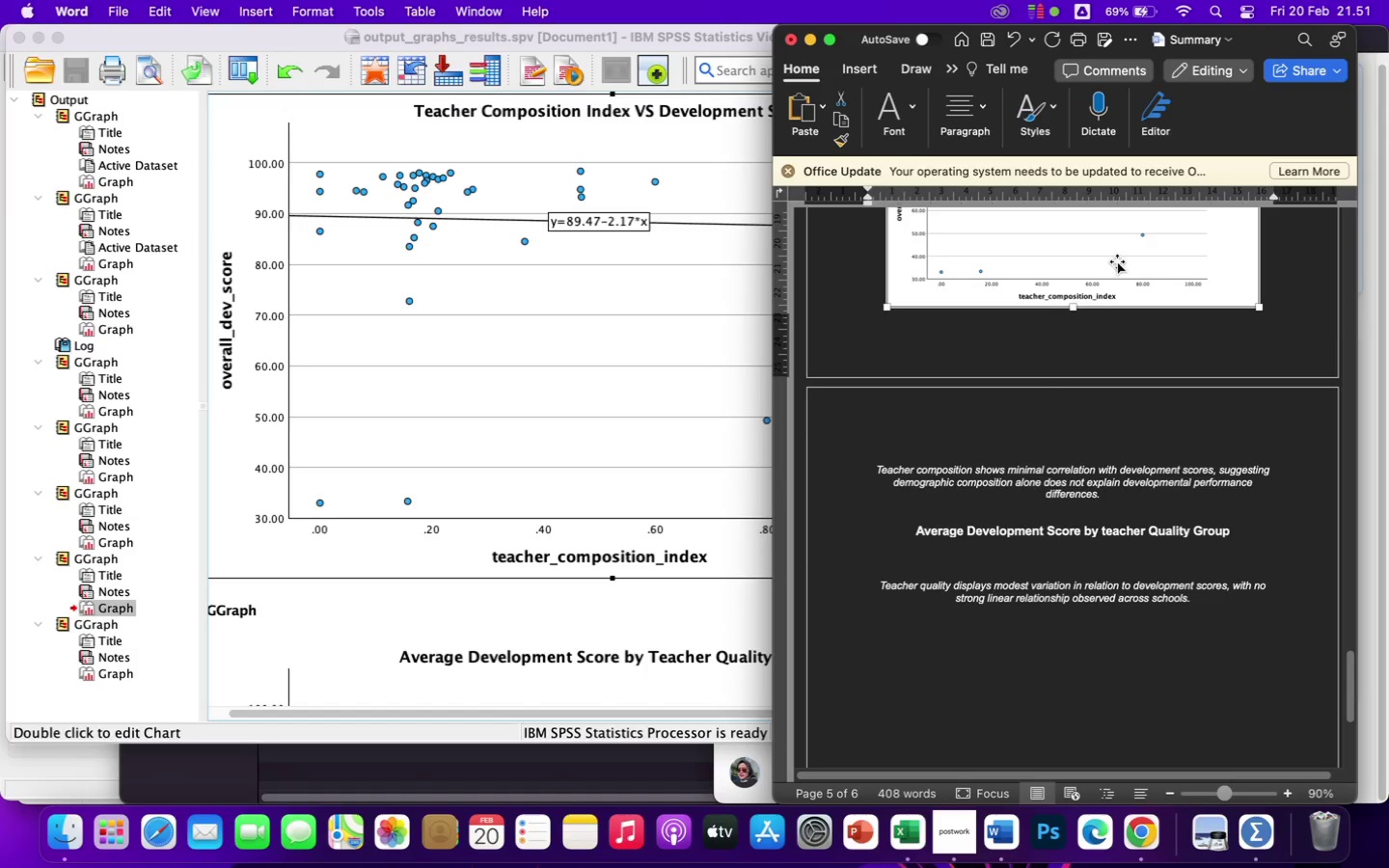 
key(Backspace)
 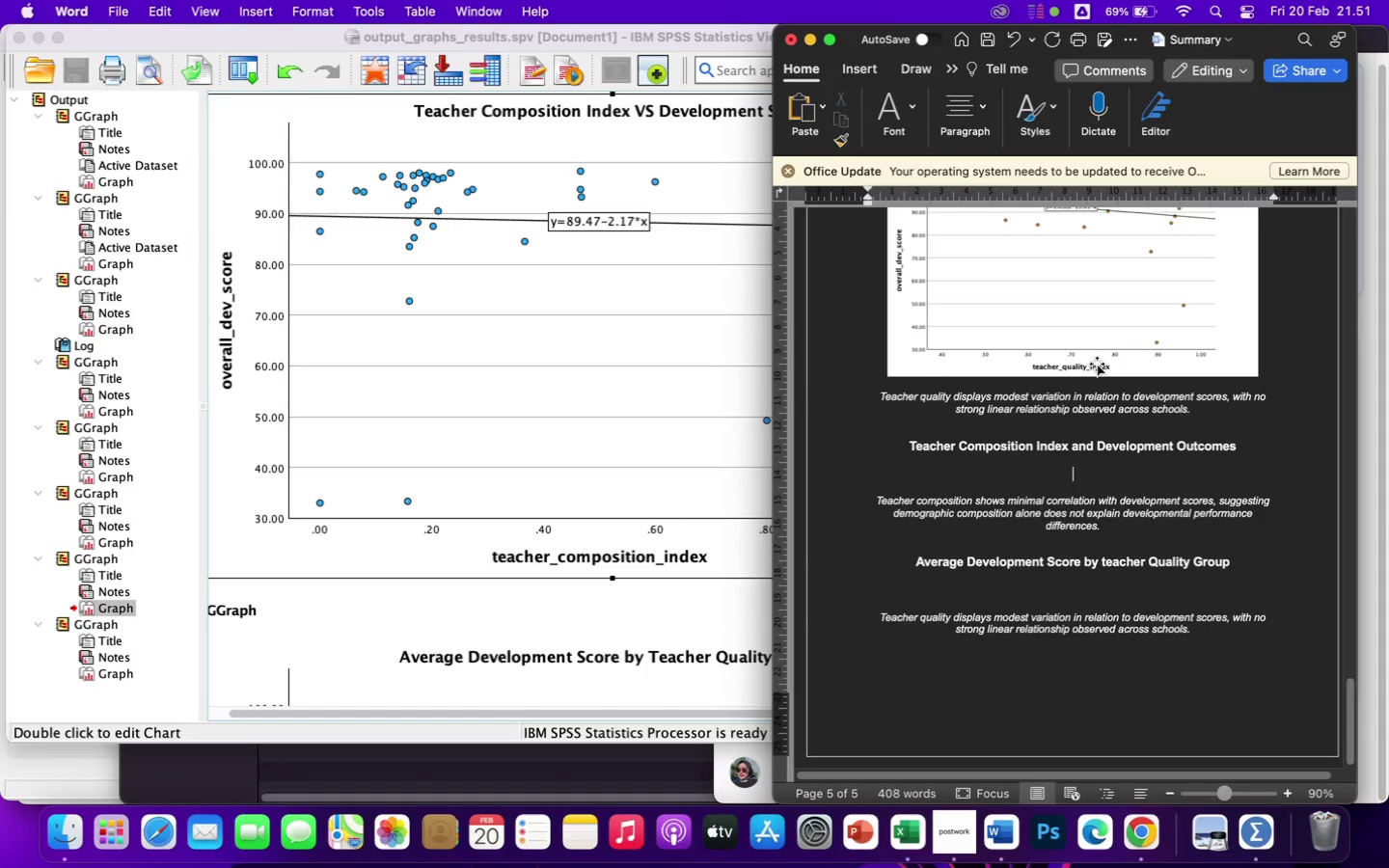 
key(Meta+CommandLeft)
 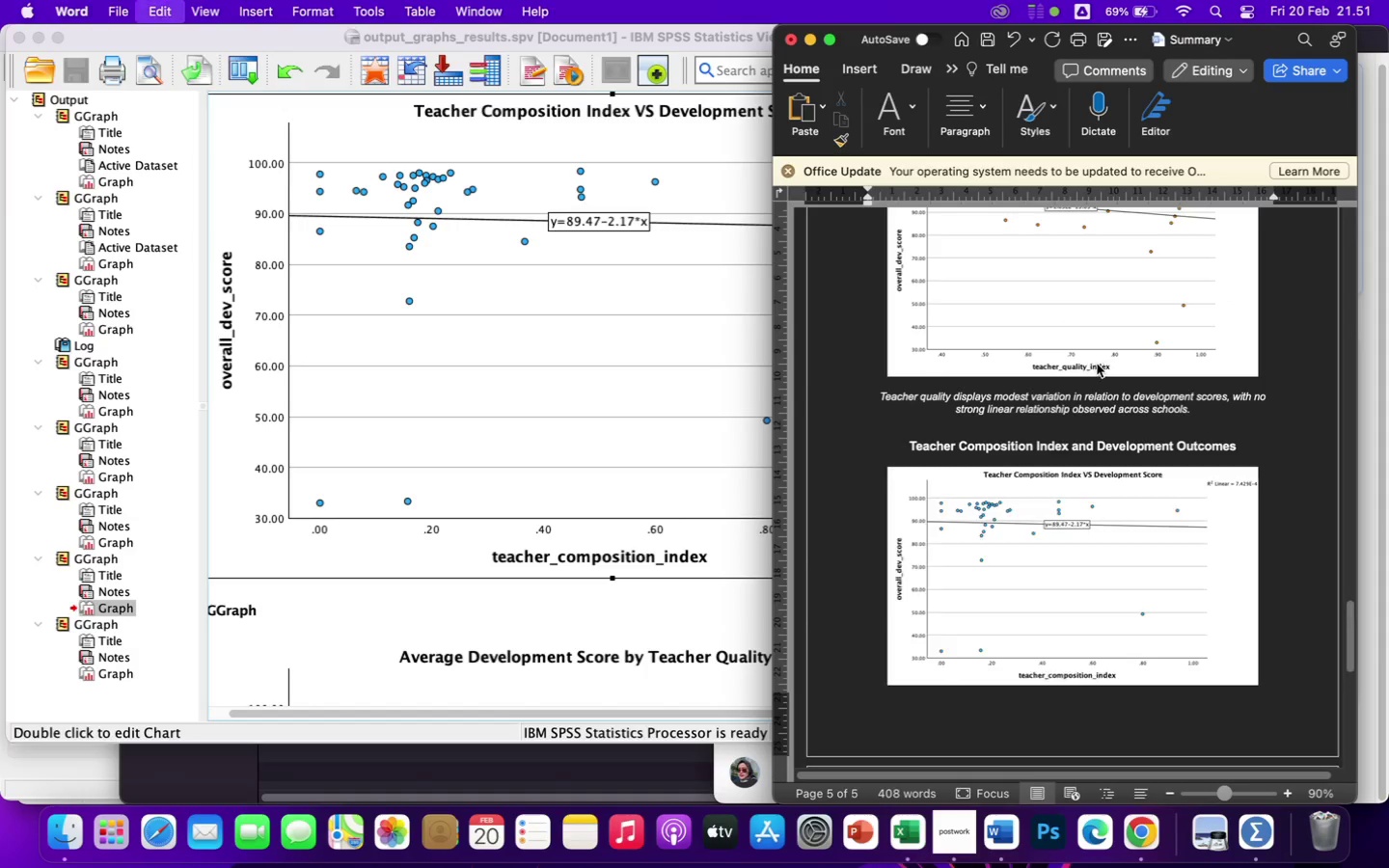 
key(Meta+V)
 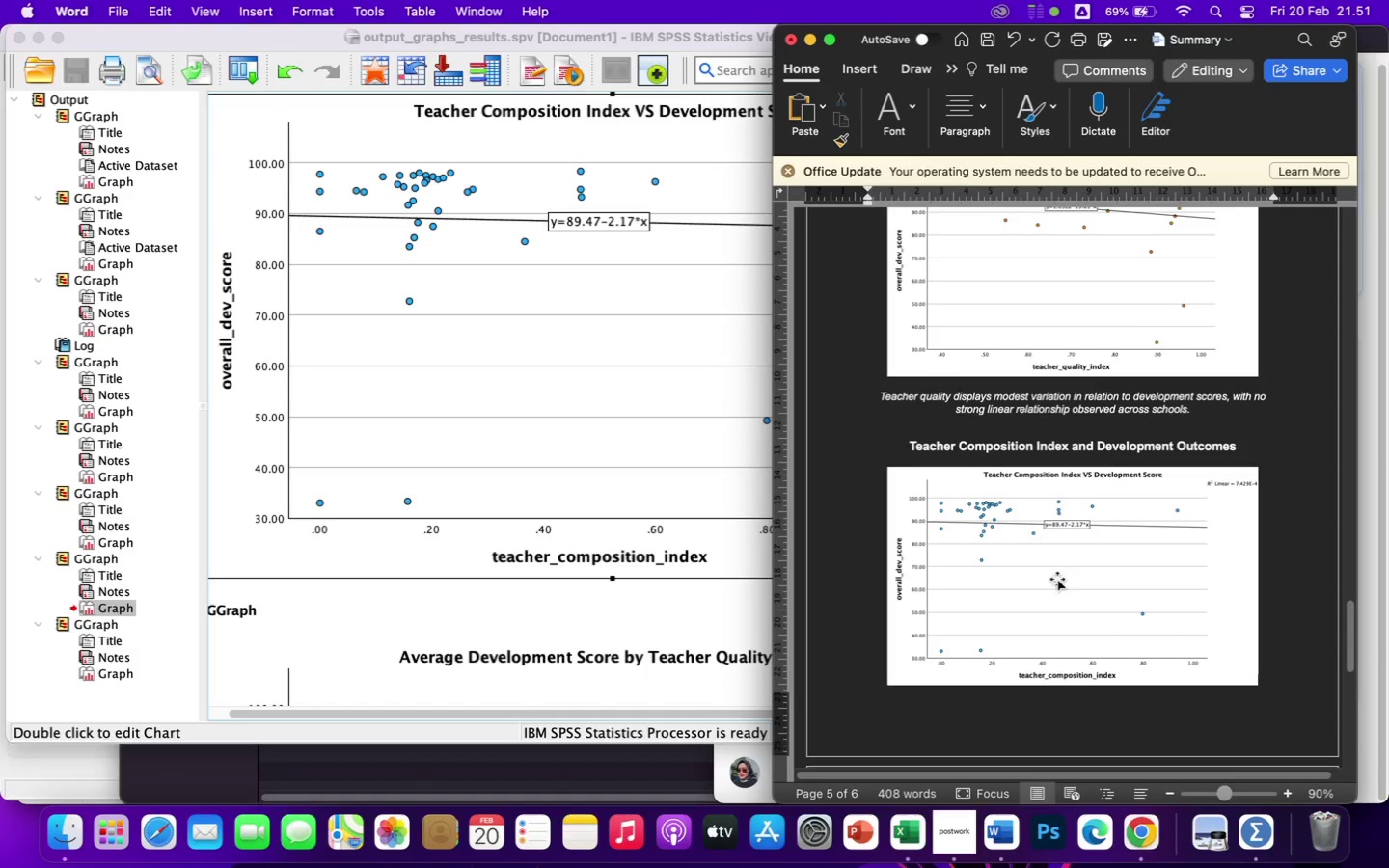 
scroll: coordinate [517, 607], scroll_direction: down, amount: 78.0
 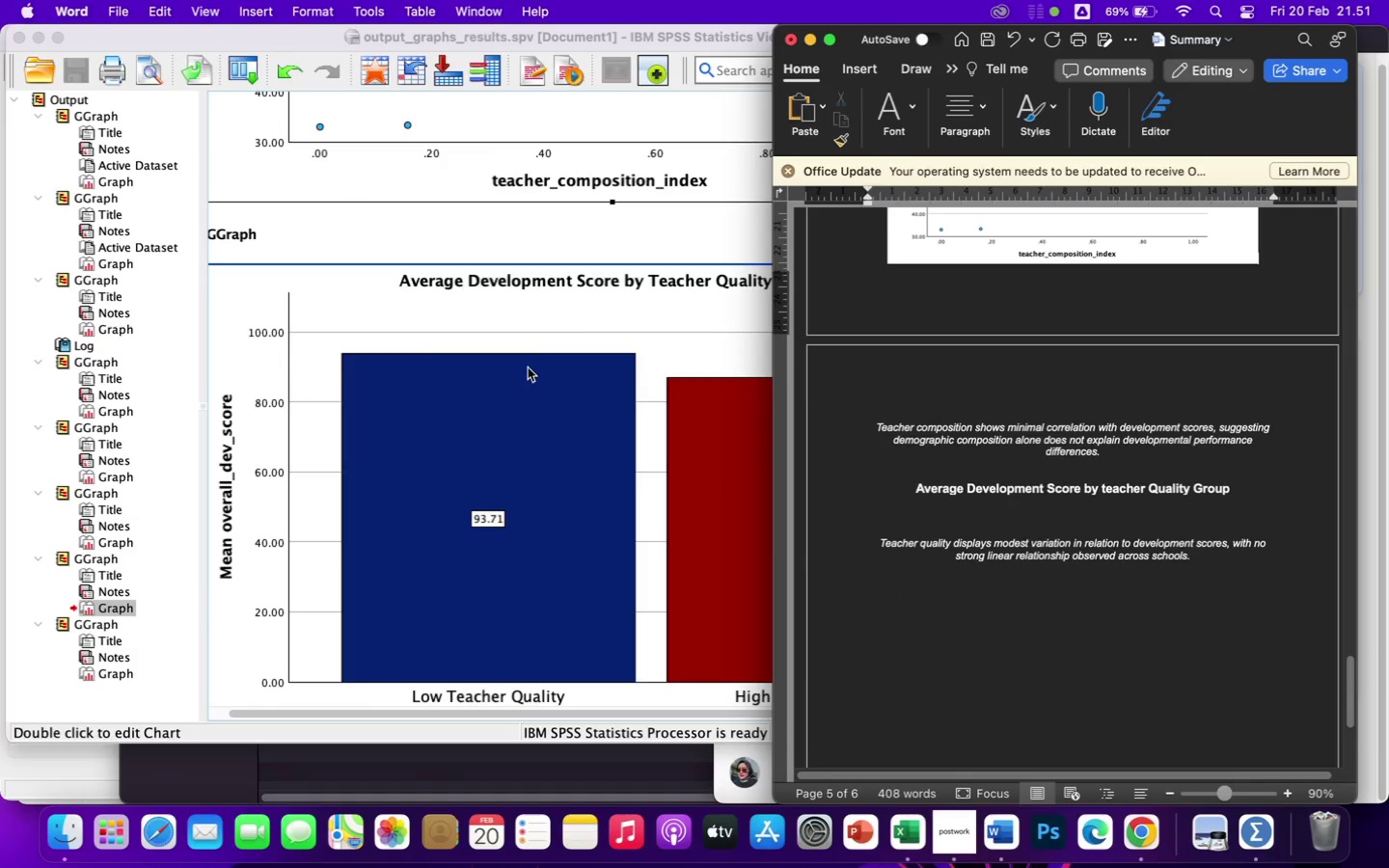 
left_click([528, 367])
 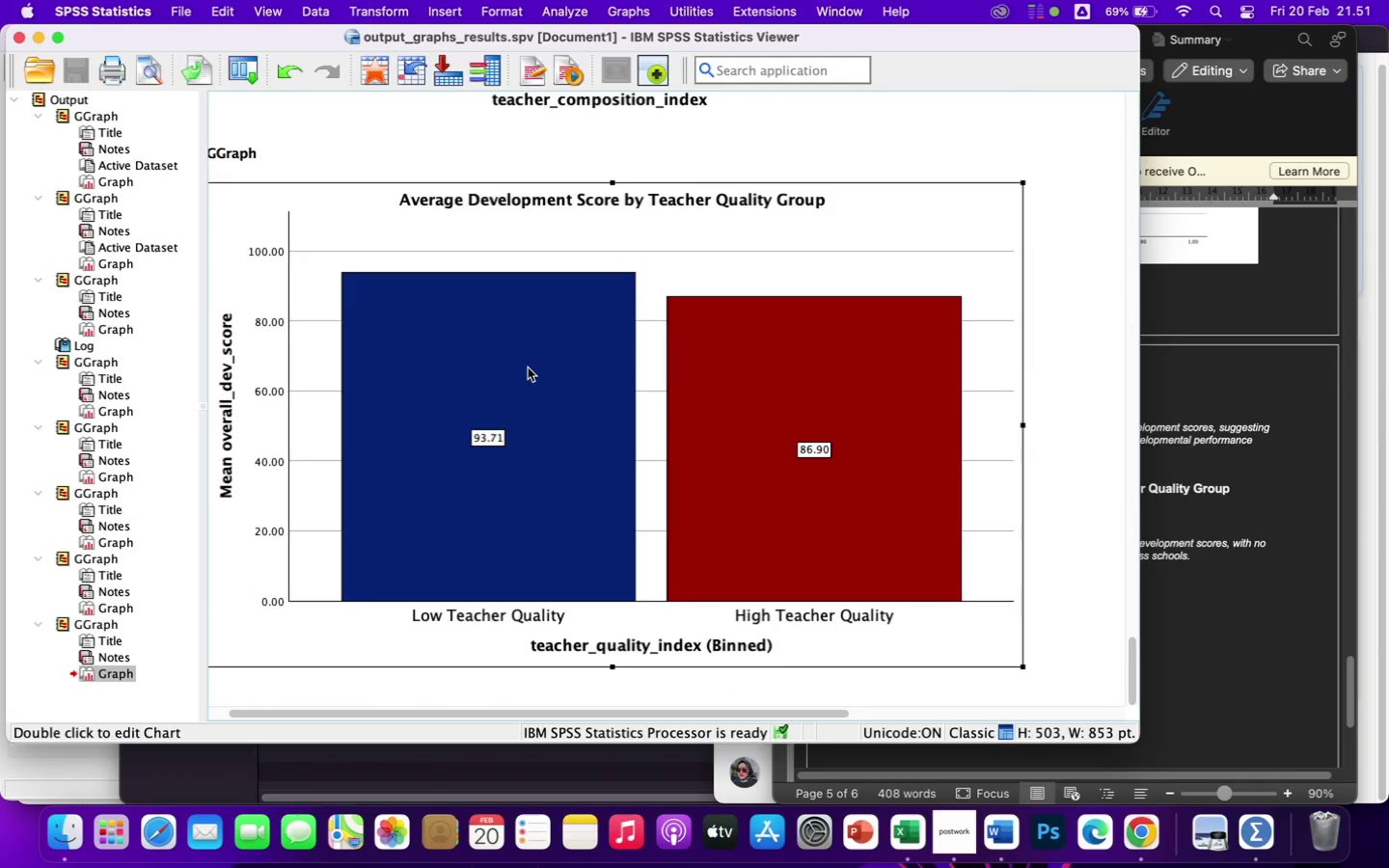 
right_click([528, 367])
 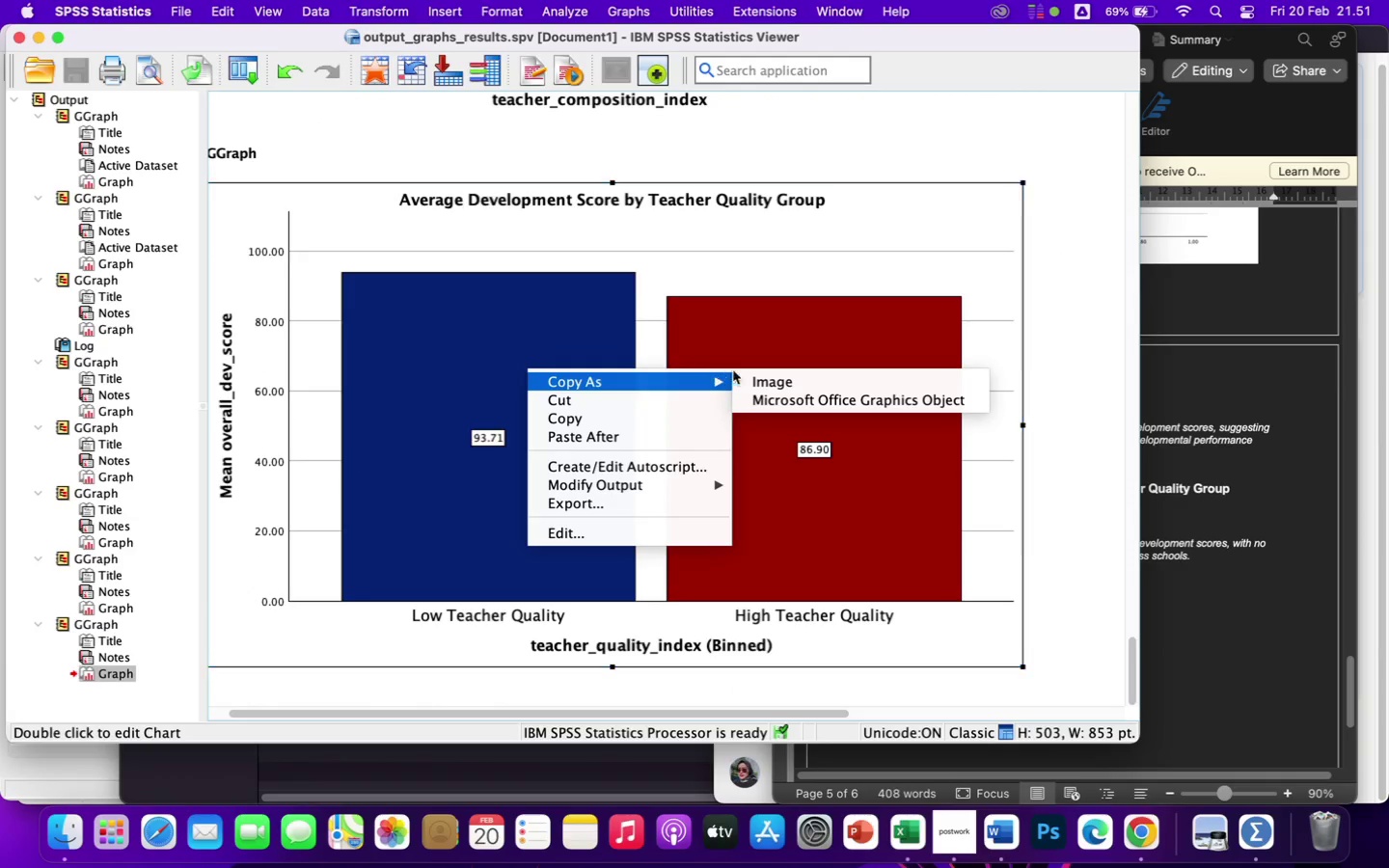 
left_click([764, 389])
 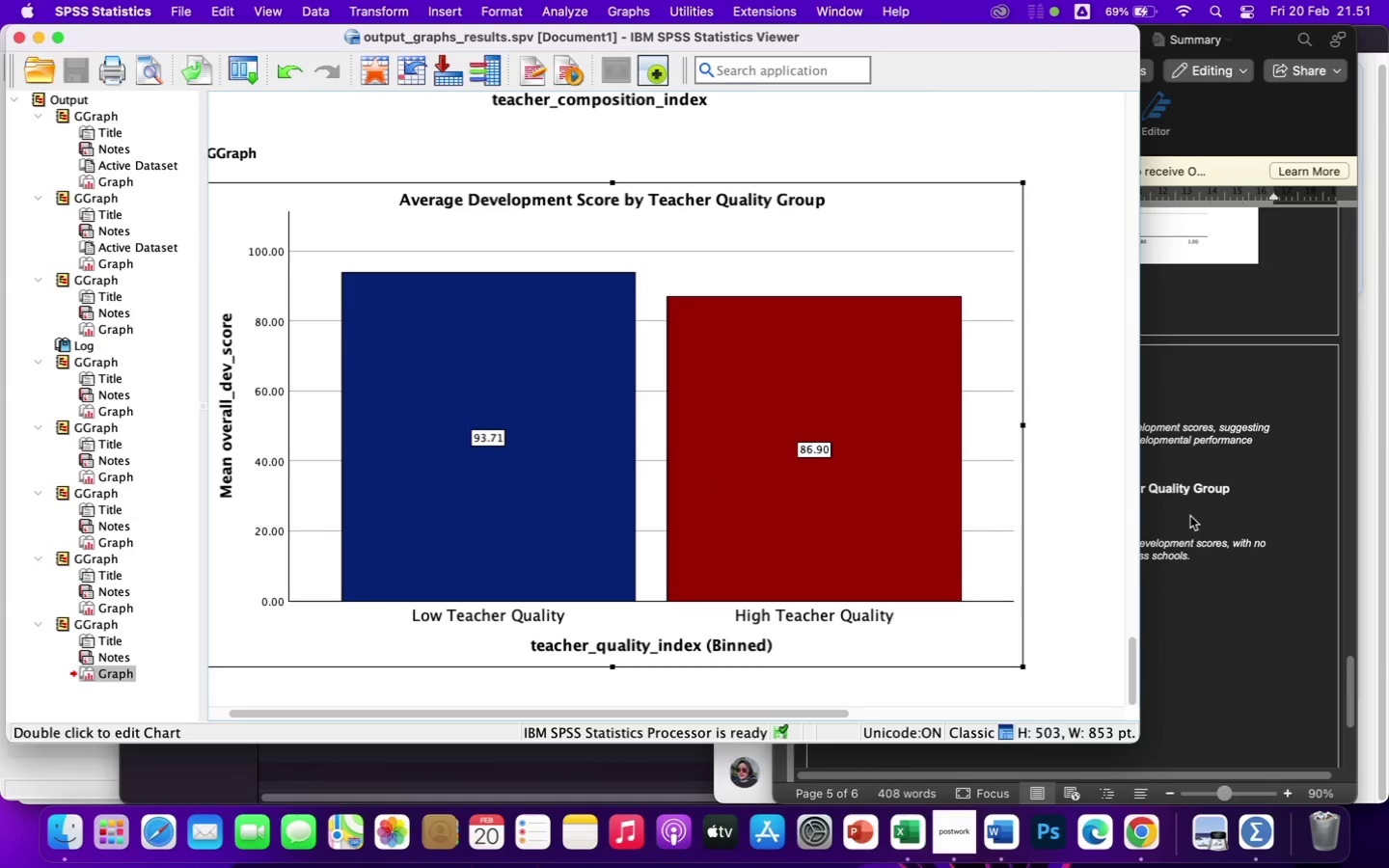 
left_click([1187, 501])
 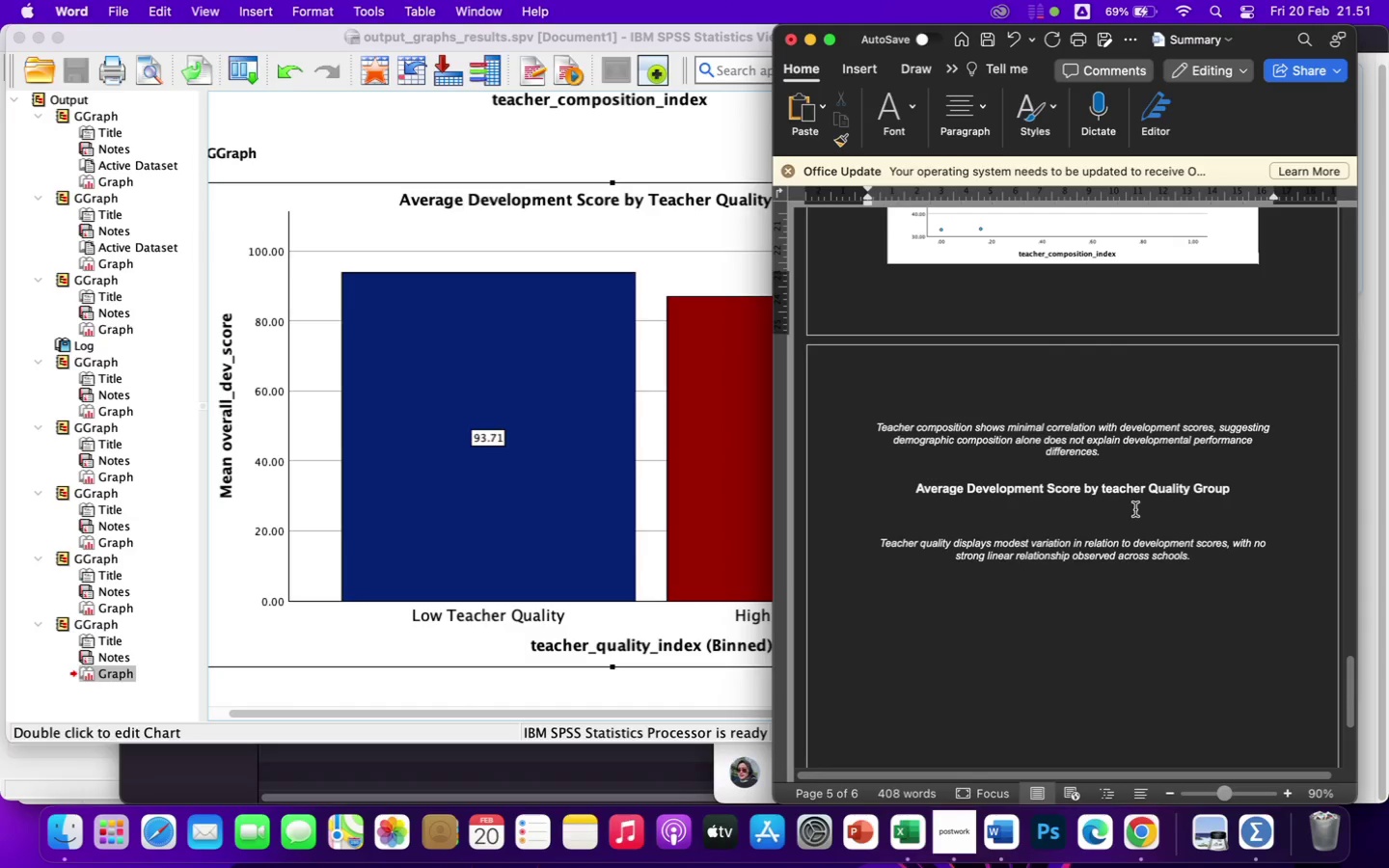 
left_click([1134, 510])
 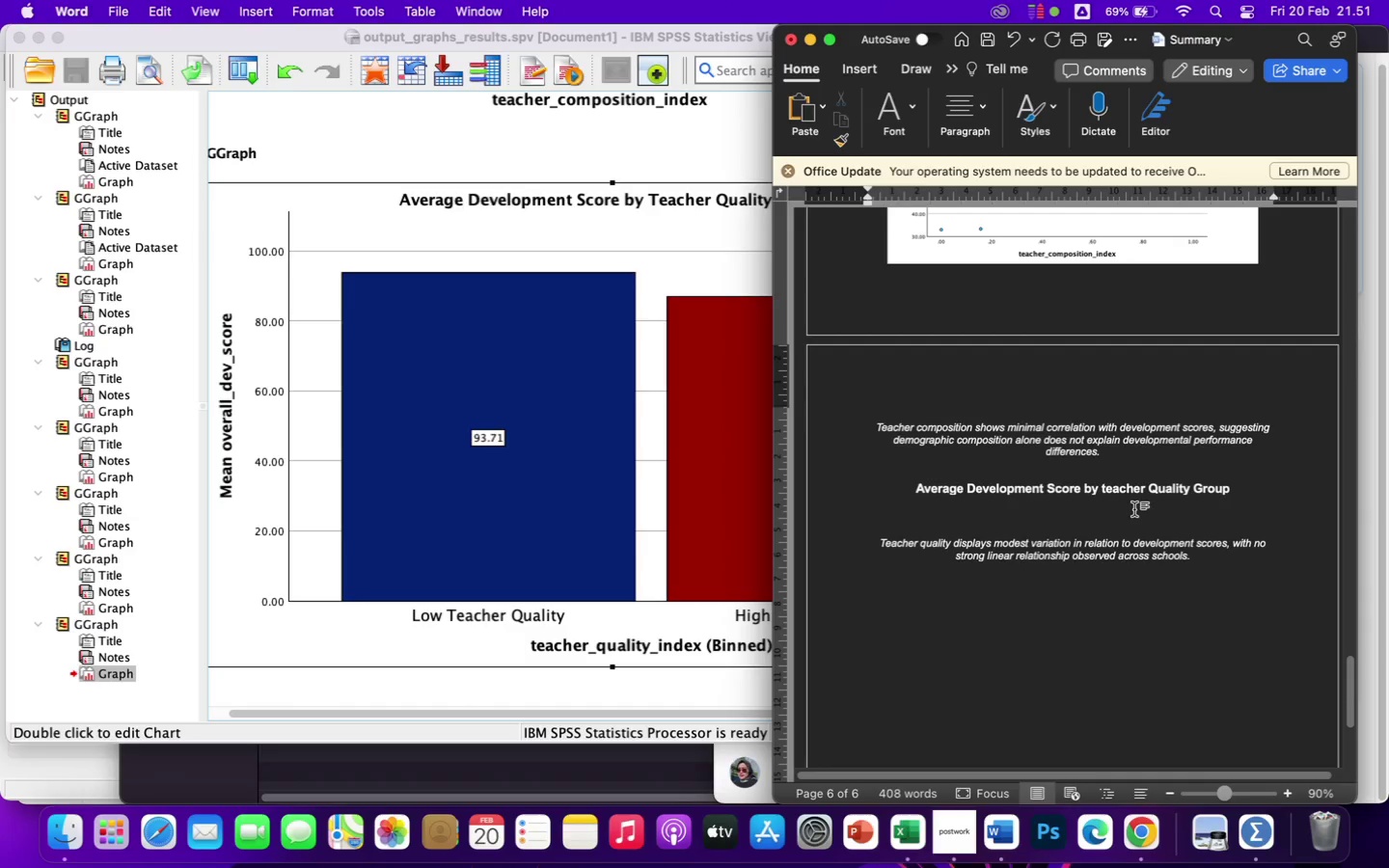 
key(Meta+CommandLeft)
 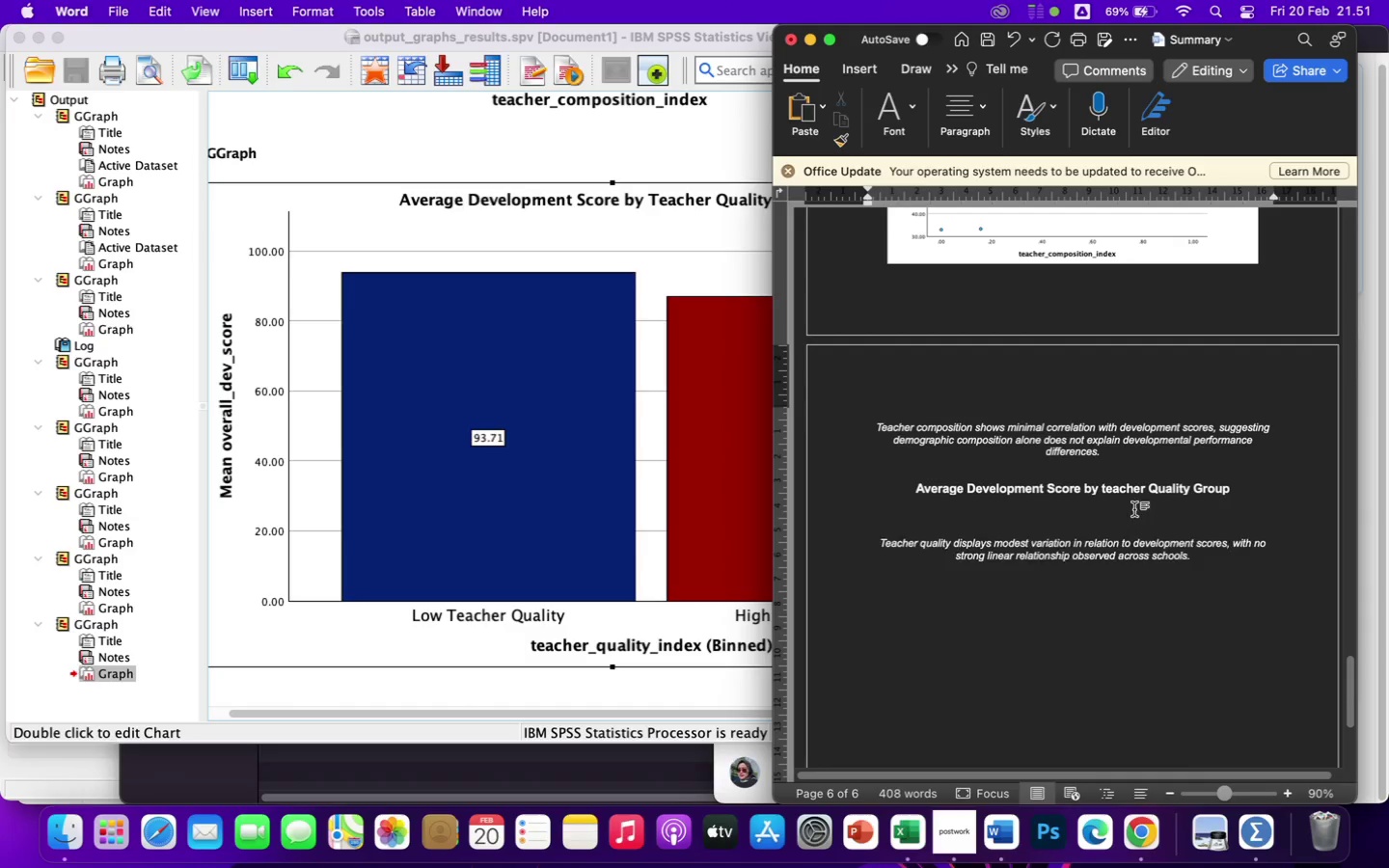 
key(Meta+V)
 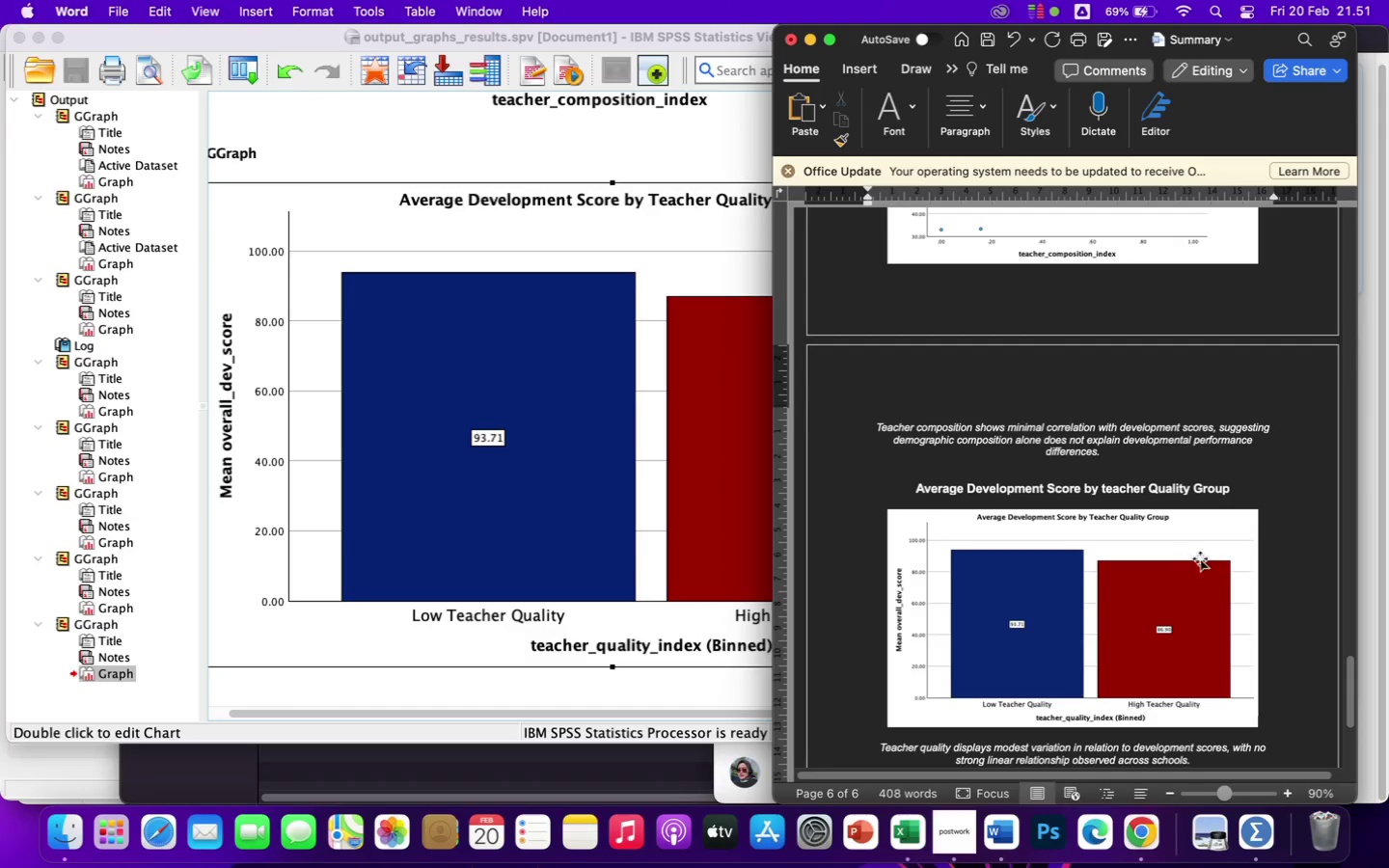 
scroll: coordinate [1208, 569], scroll_direction: down, amount: 13.0
 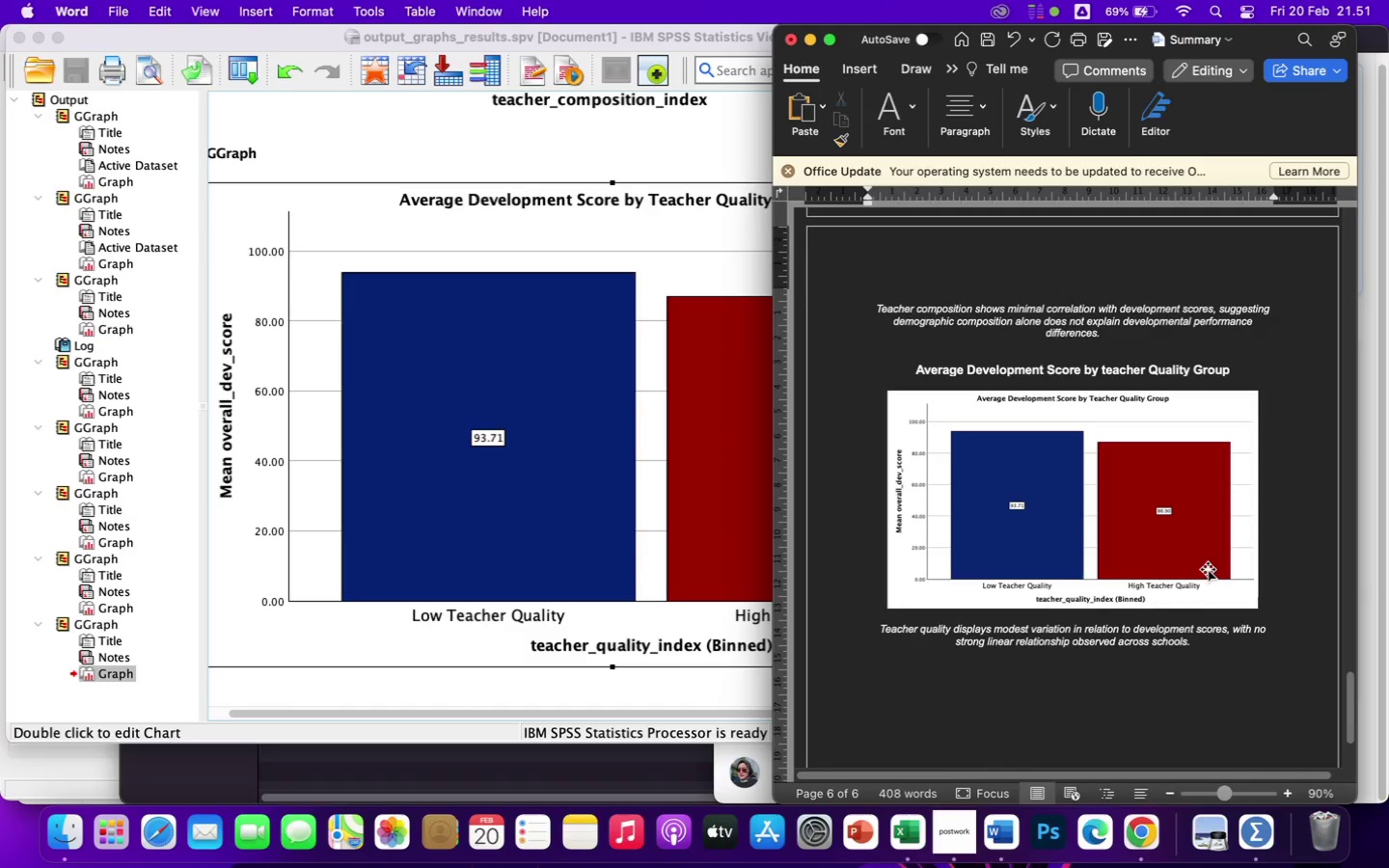 
wait(8.61)
 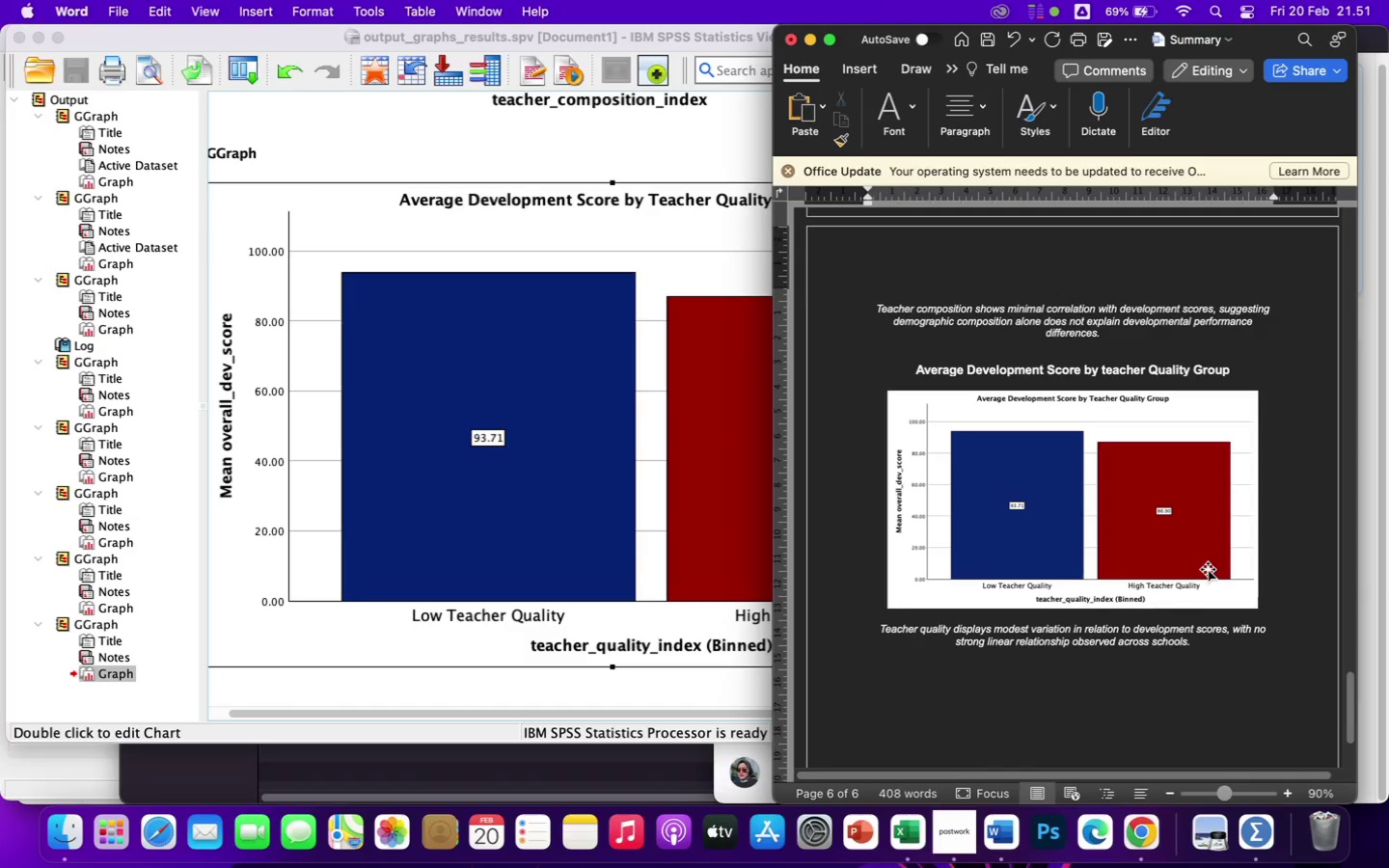 
left_click_drag(start_coordinate=[880, 627], to_coordinate=[1205, 646])
 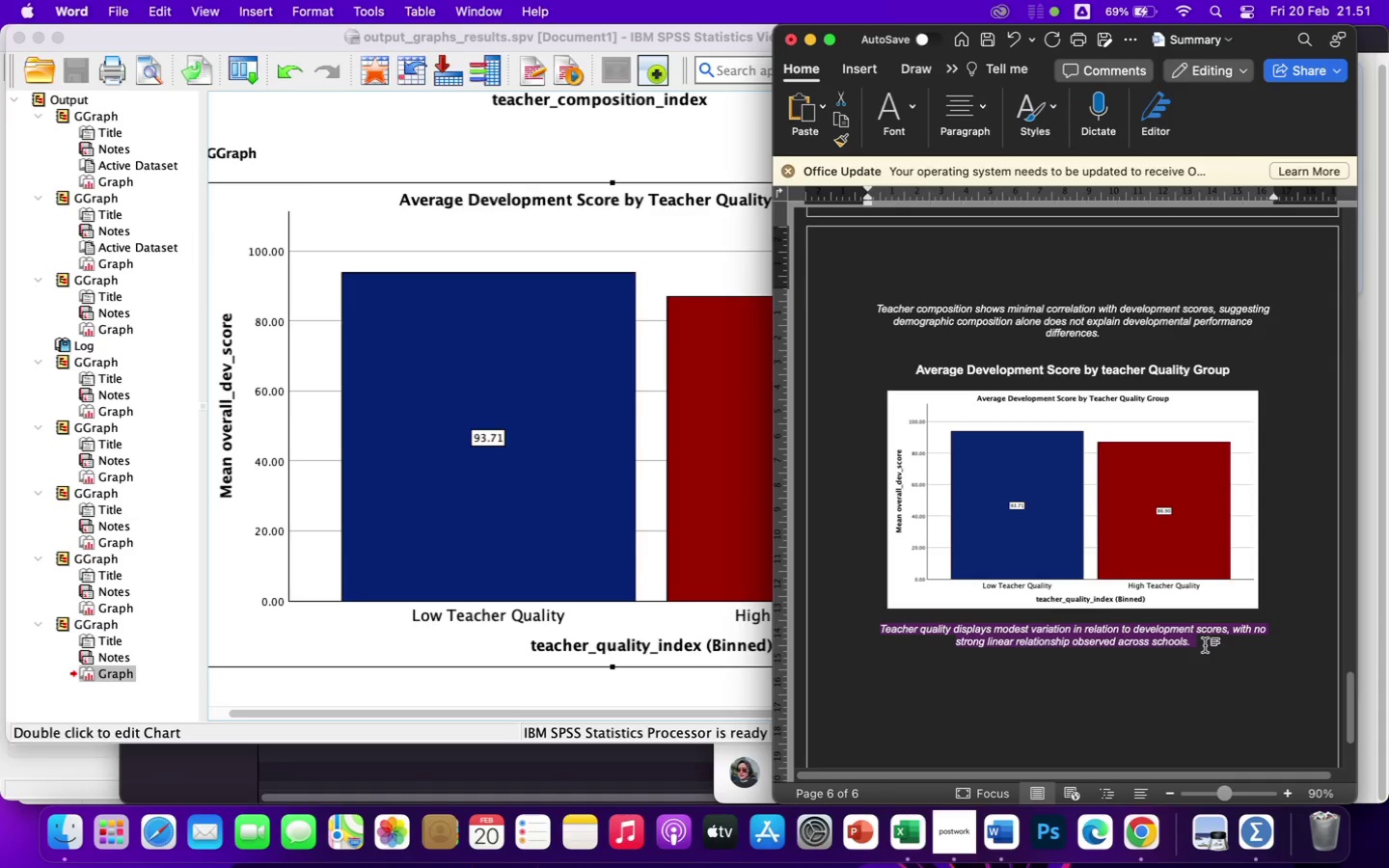 
type(Schools categorized with lower teacher )
 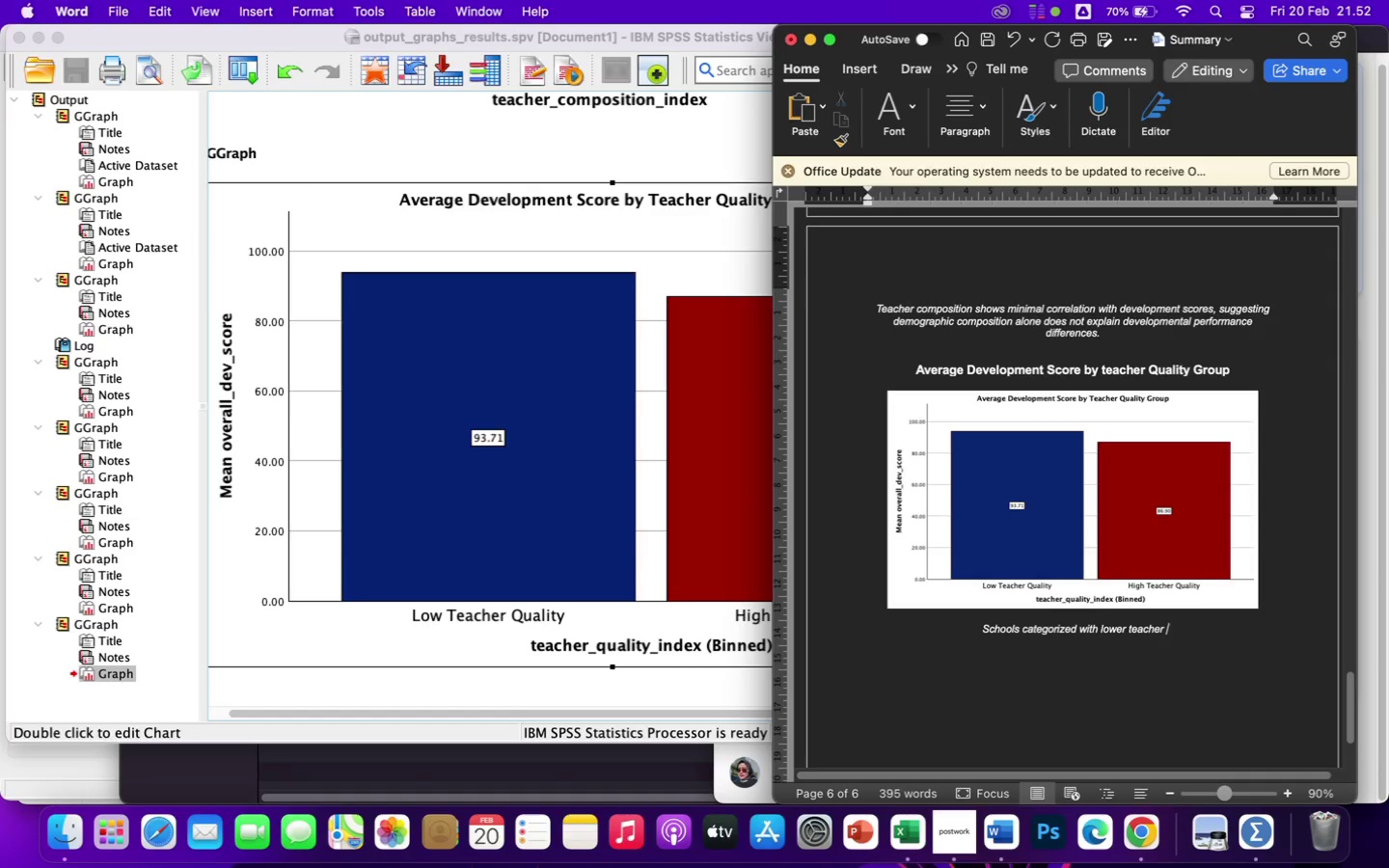 
type(quality index show higher)
 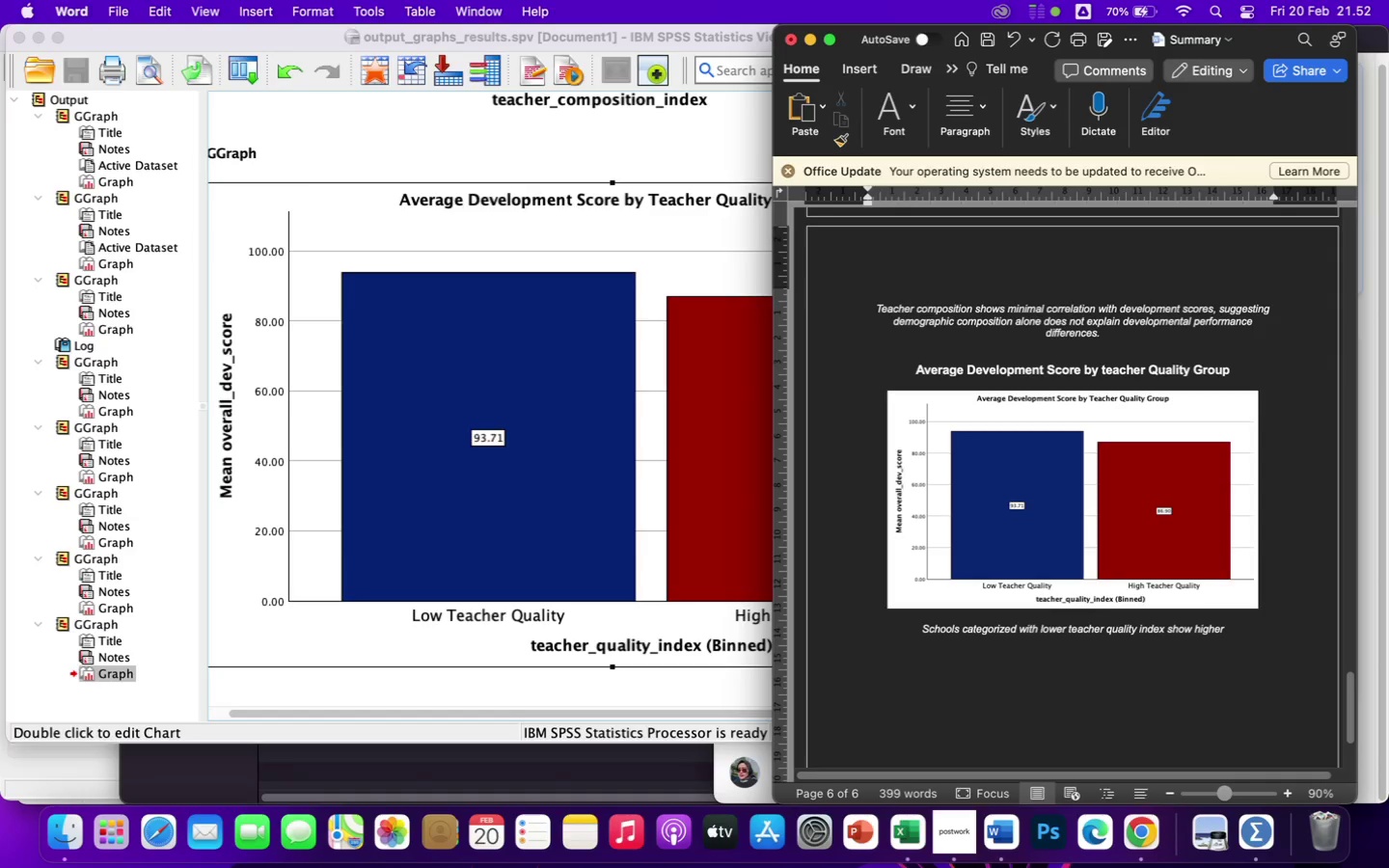 
wait(12.95)
 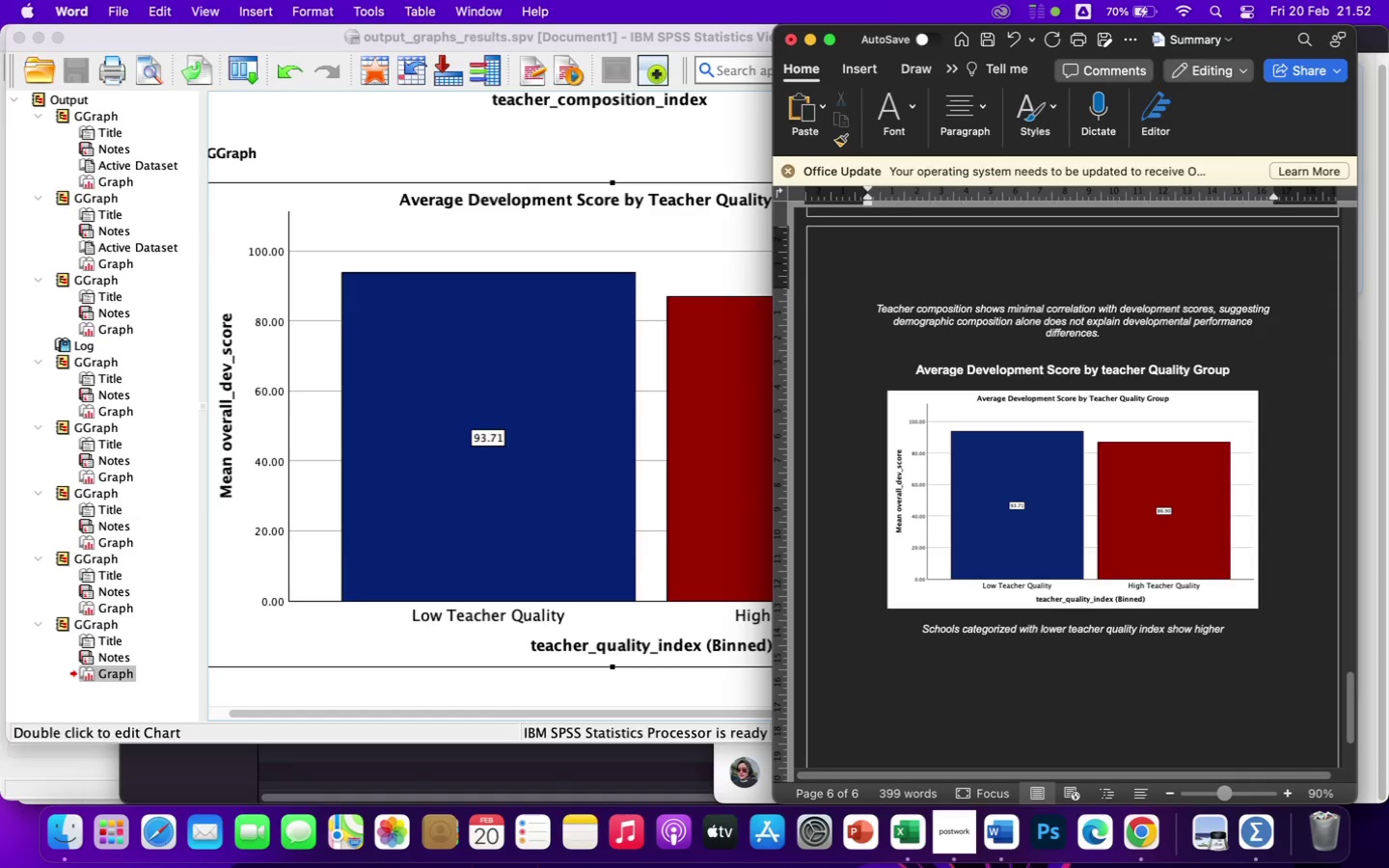 
type( average)
 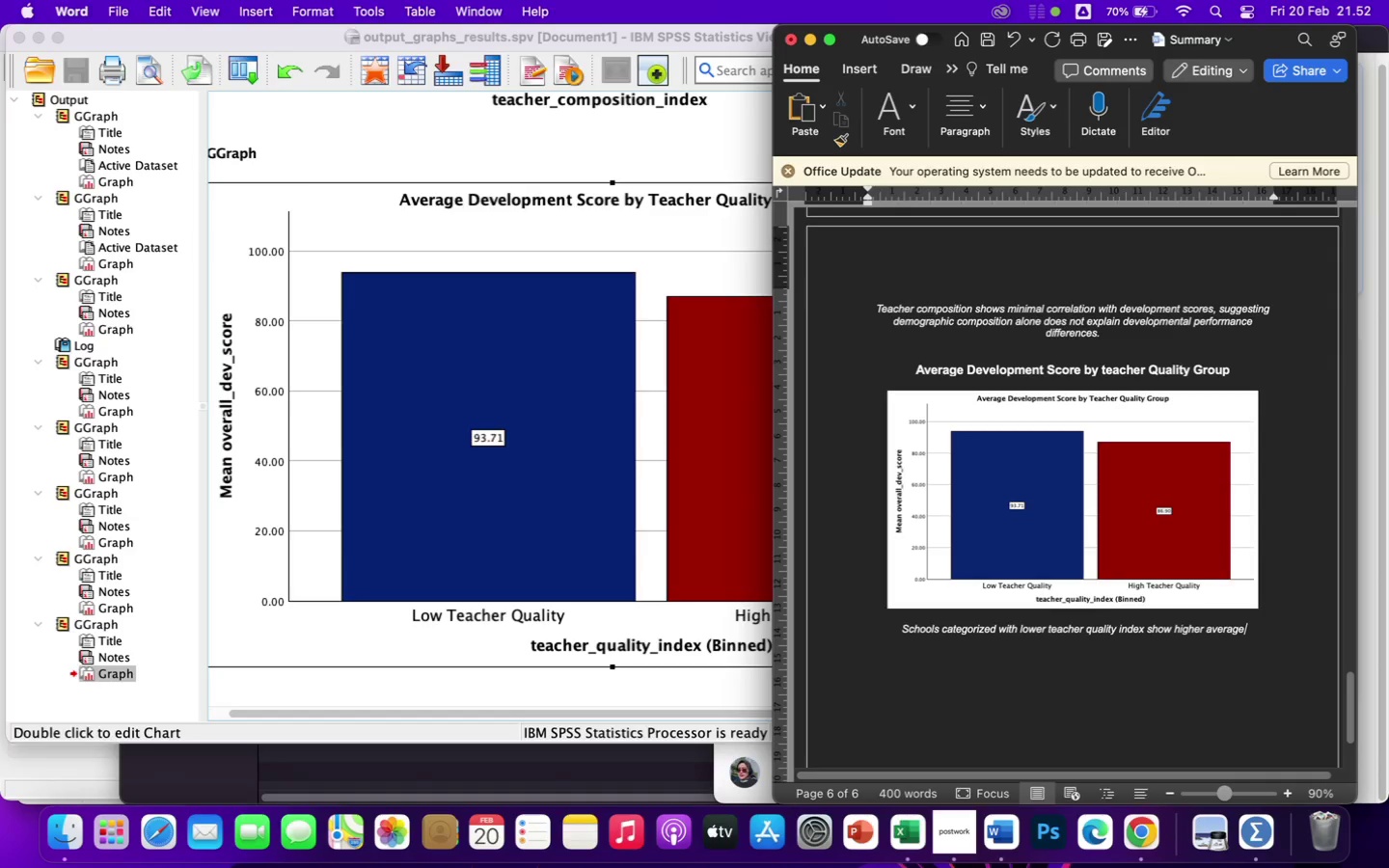 
wait(6.67)
 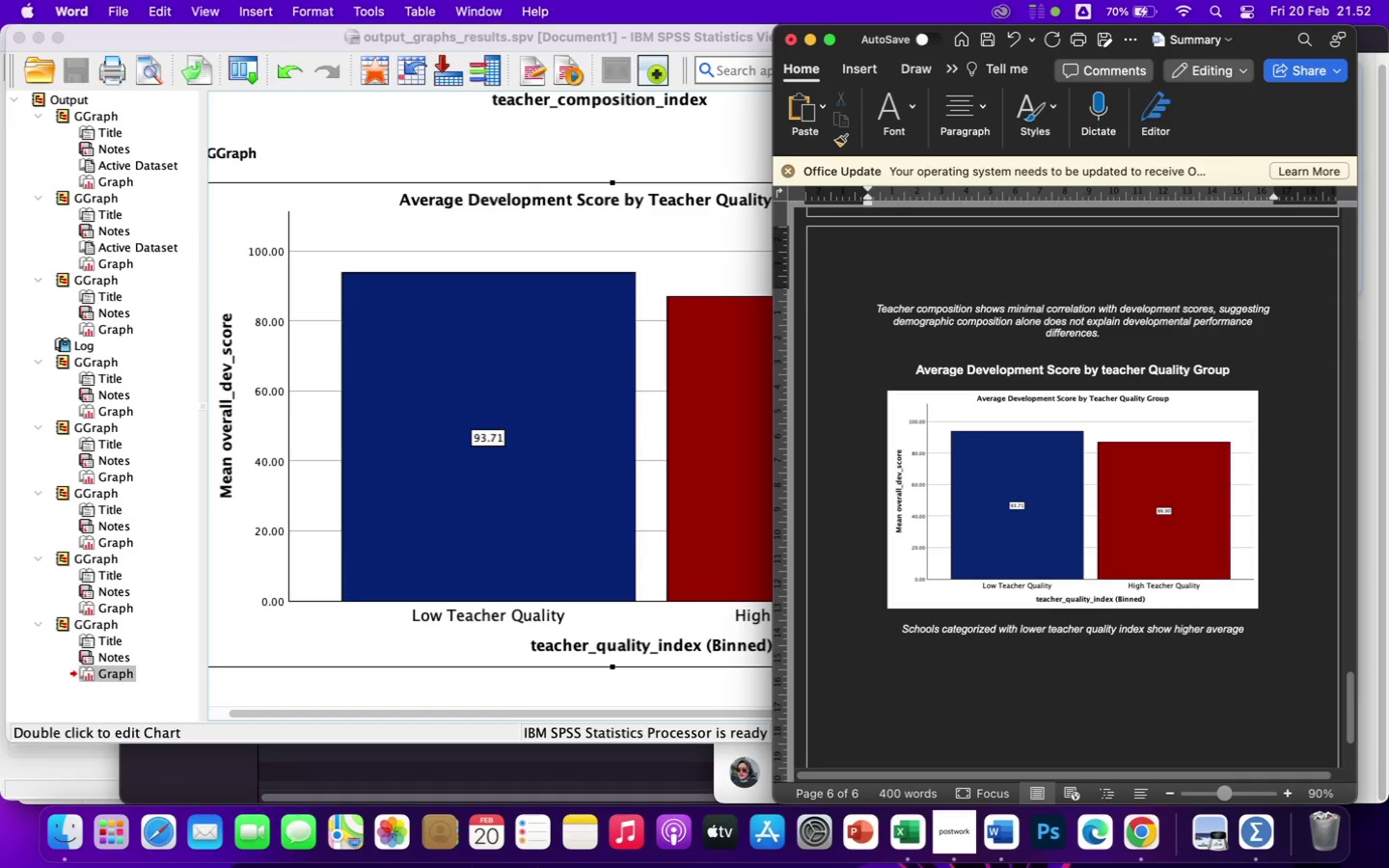 
key(Space)
 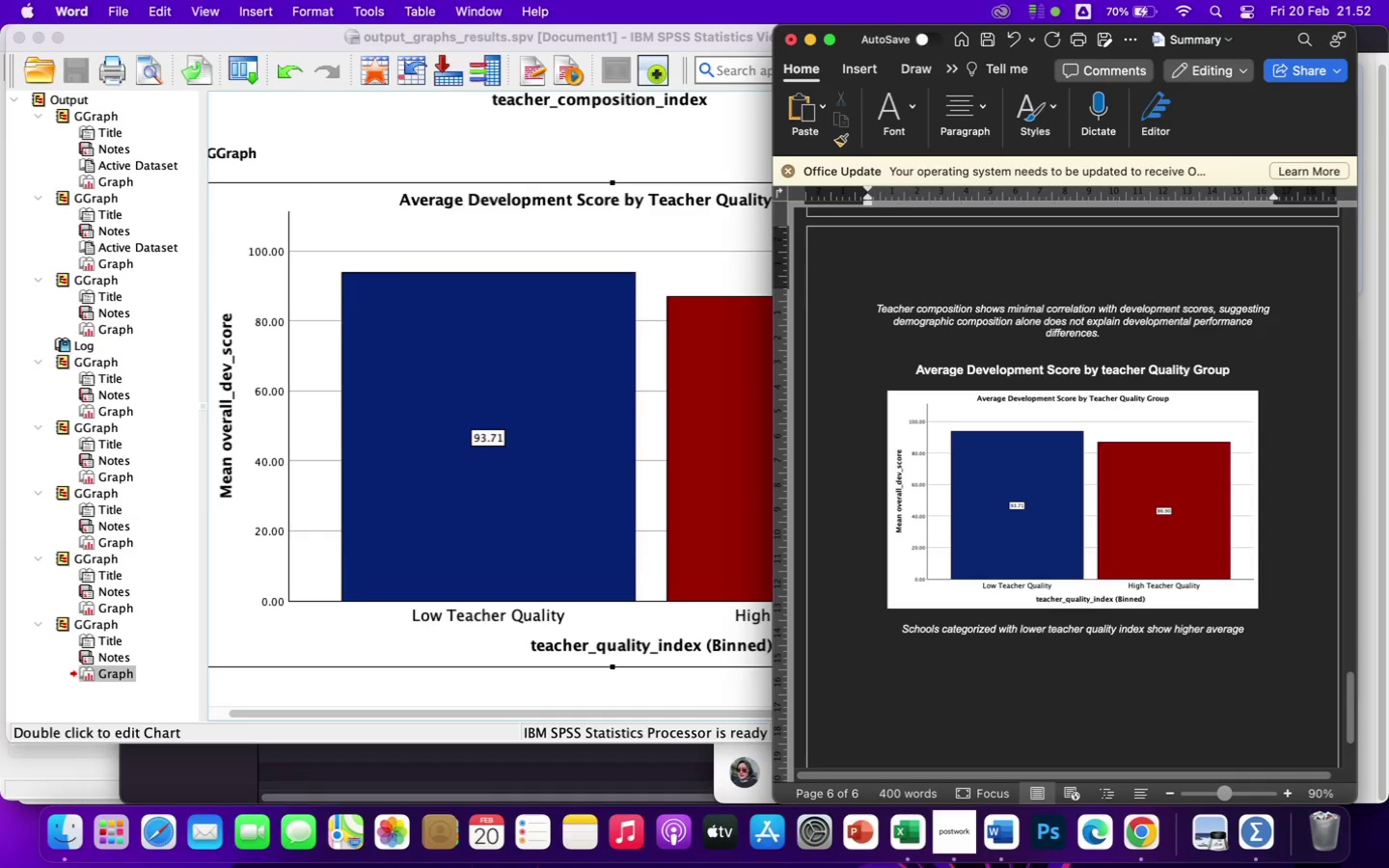 
wait(8.33)
 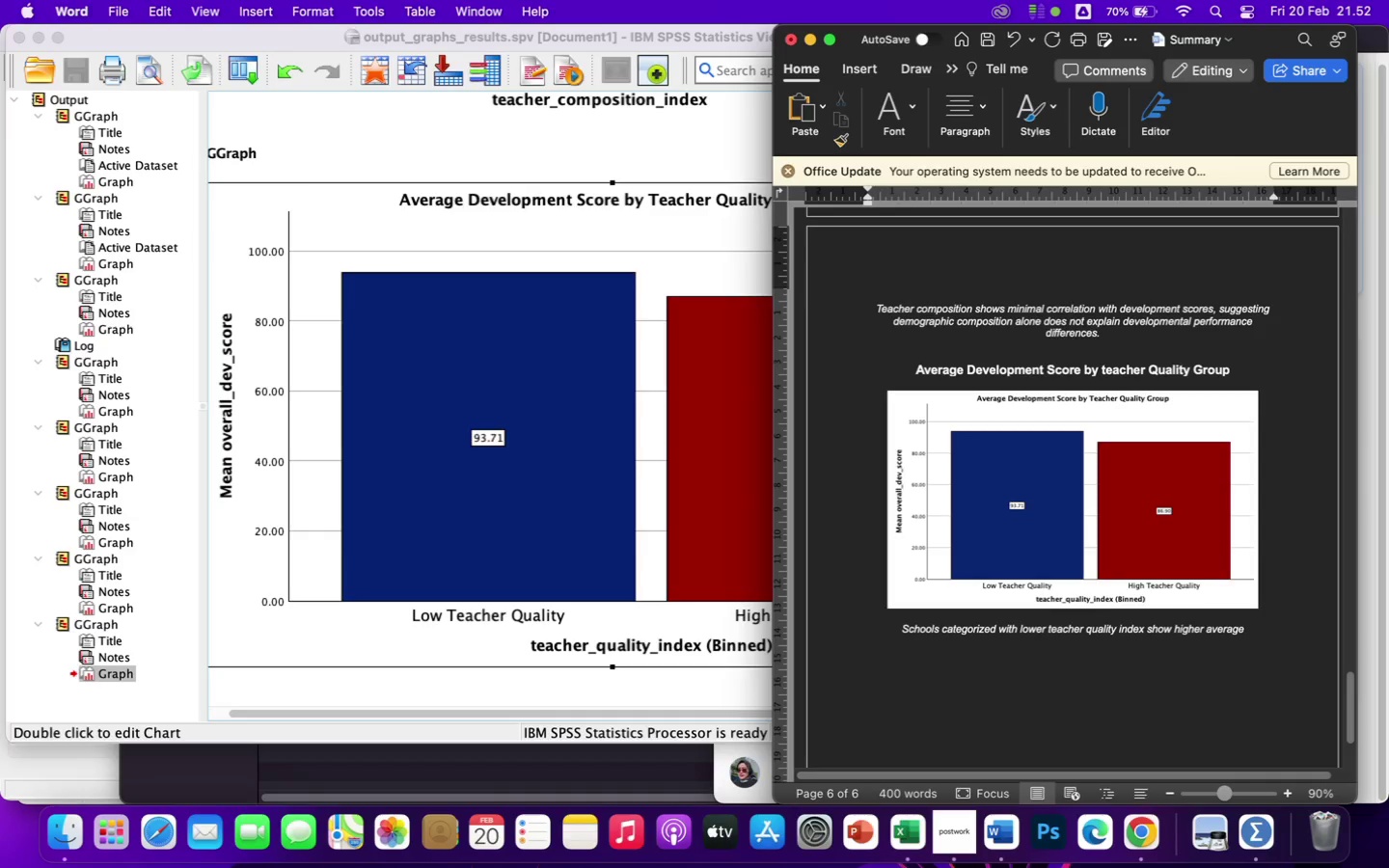 
type(development)
 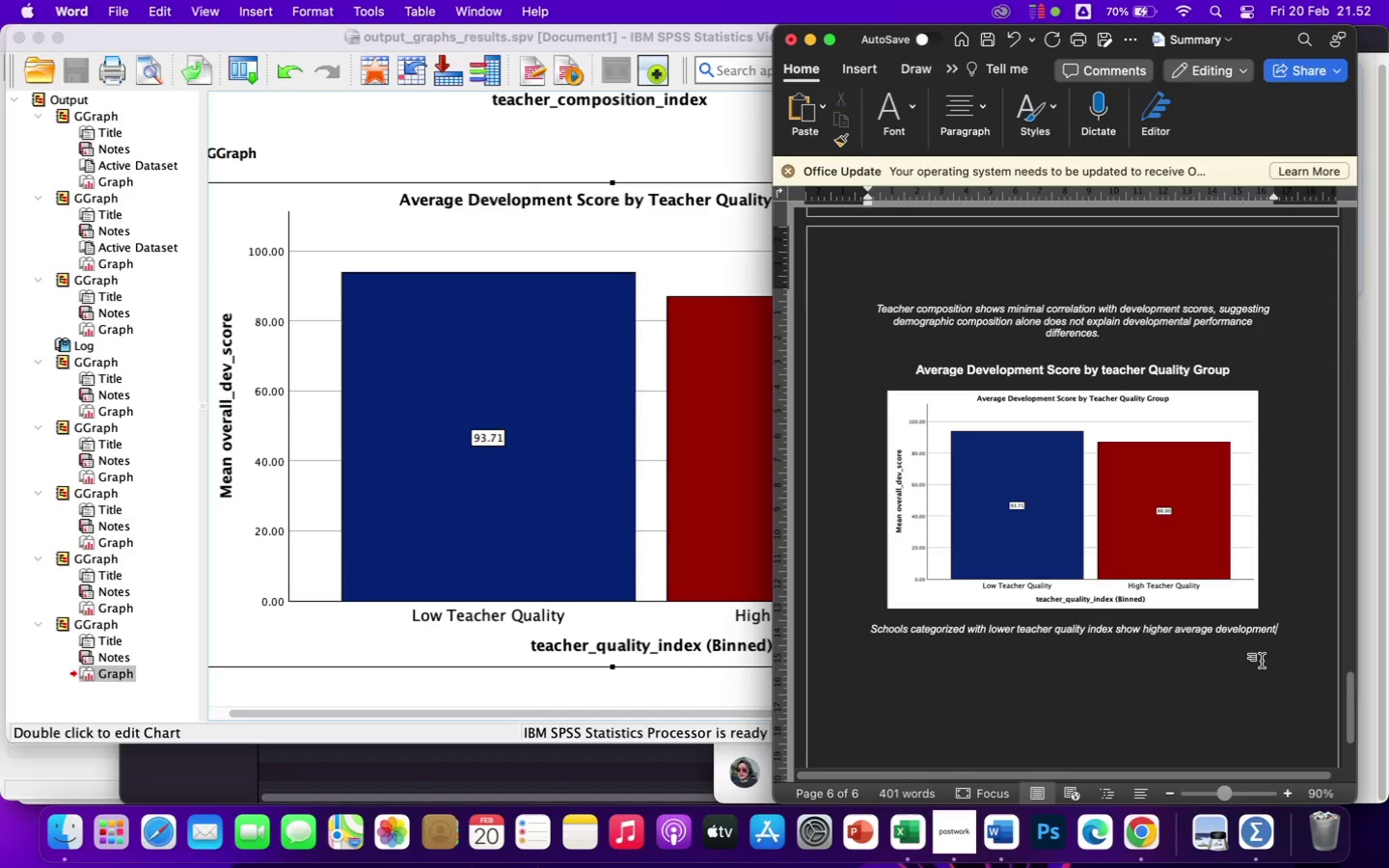 
wait(5.02)
 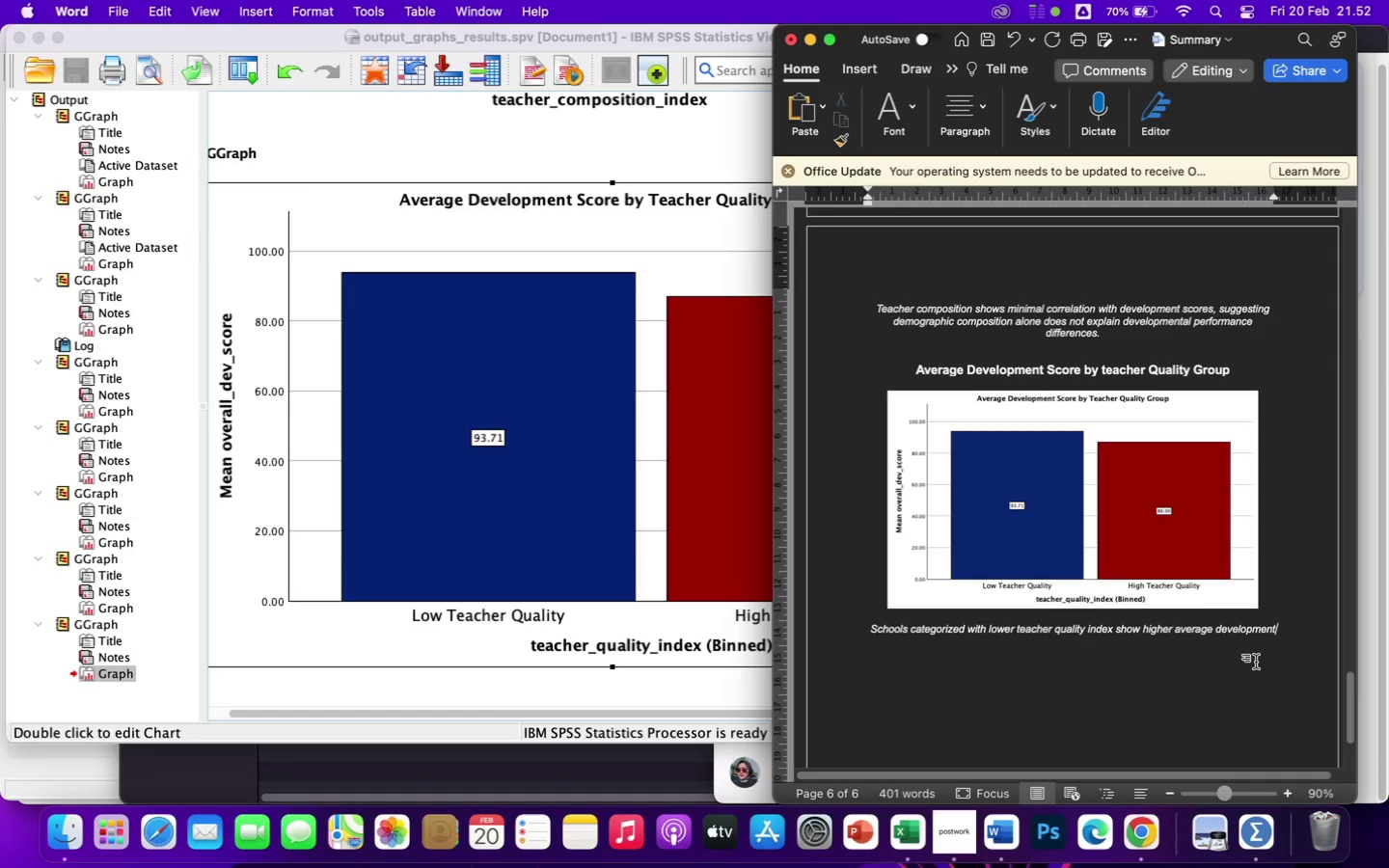 
type( scores in this sample, highlighting the complexity of interpreting)
 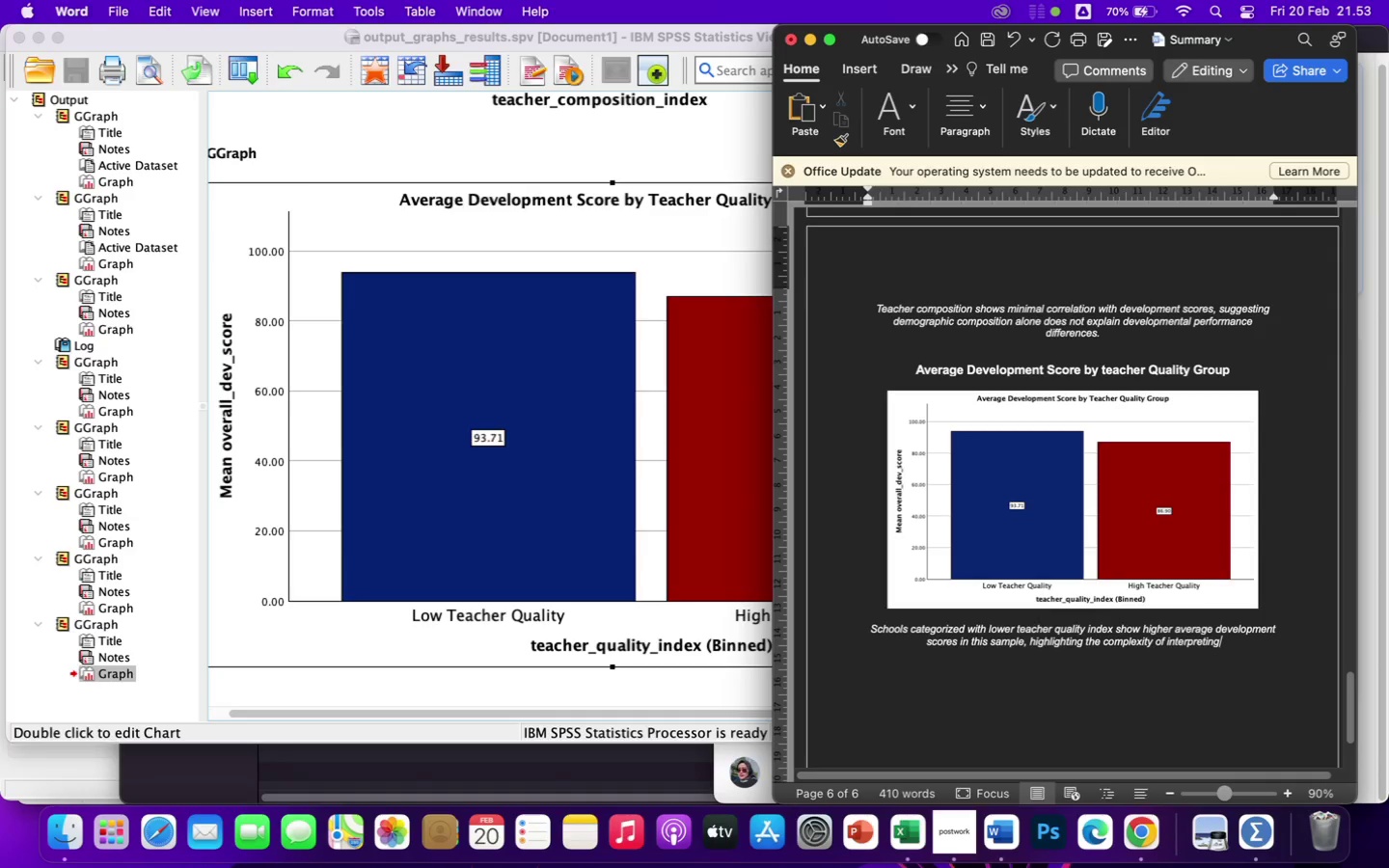 
type( staffing indicators in isolation.)
 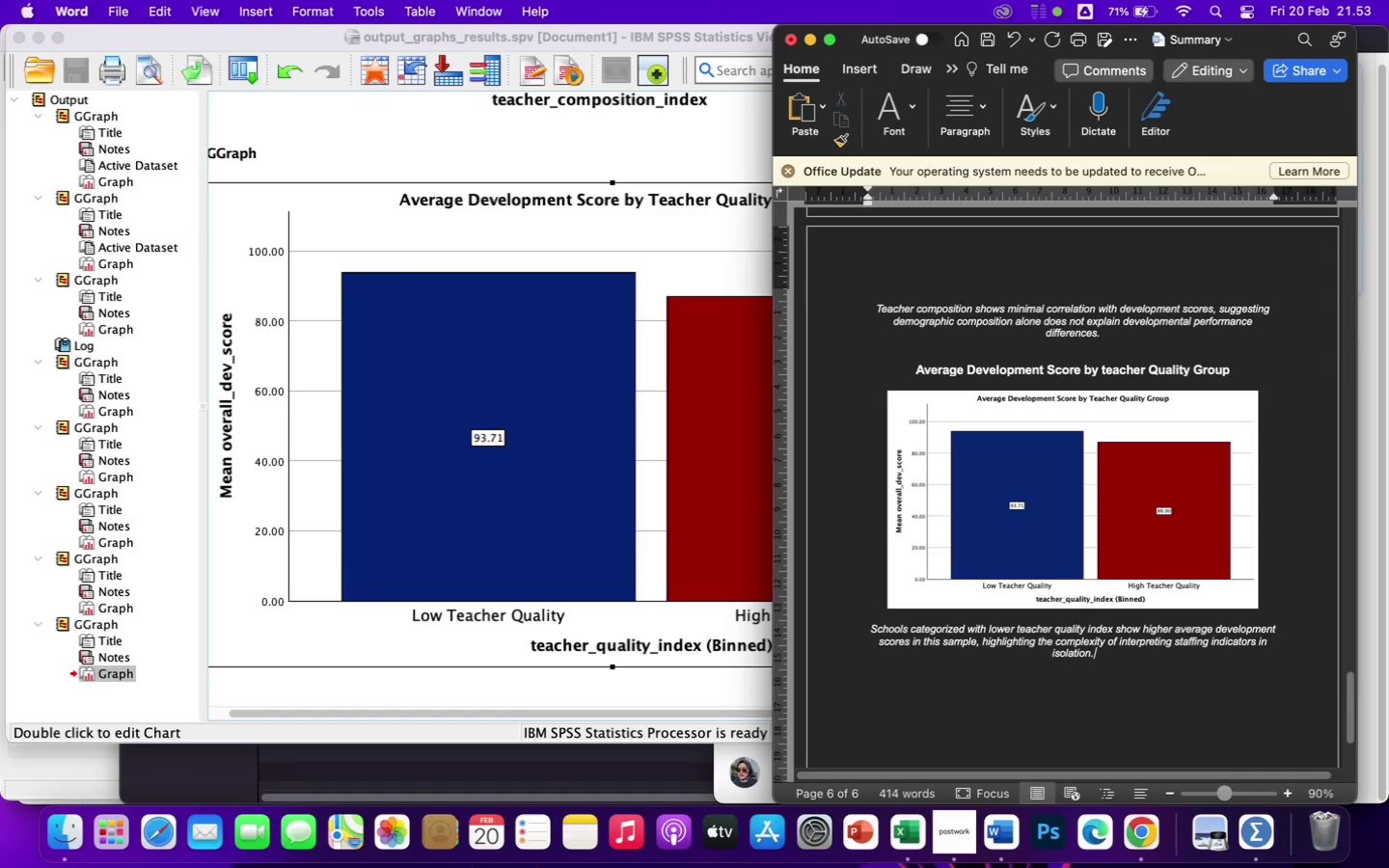 
wait(17.4)
 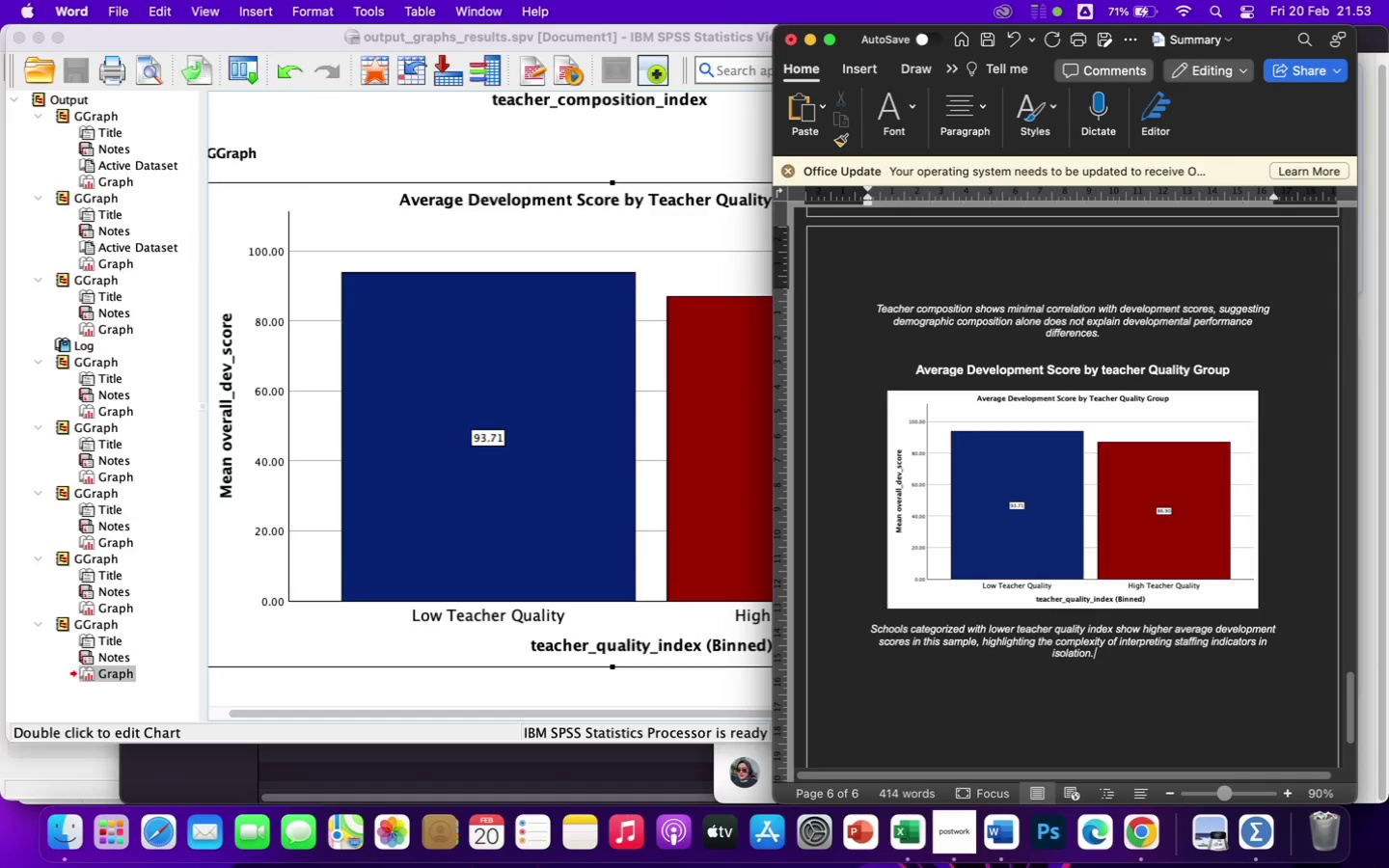 
key(Enter)
 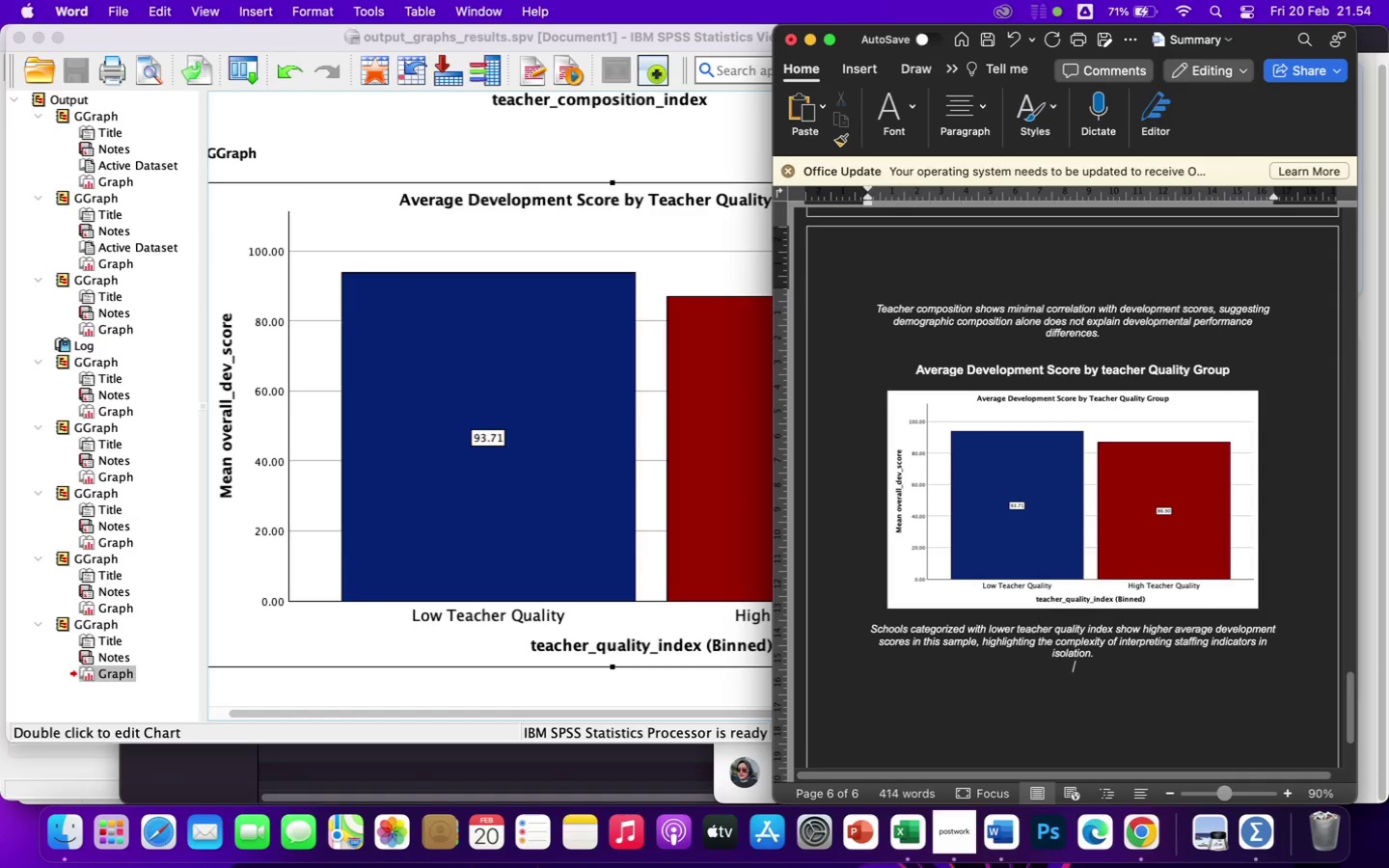 
key(Enter)
 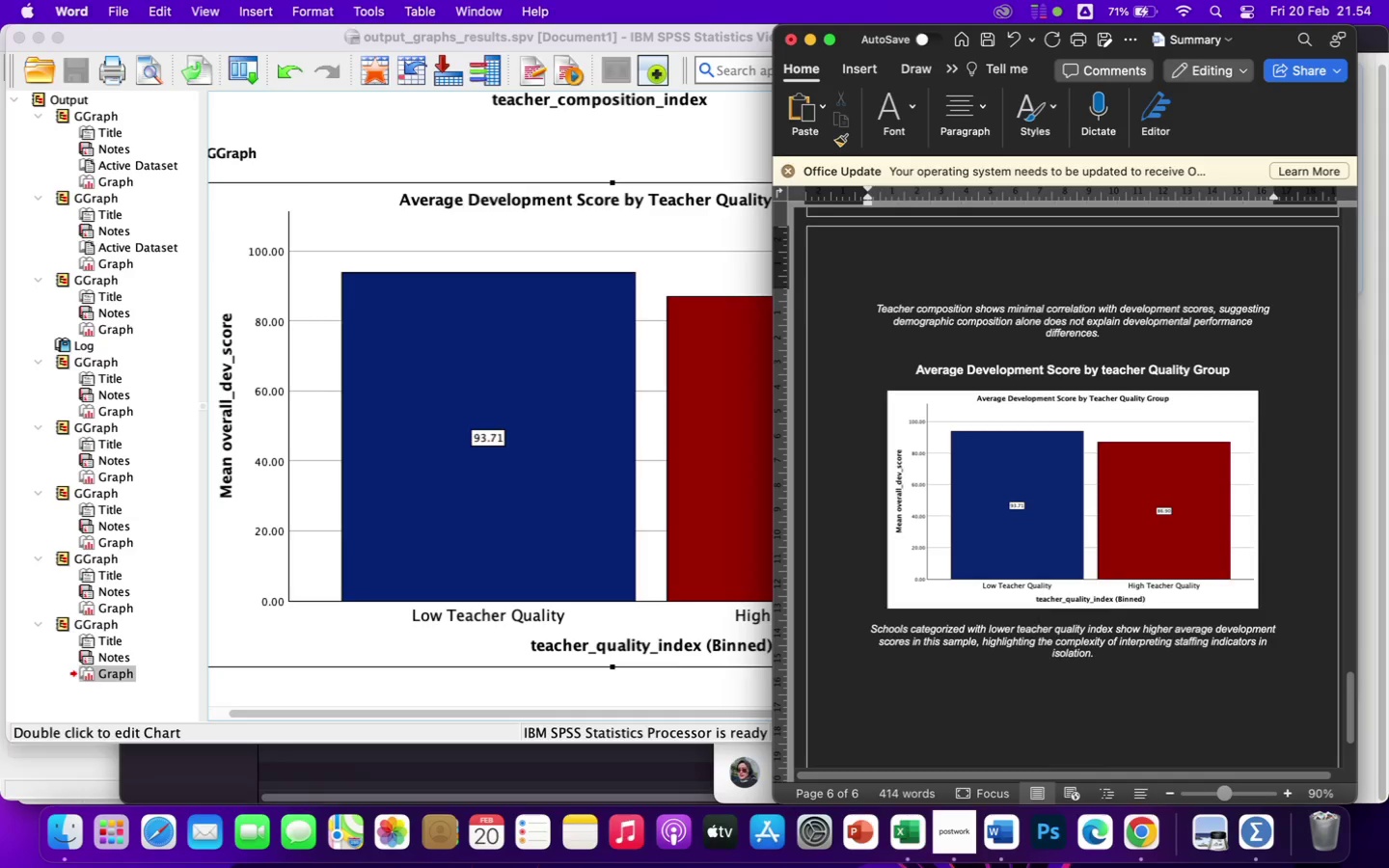 
wait(8.0)
 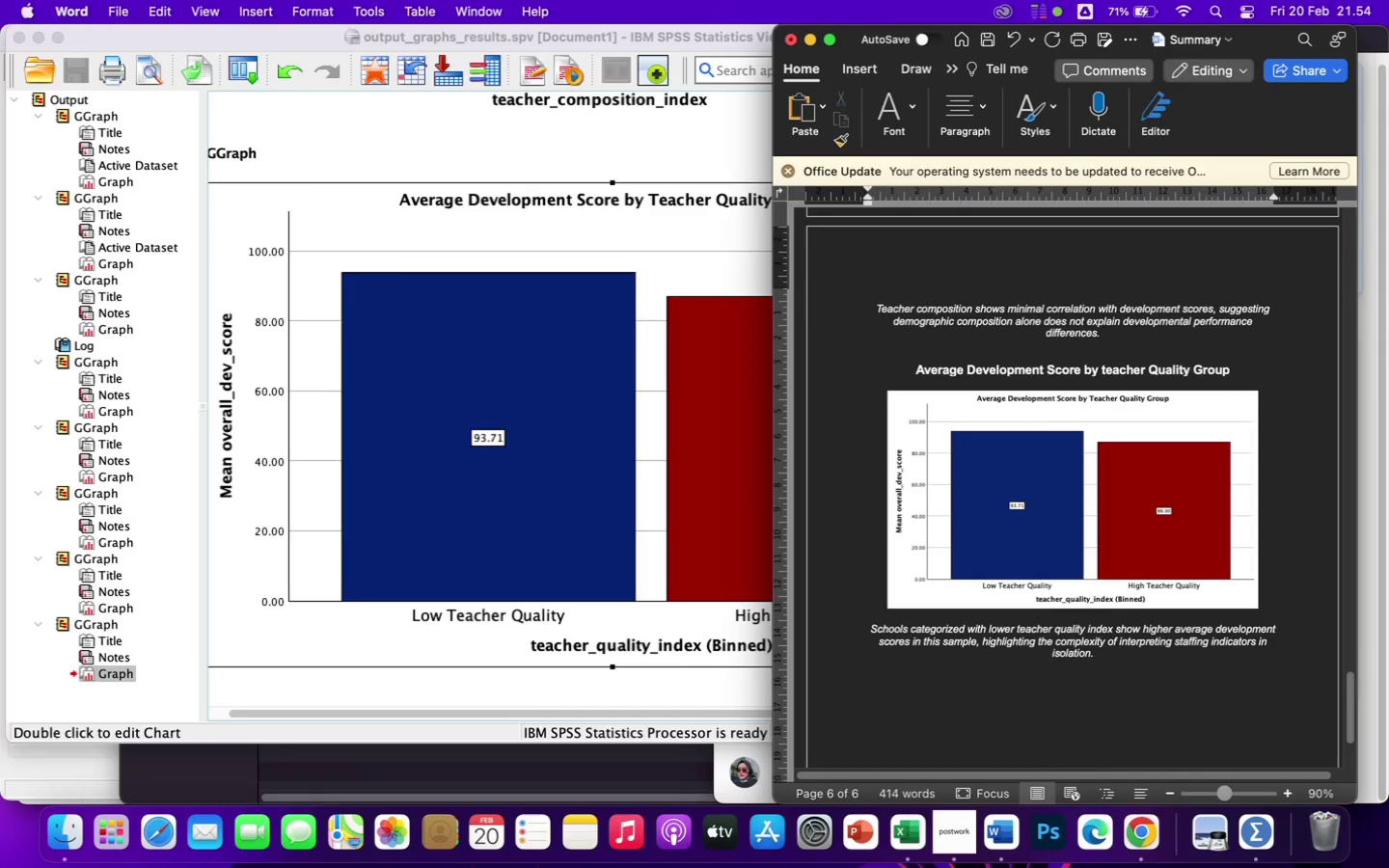 
left_click([963, 109])
 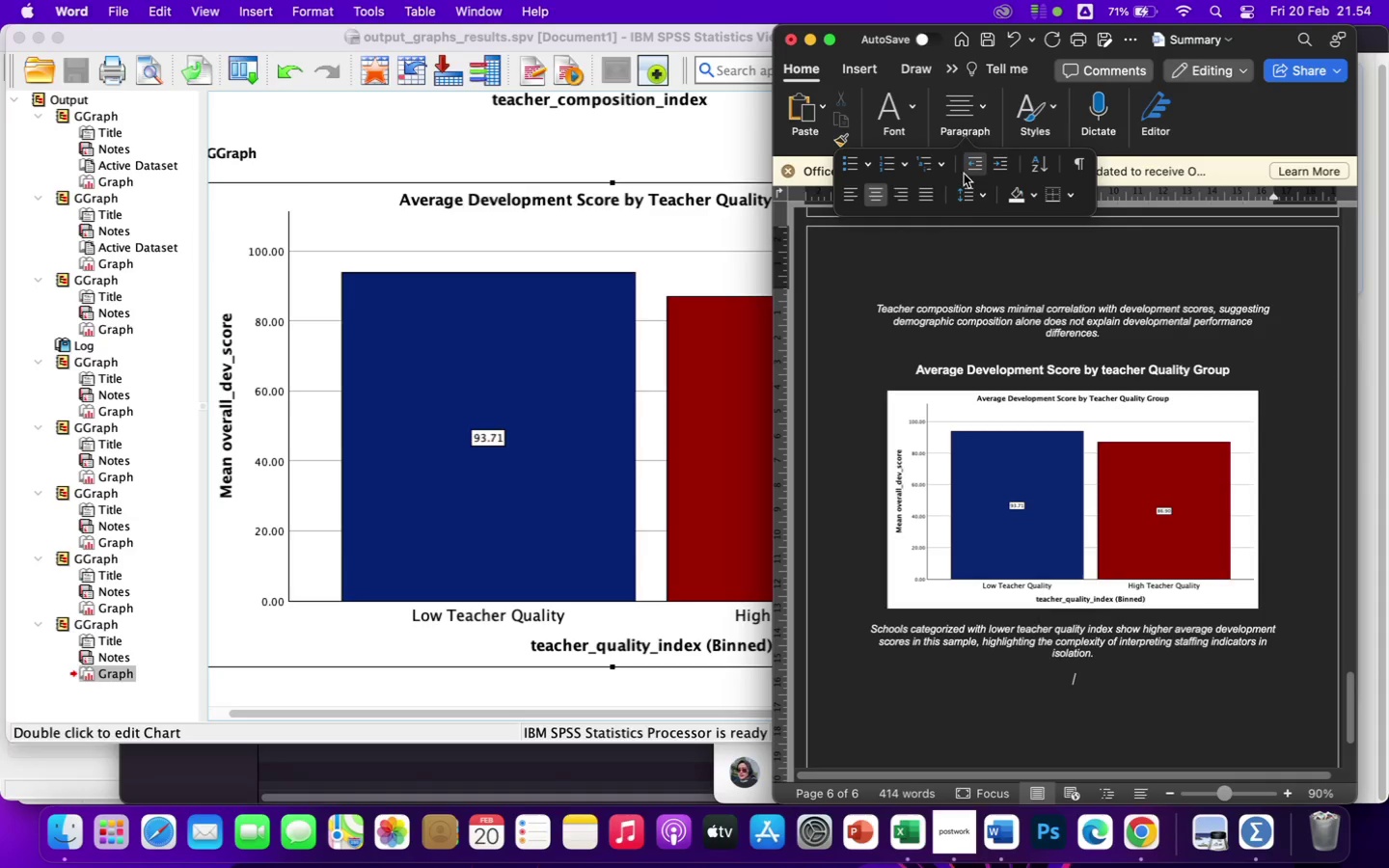 
left_click([929, 196])
 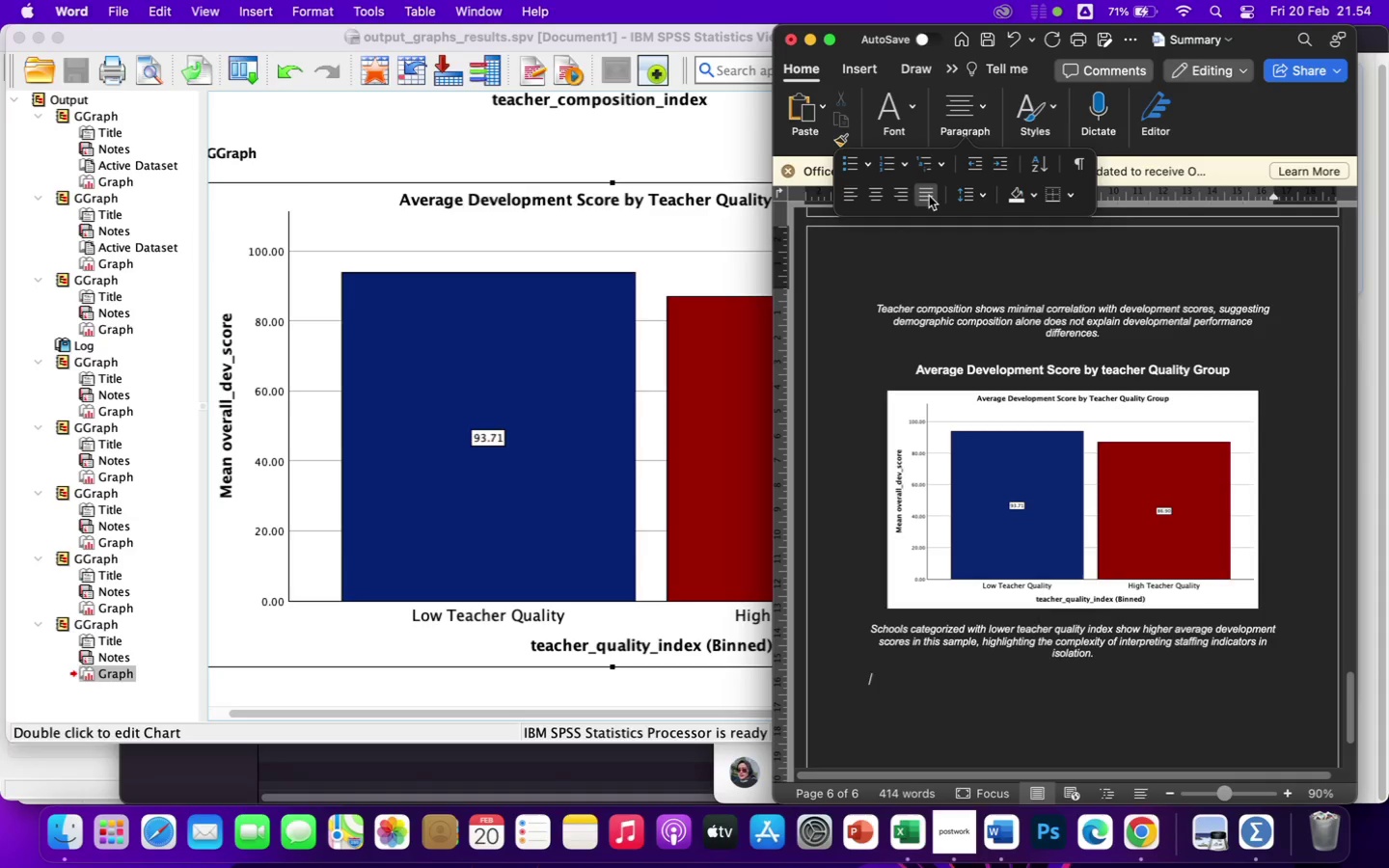 
type(Key )
key(Backspace)
key(Backspace)
key(Backspace)
key(Backspace)
 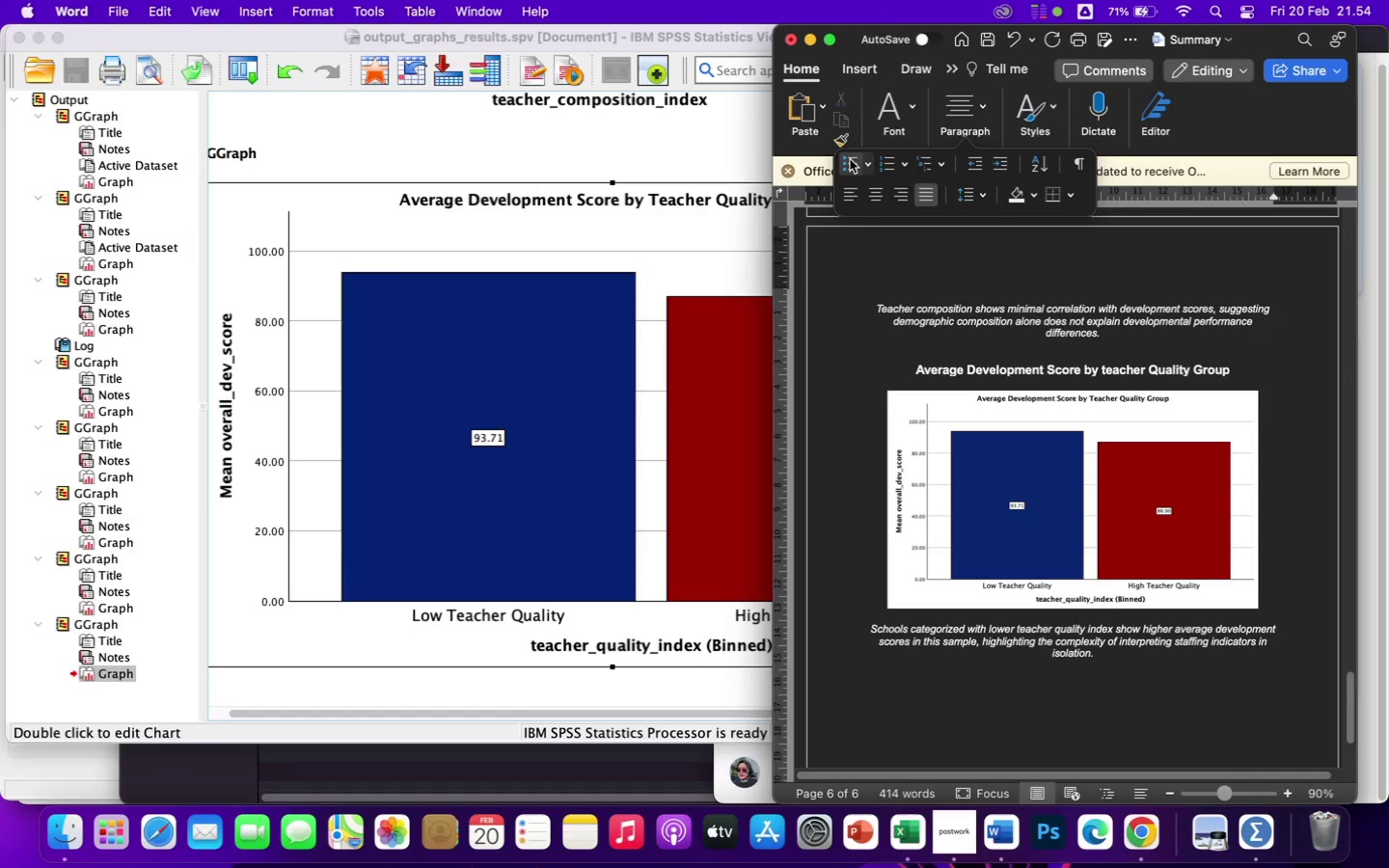 
left_click([908, 108])
 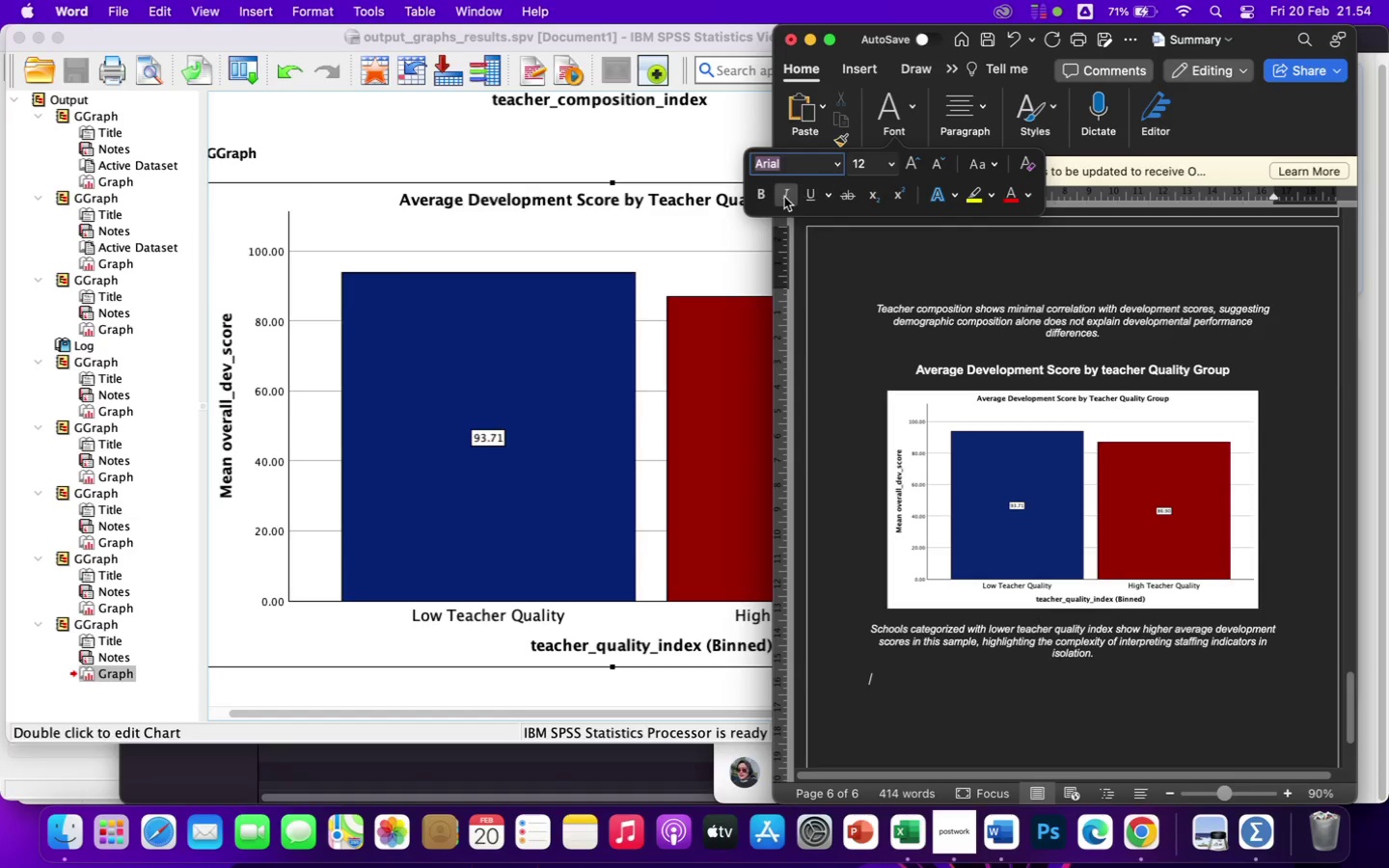 
left_click([777, 200])
 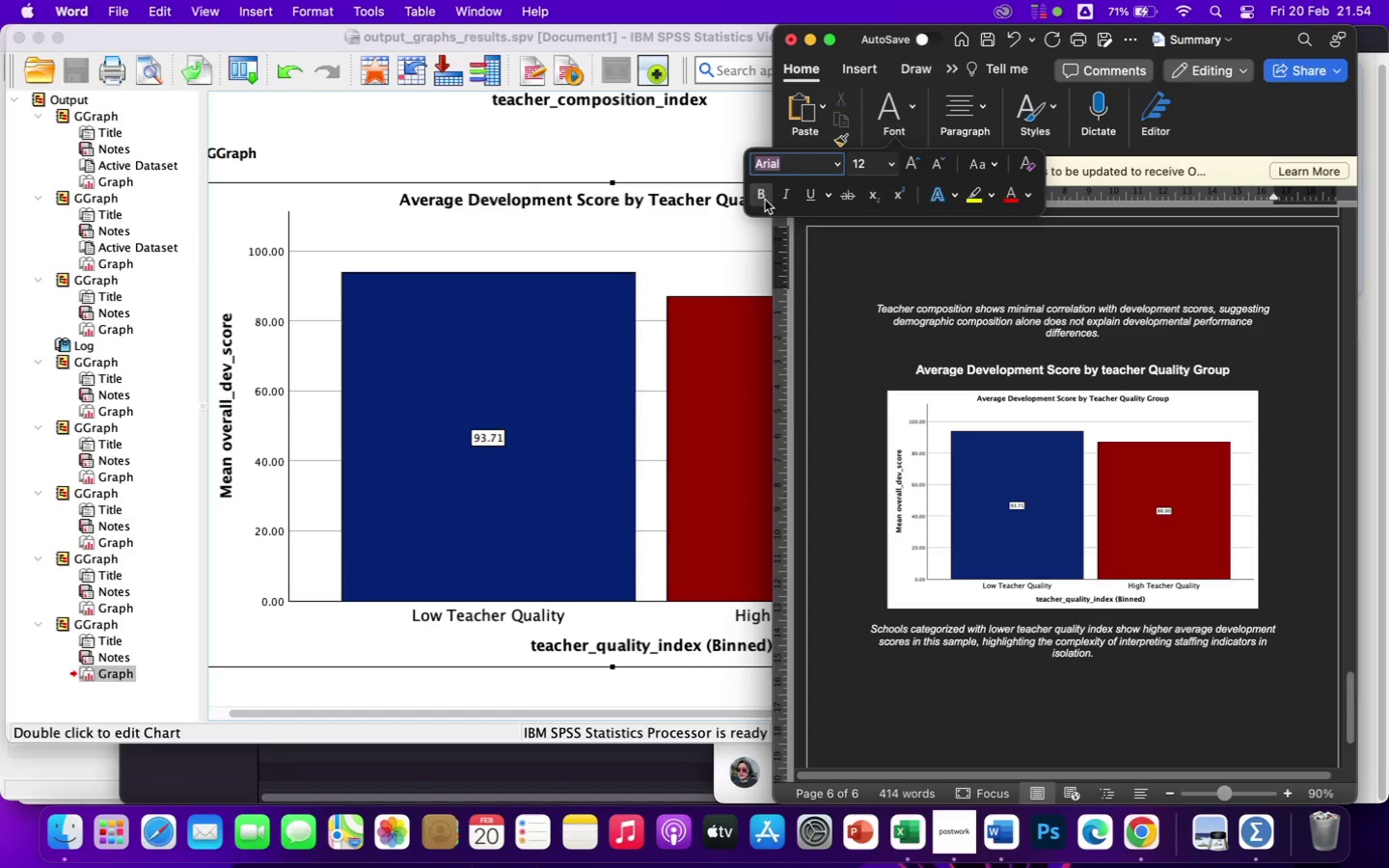 
left_click([763, 200])
 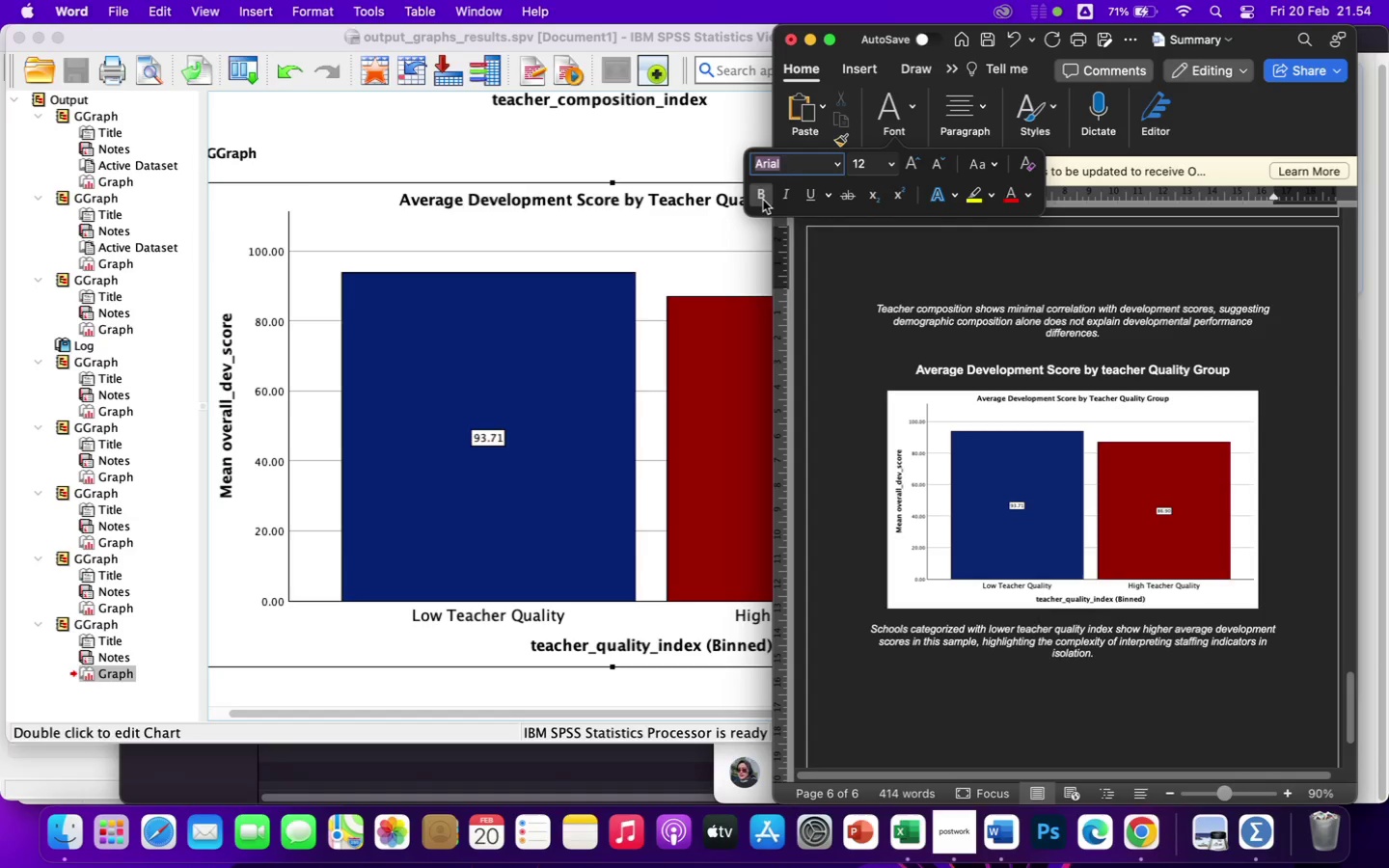 
type(Key)
 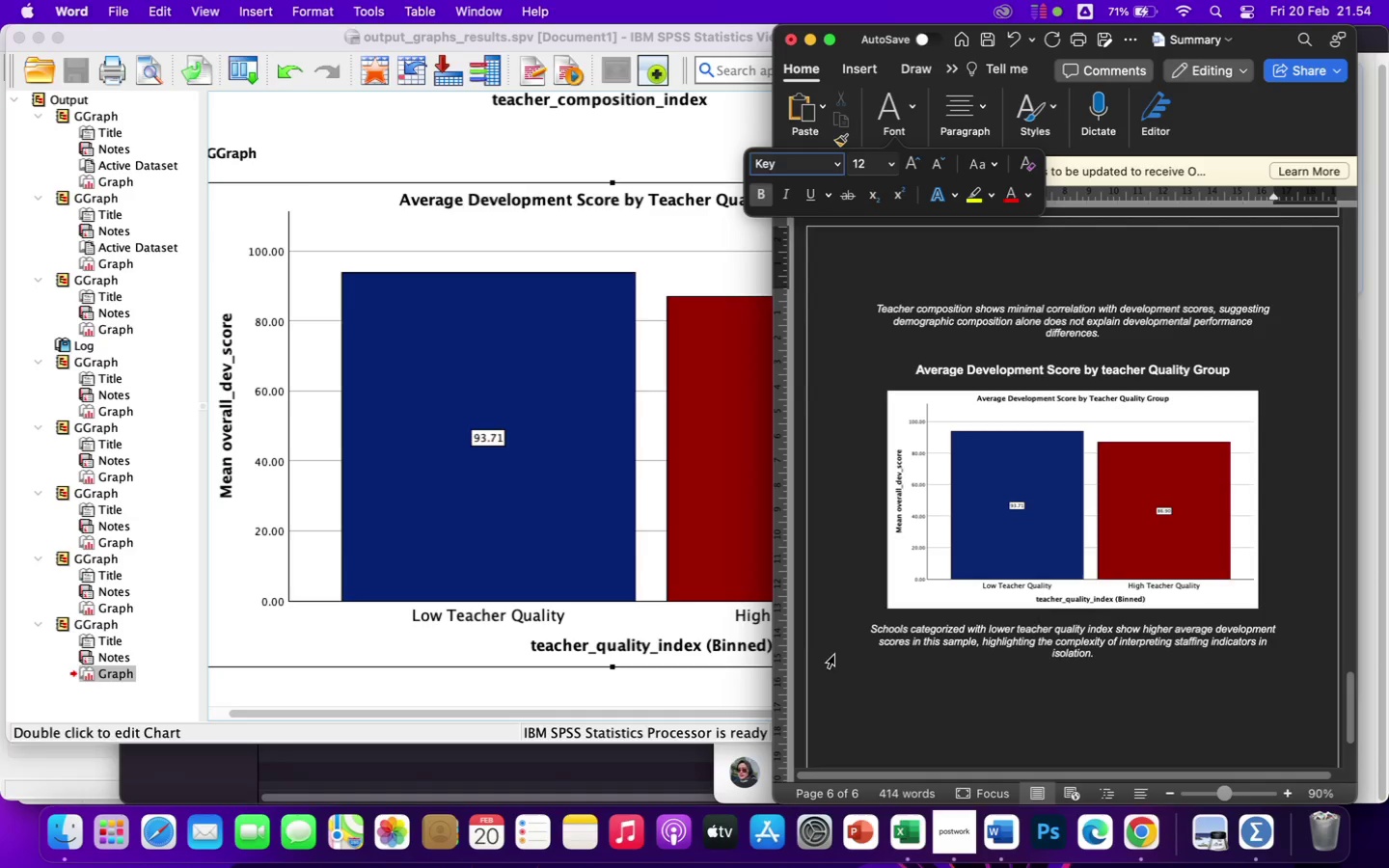 
left_click([898, 692])
 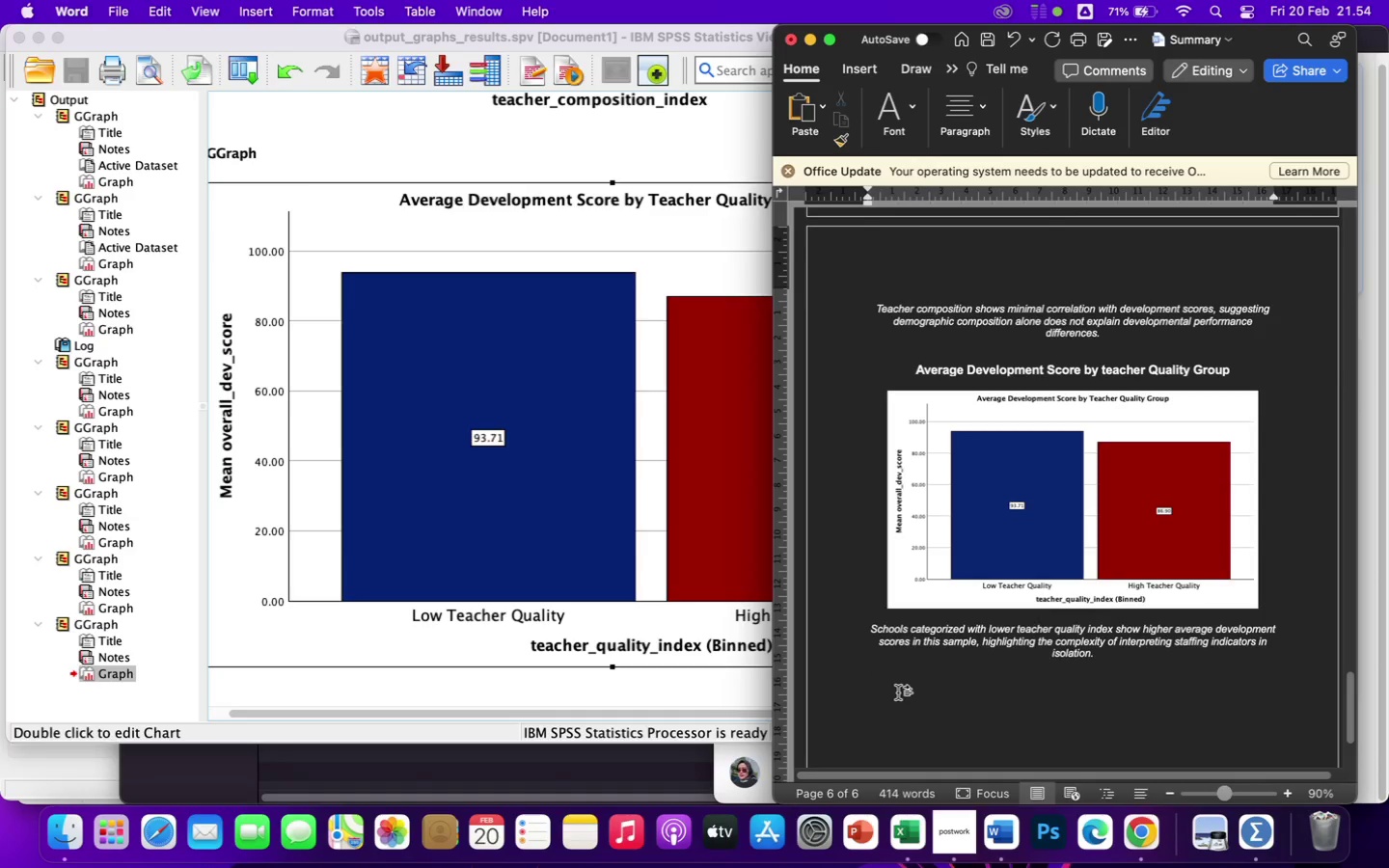 
type(Key Takeaways for Staffing Decisioin)
key(Backspace)
key(Backspace)
 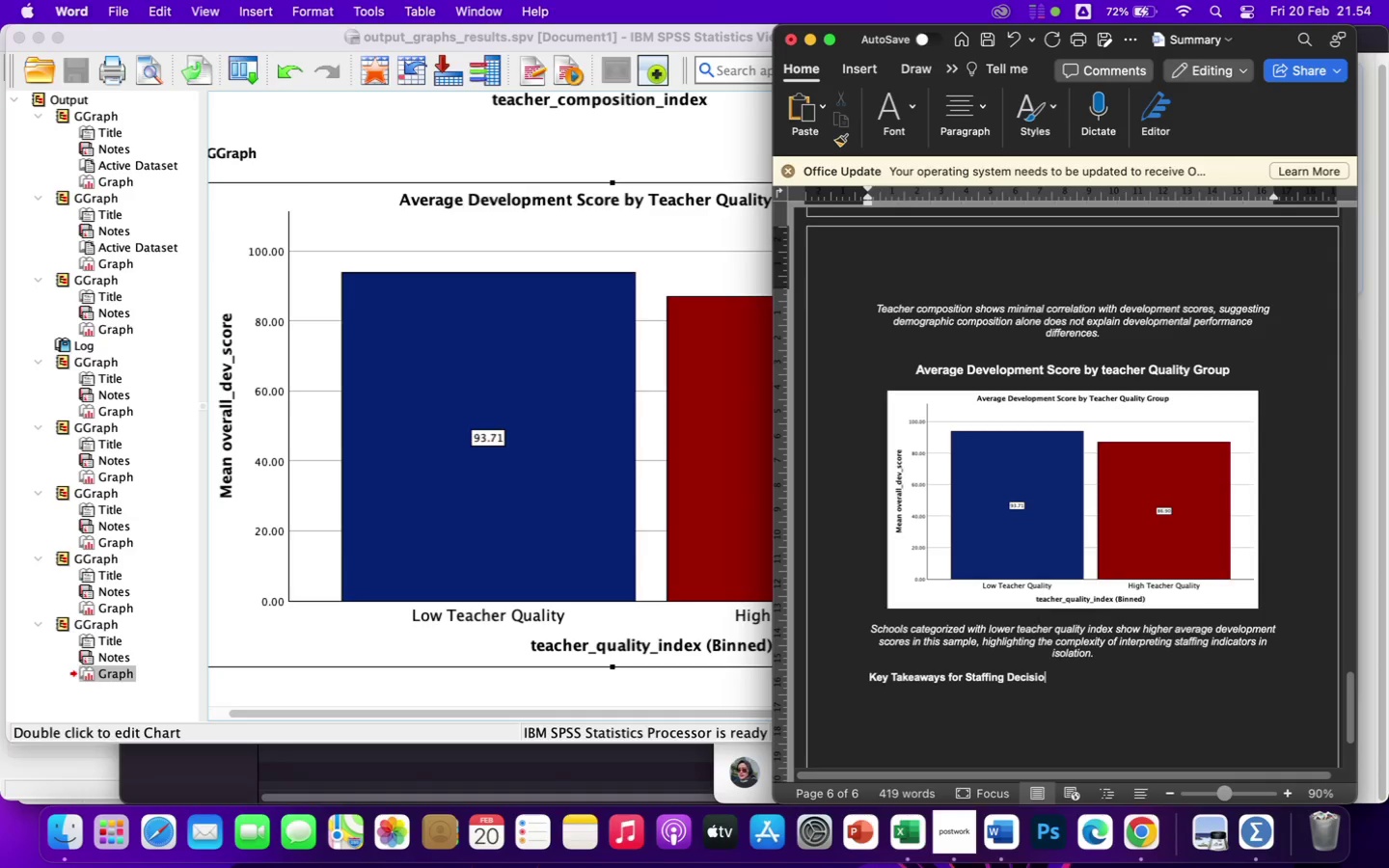 
wait(6.69)
 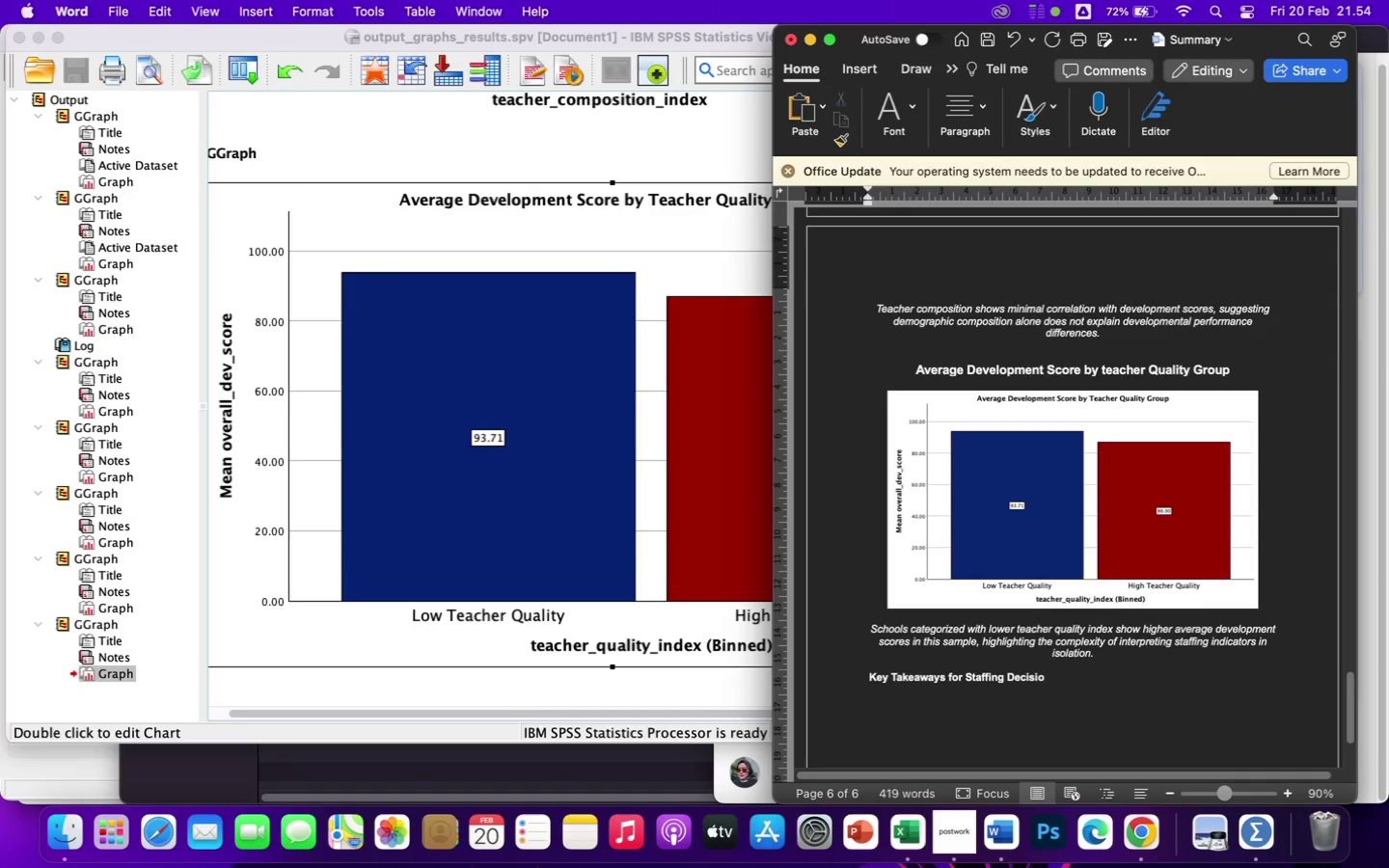 
type(ns:)
 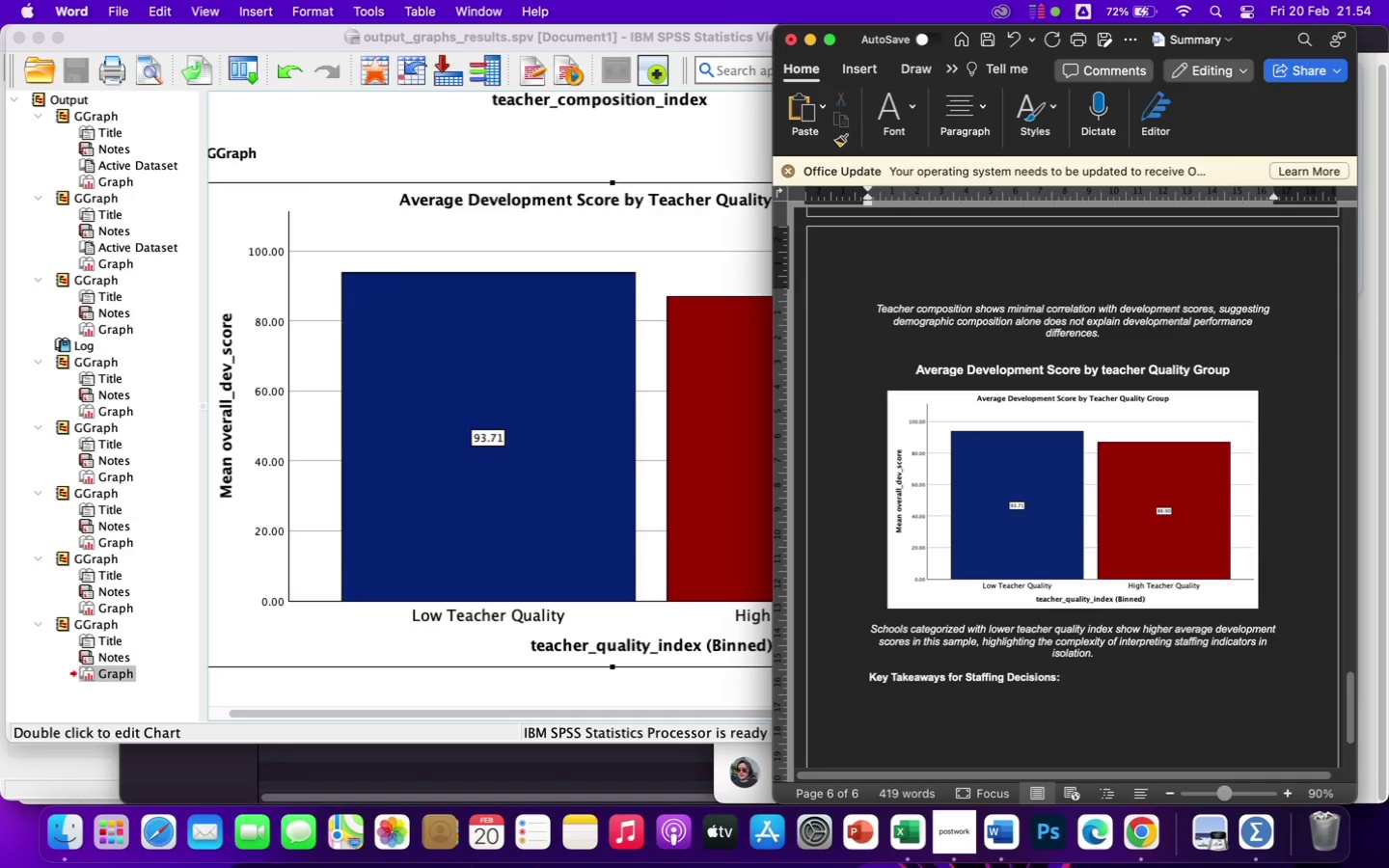 
key(Enter)
 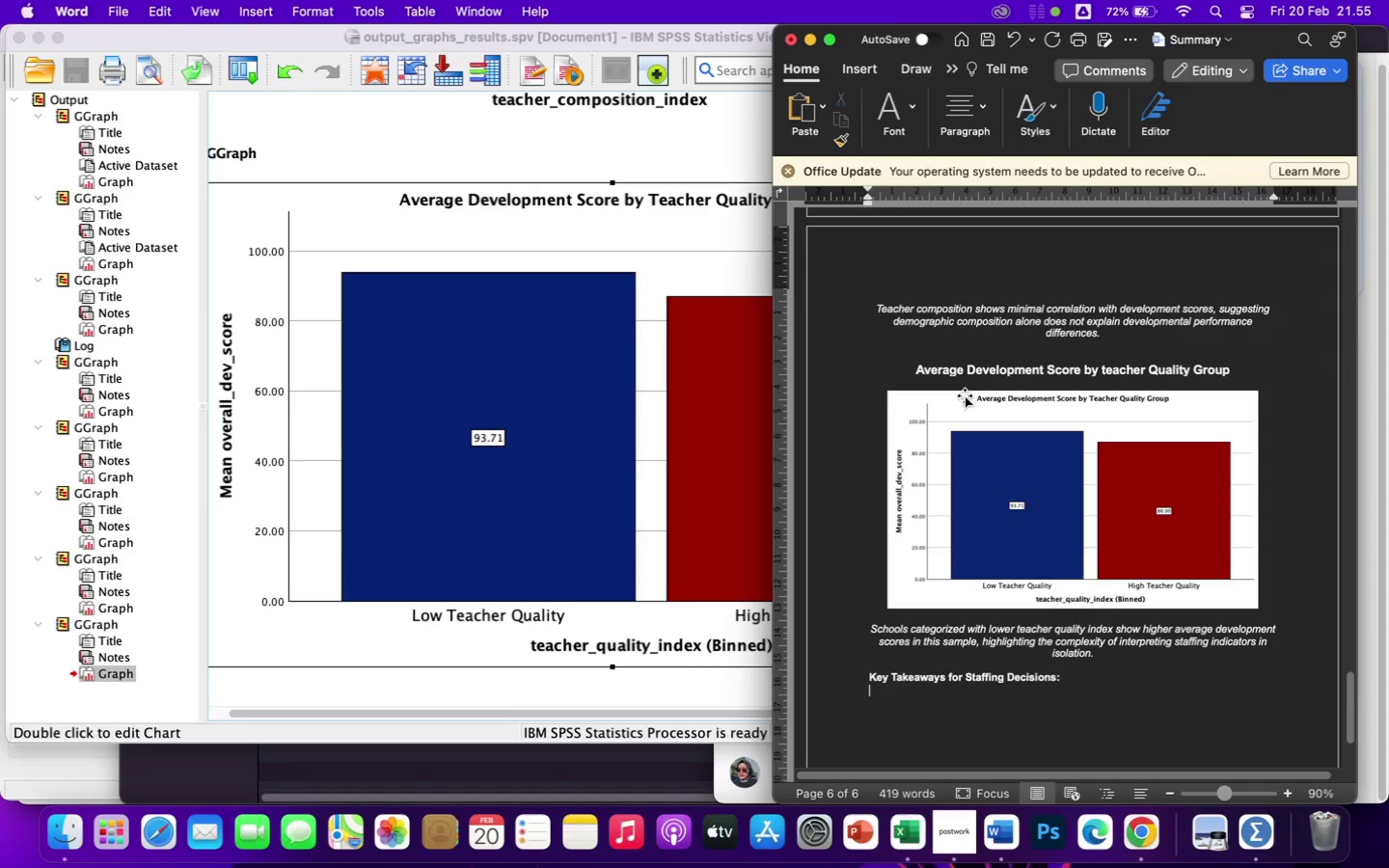 
left_click([978, 120])
 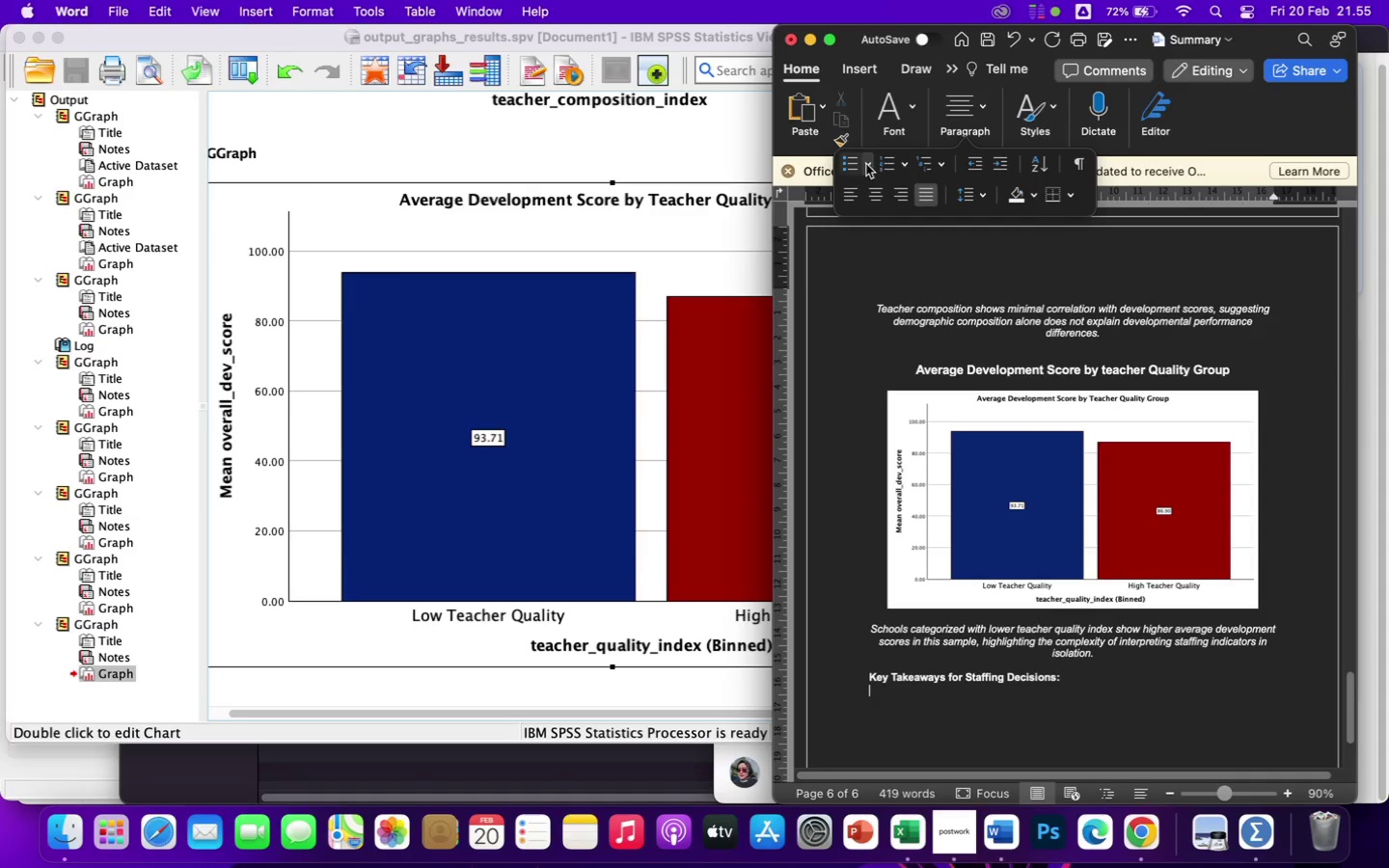 
left_click([856, 166])
 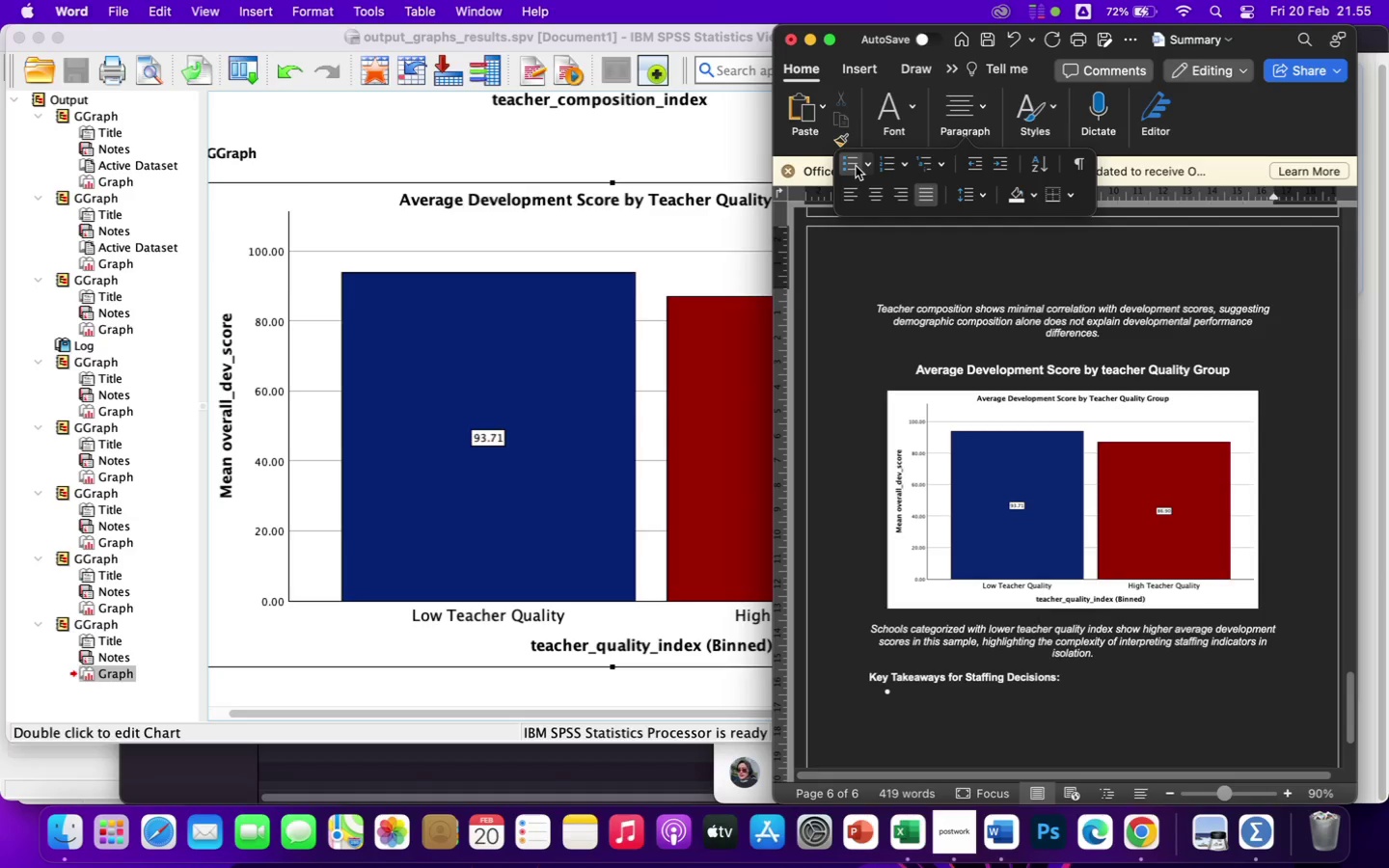 
hold_key(key=ShiftLeft, duration=0.5)
 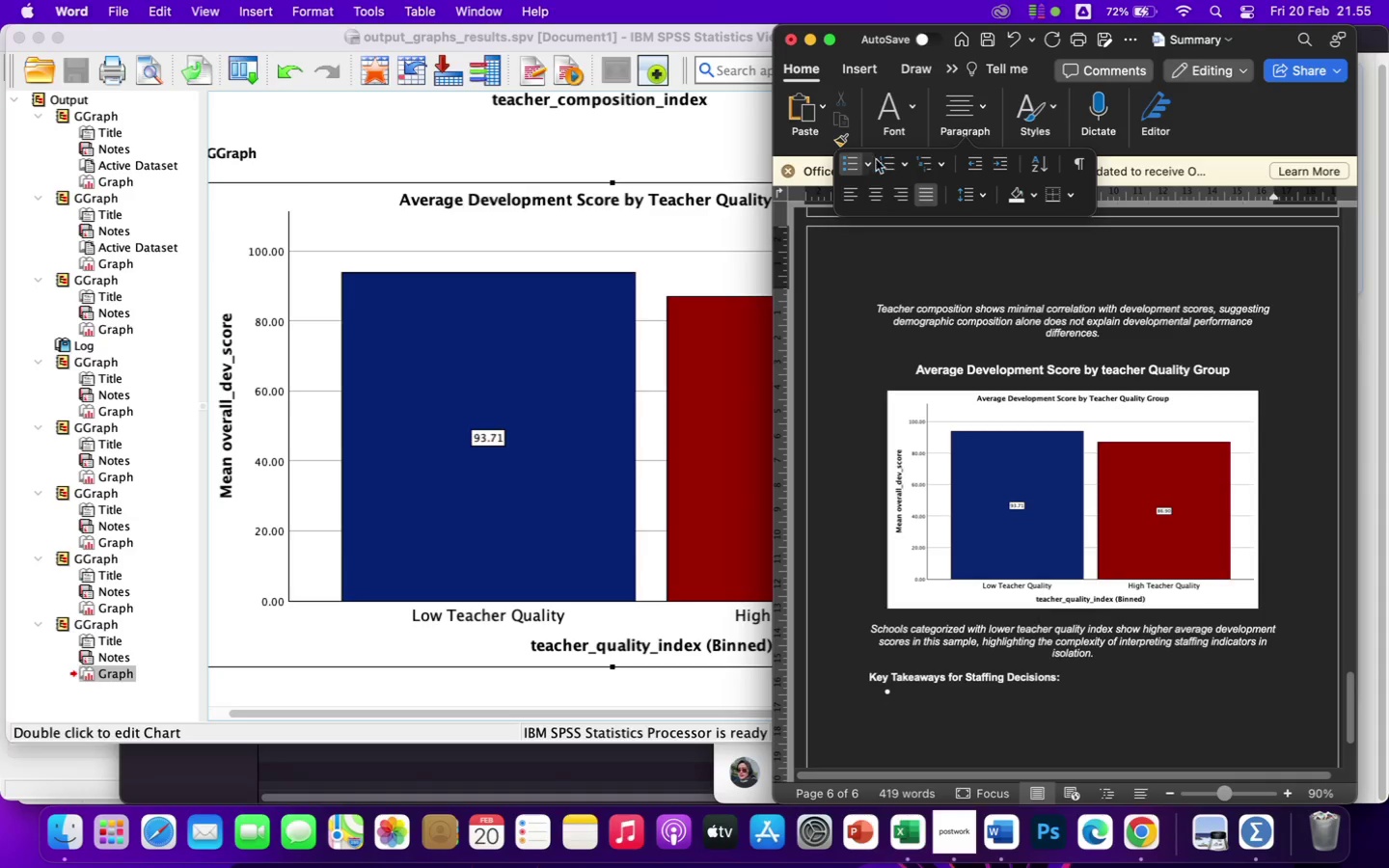 
left_click([896, 108])
 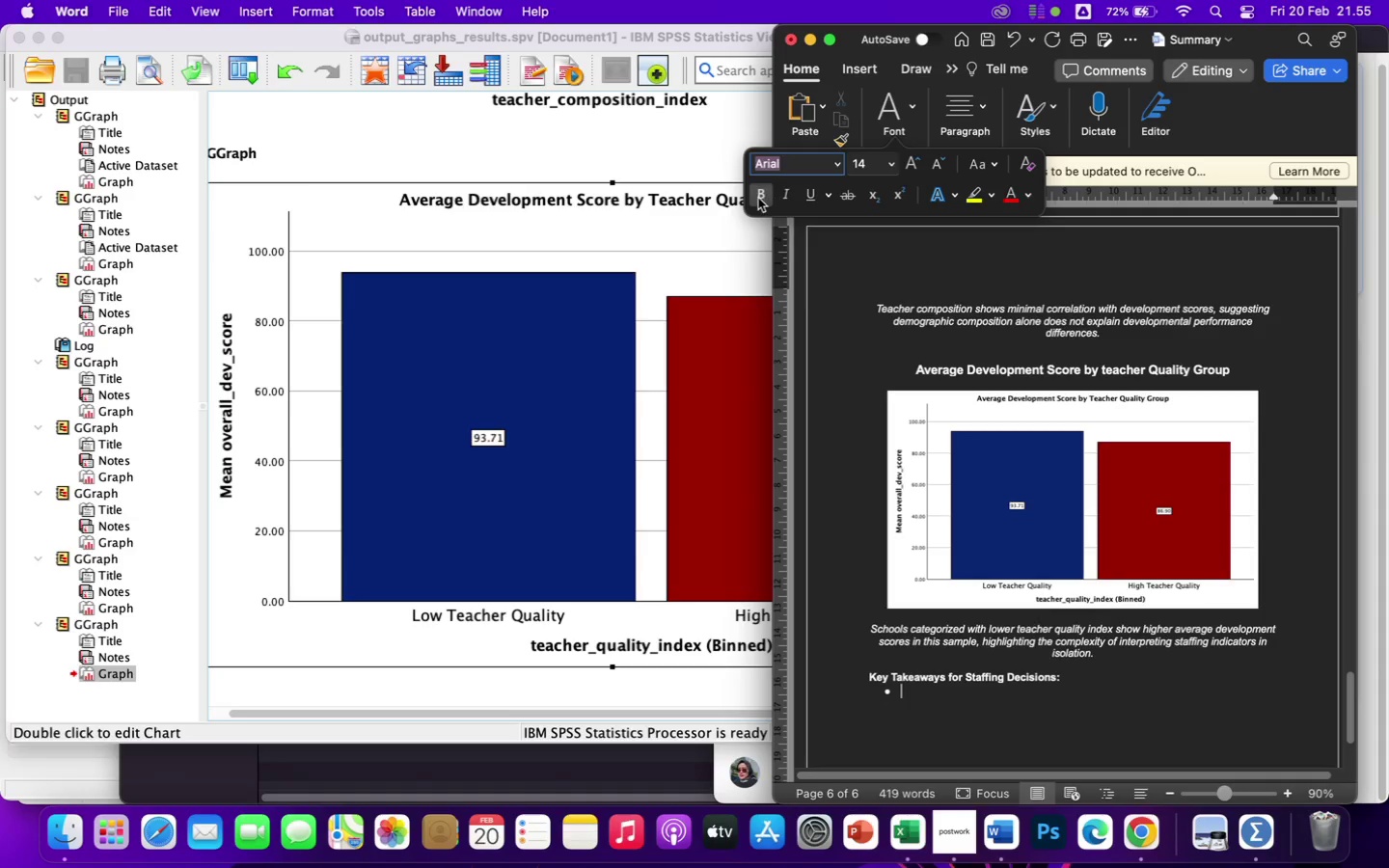 
left_click([758, 198])
 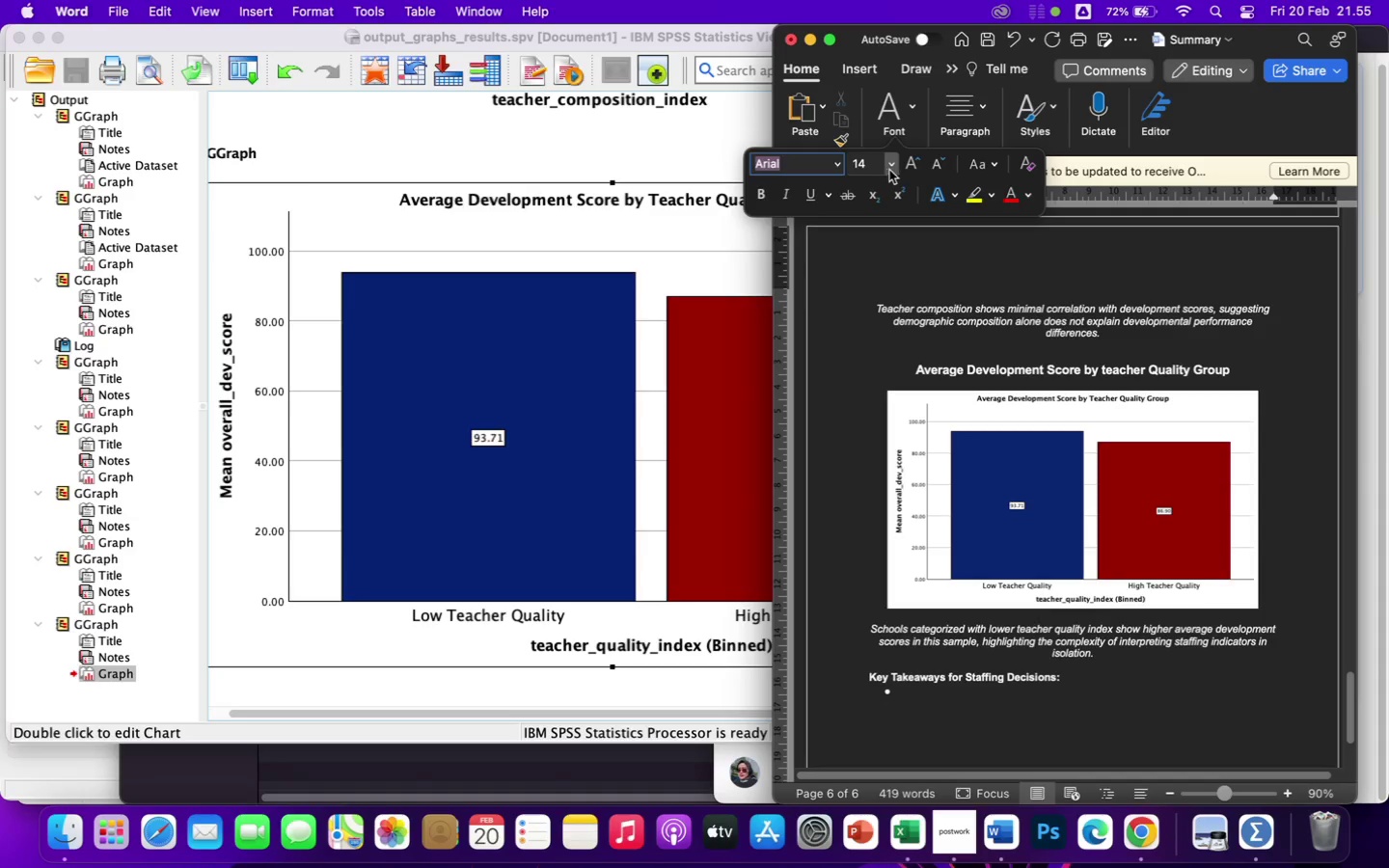 
left_click([894, 169])
 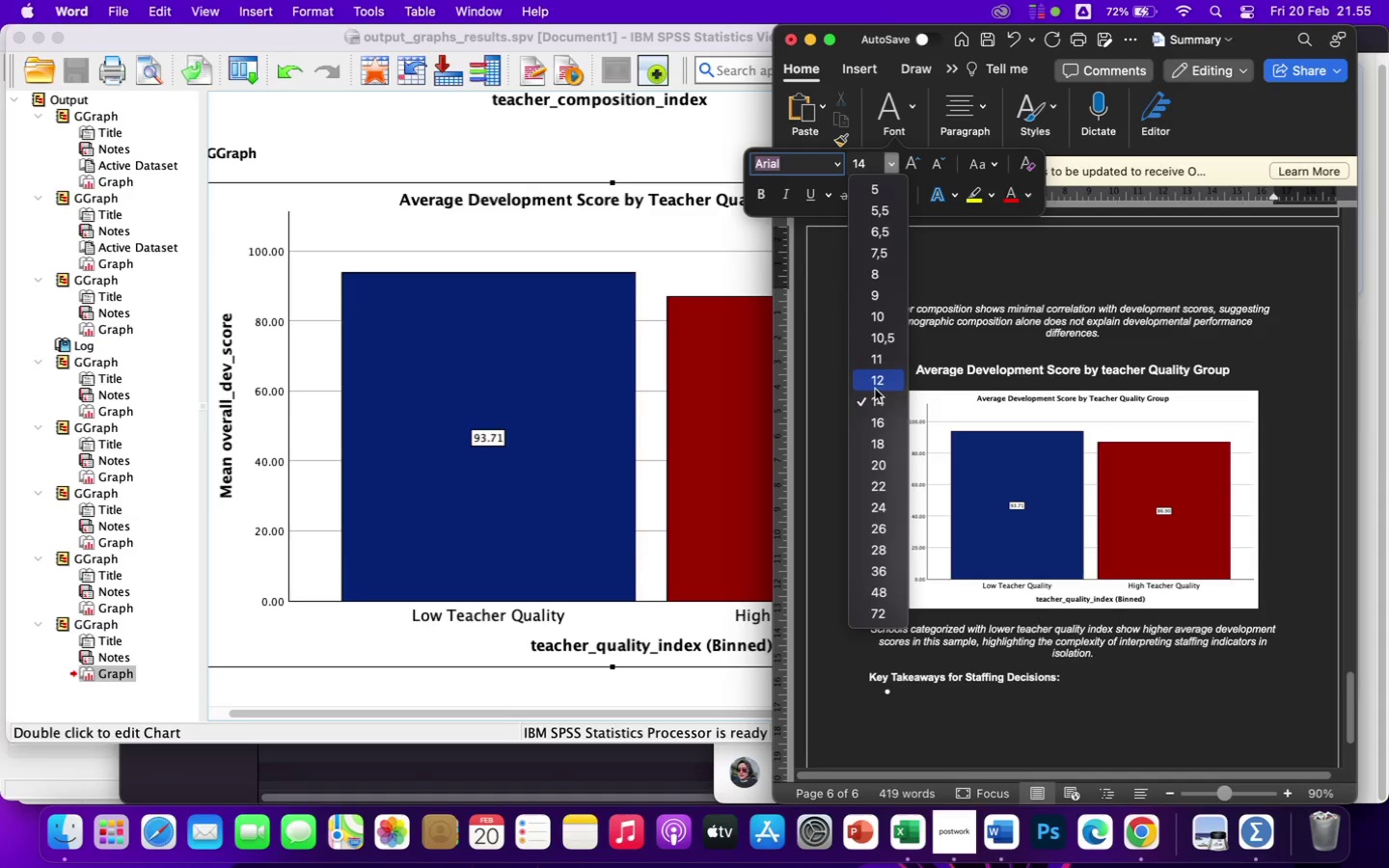 
left_click([878, 382])
 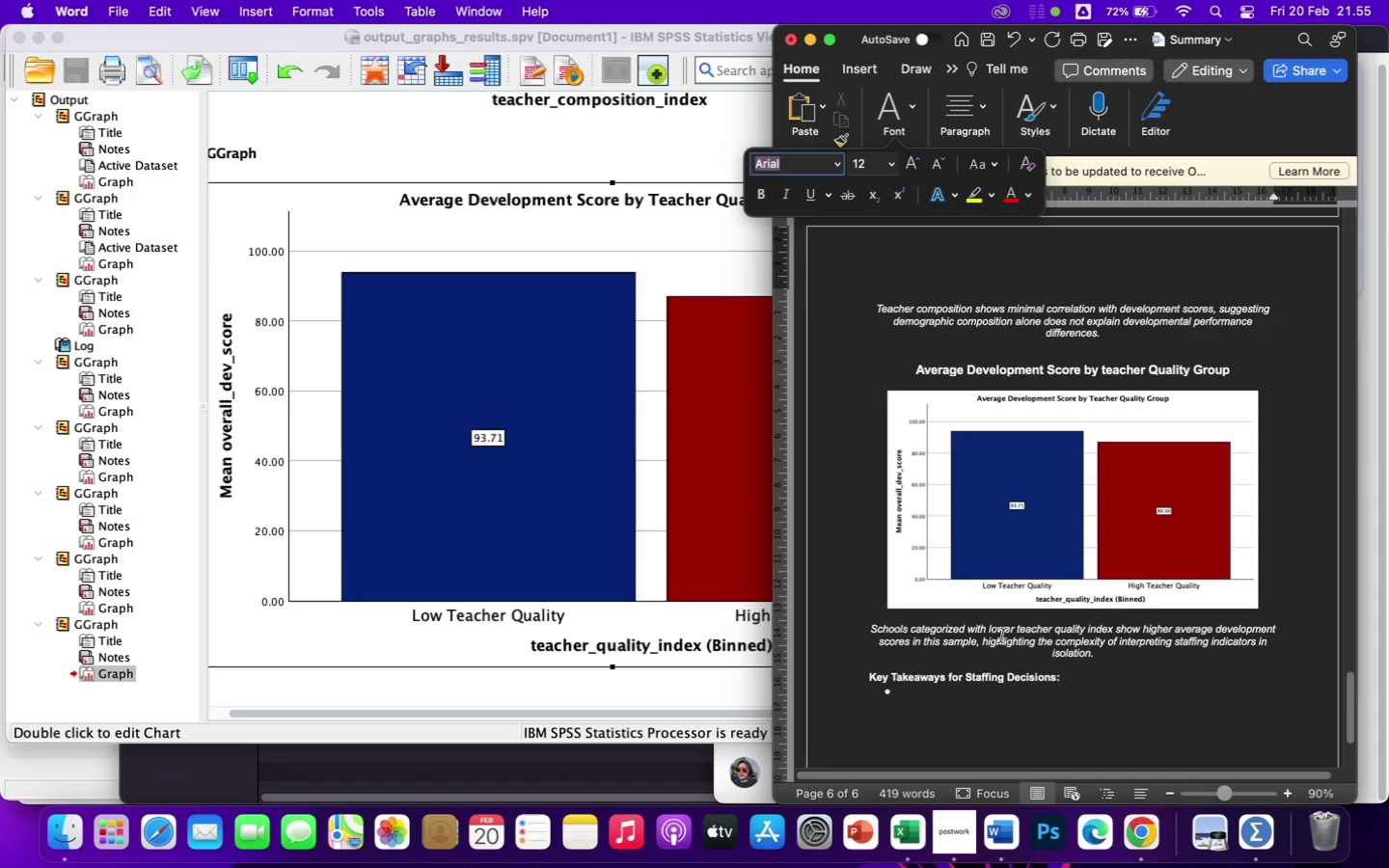 
left_click([1002, 646])
 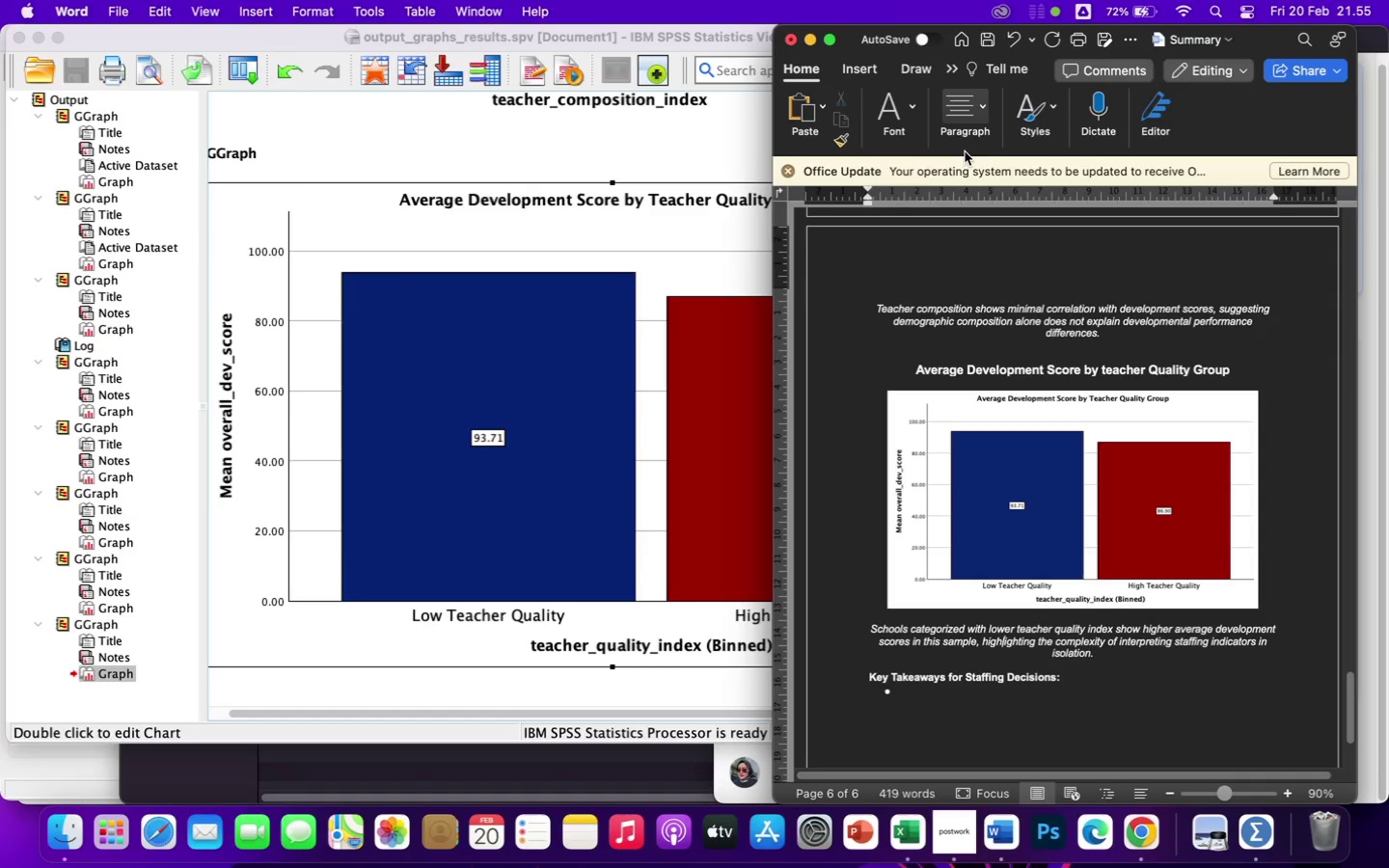 
left_click([964, 117])
 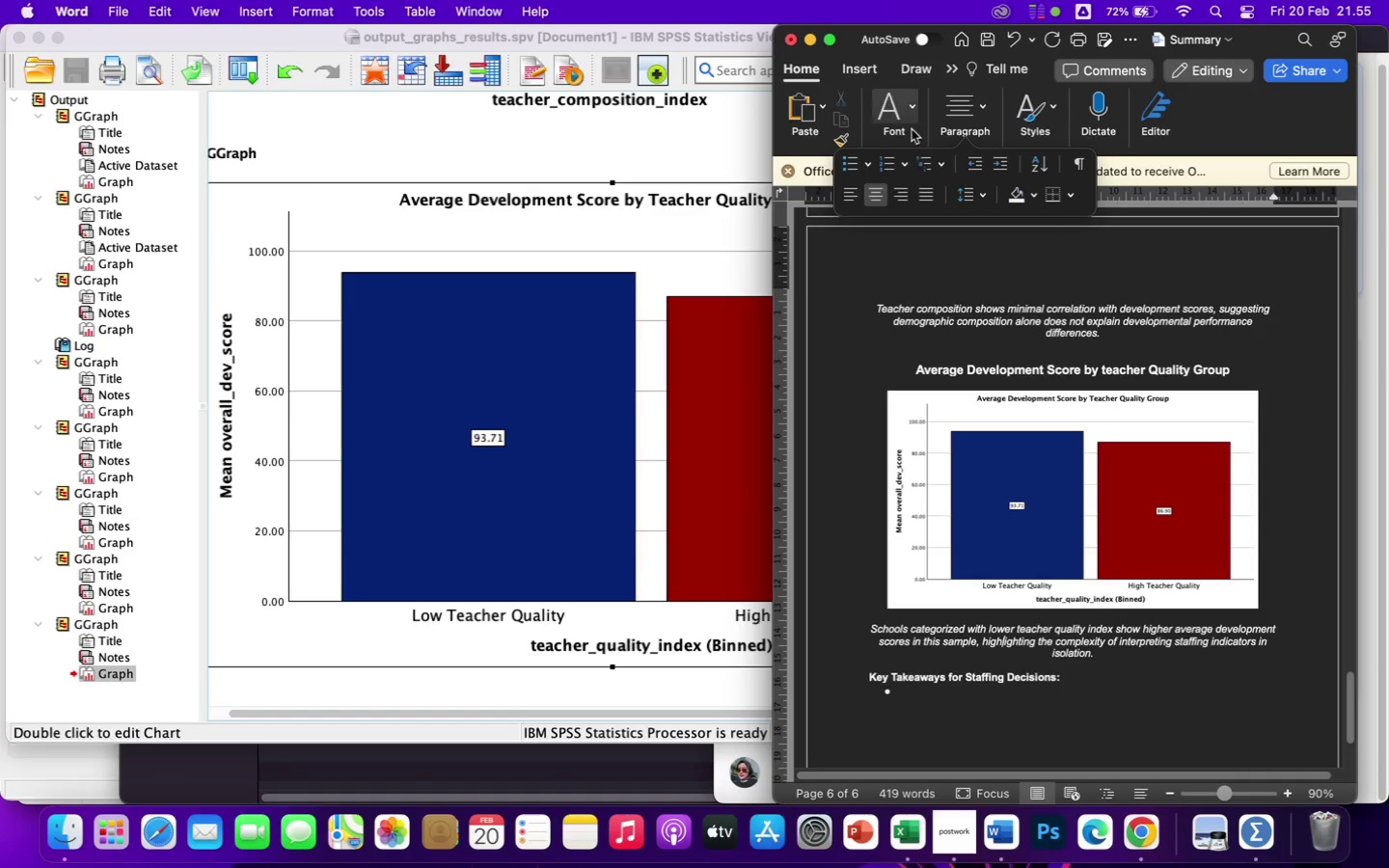 
left_click([914, 104])
 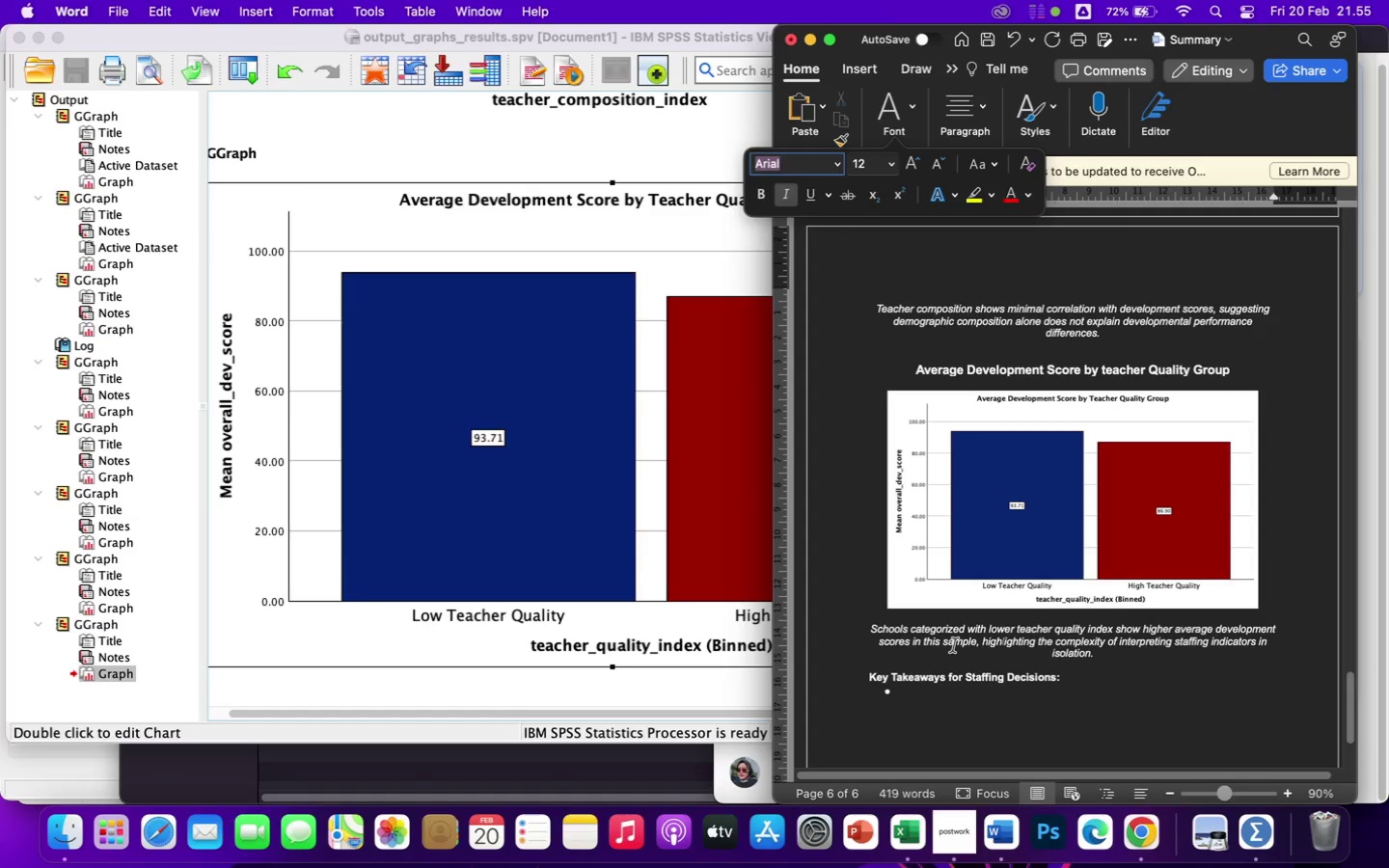 
left_click([964, 645])
 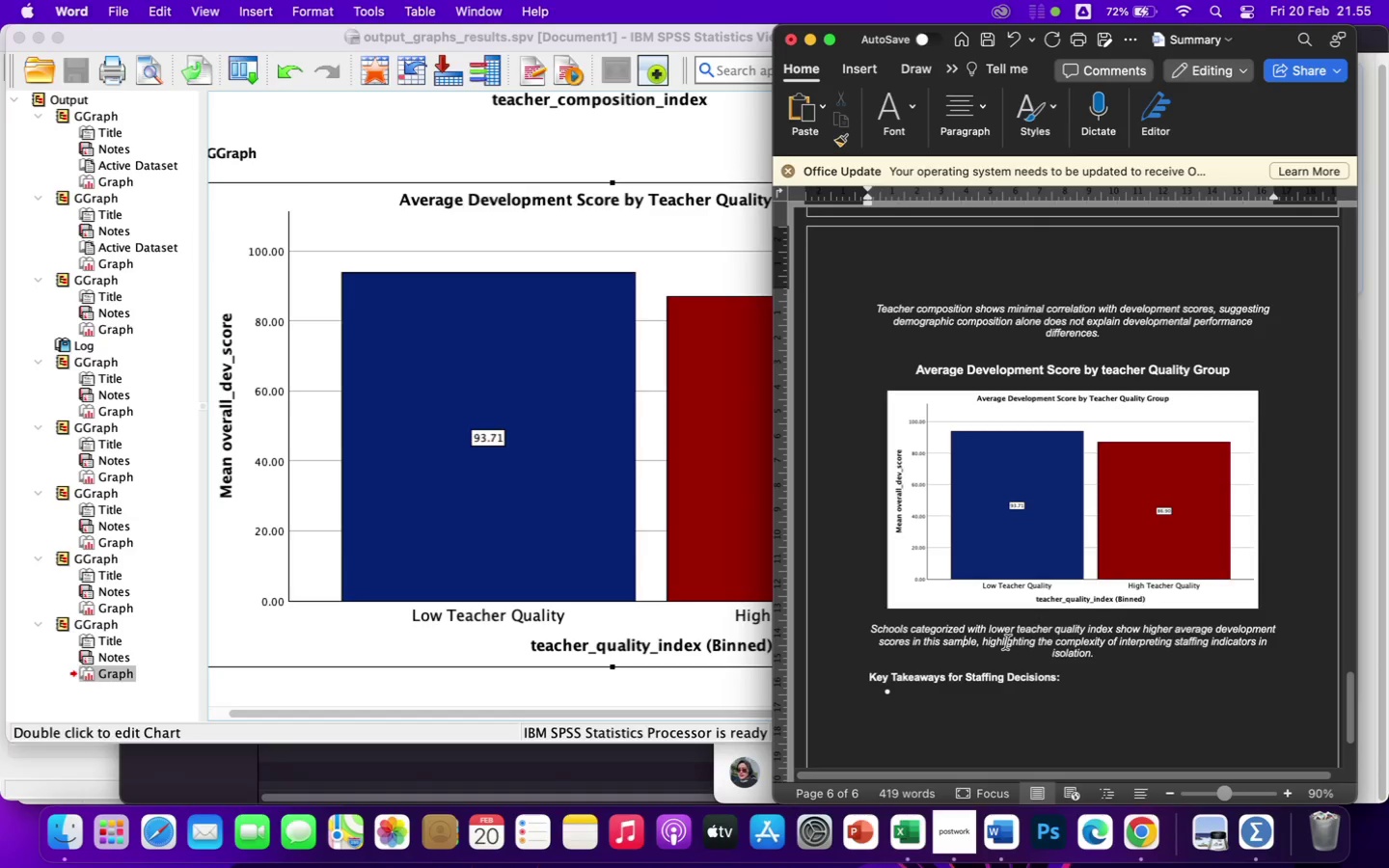 
left_click([910, 99])
 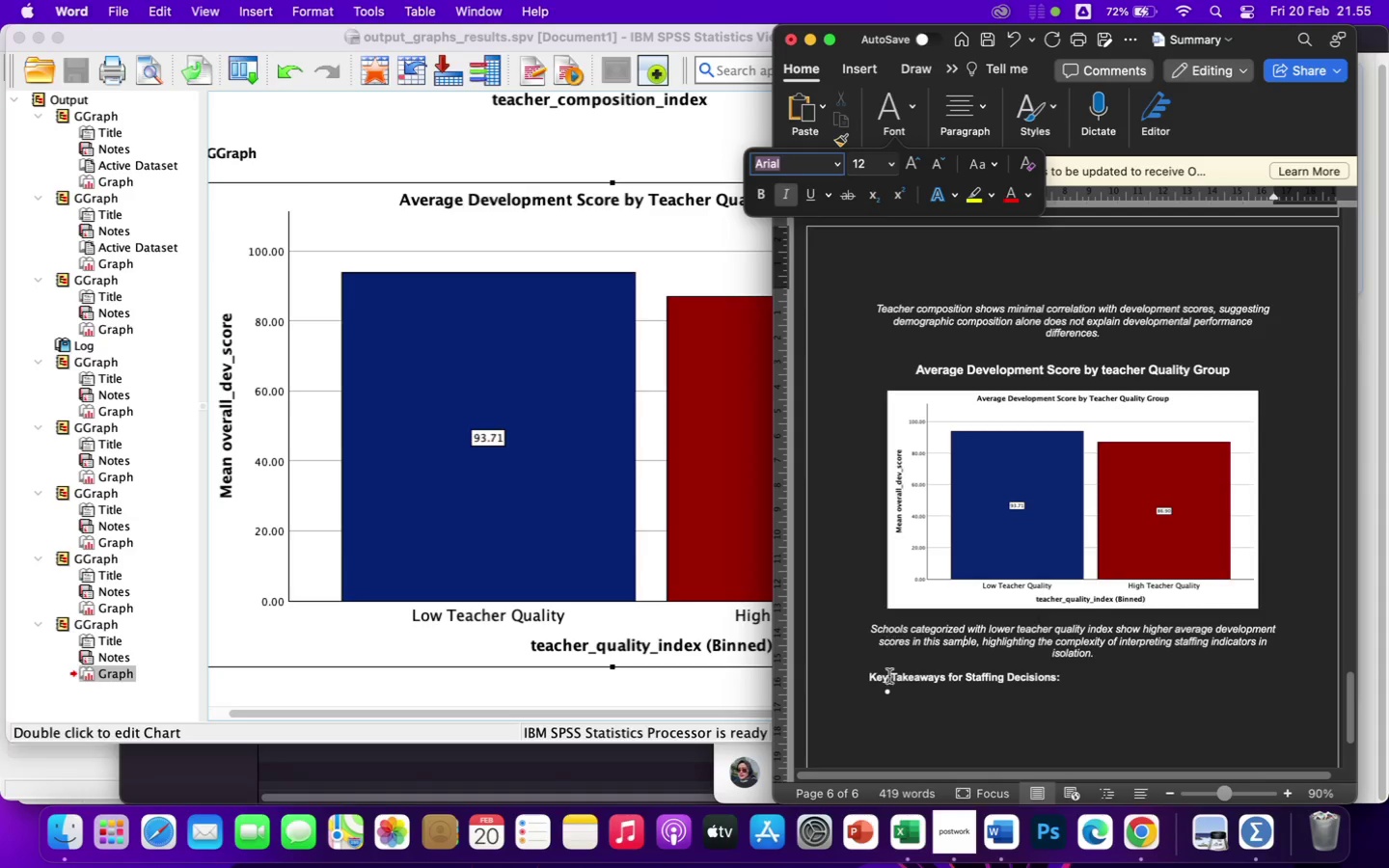 
left_click([896, 685])
 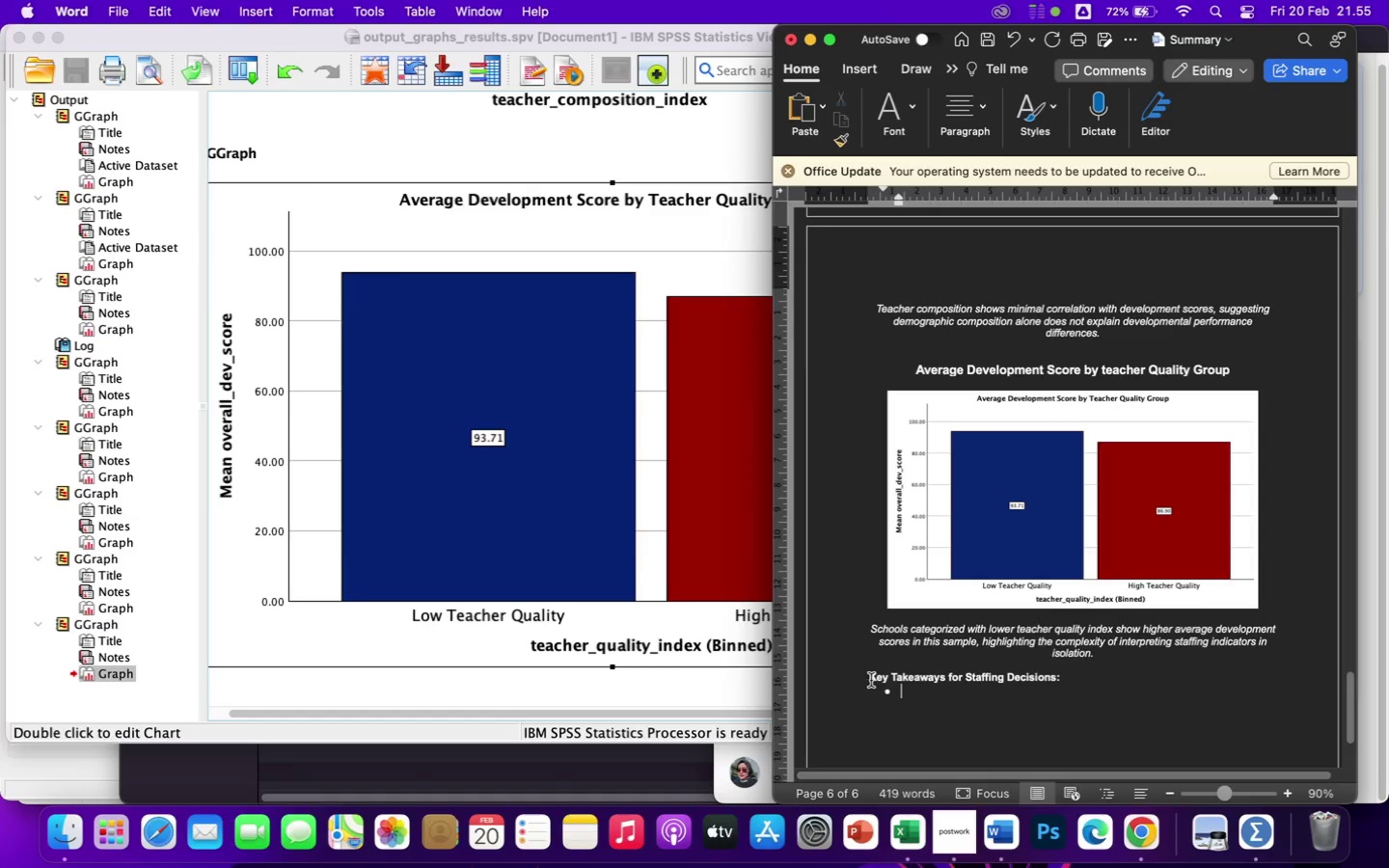 
left_click_drag(start_coordinate=[871, 680], to_coordinate=[1076, 677])
 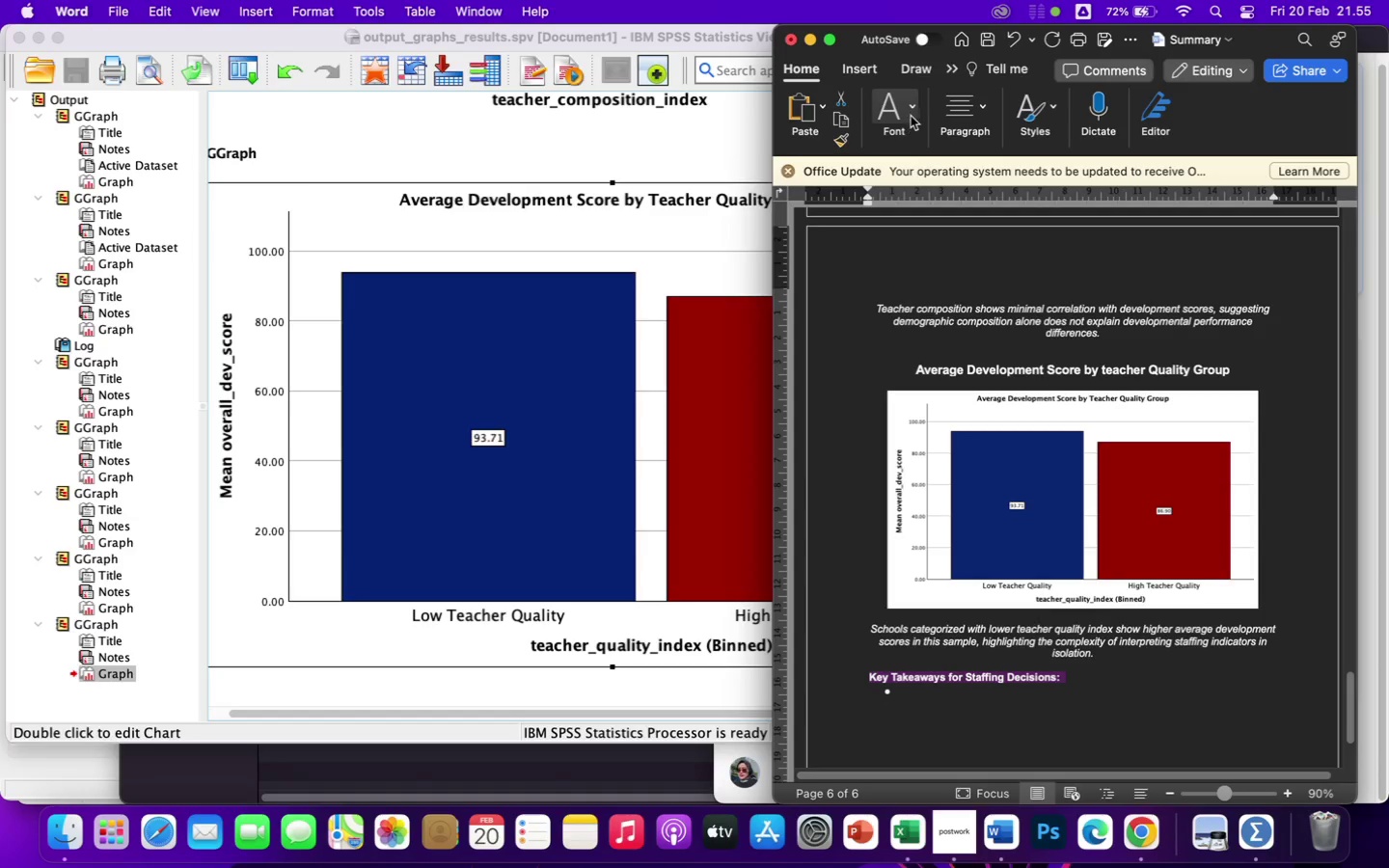 
left_click([909, 110])
 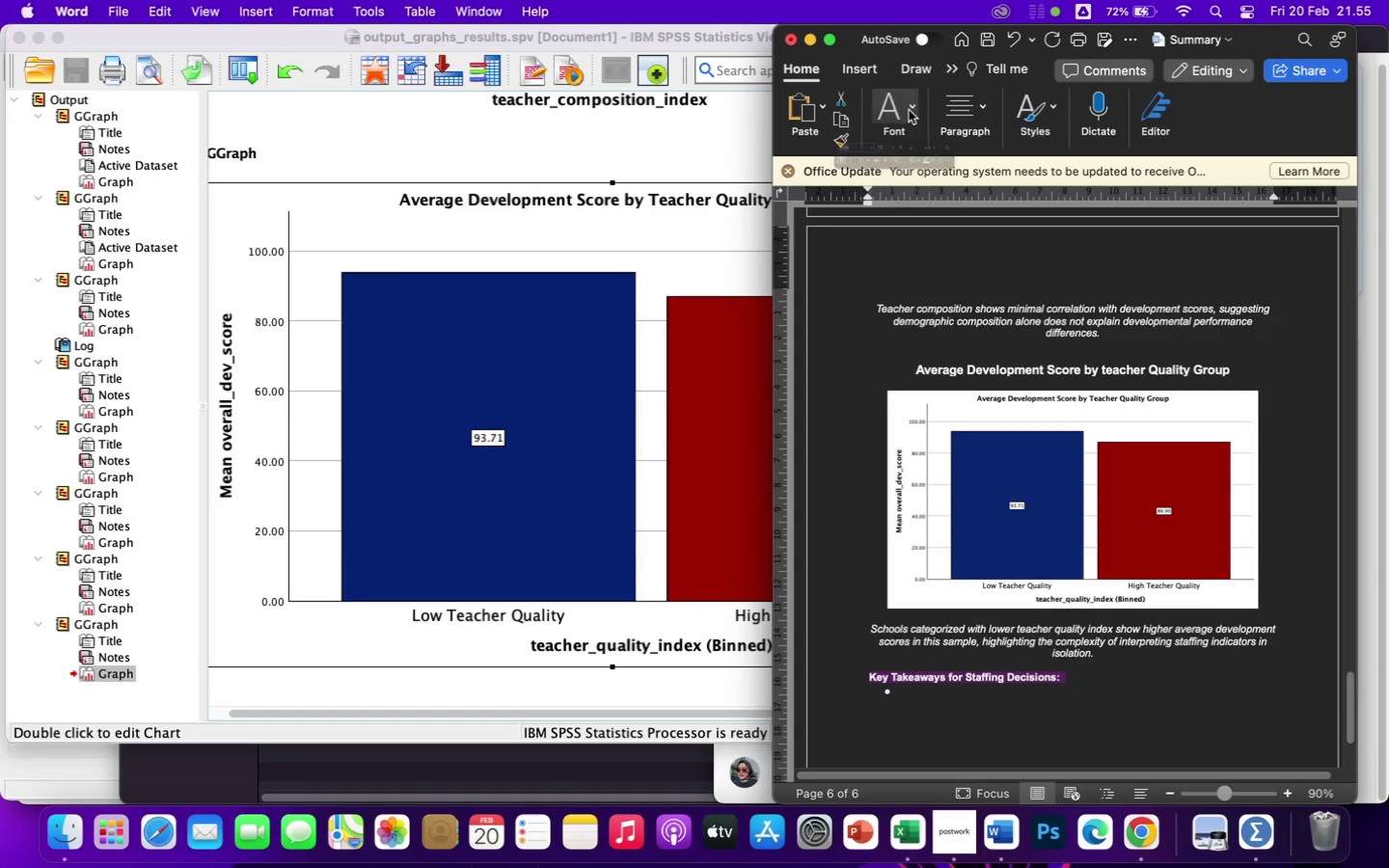 
mouse_move([892, 174])
 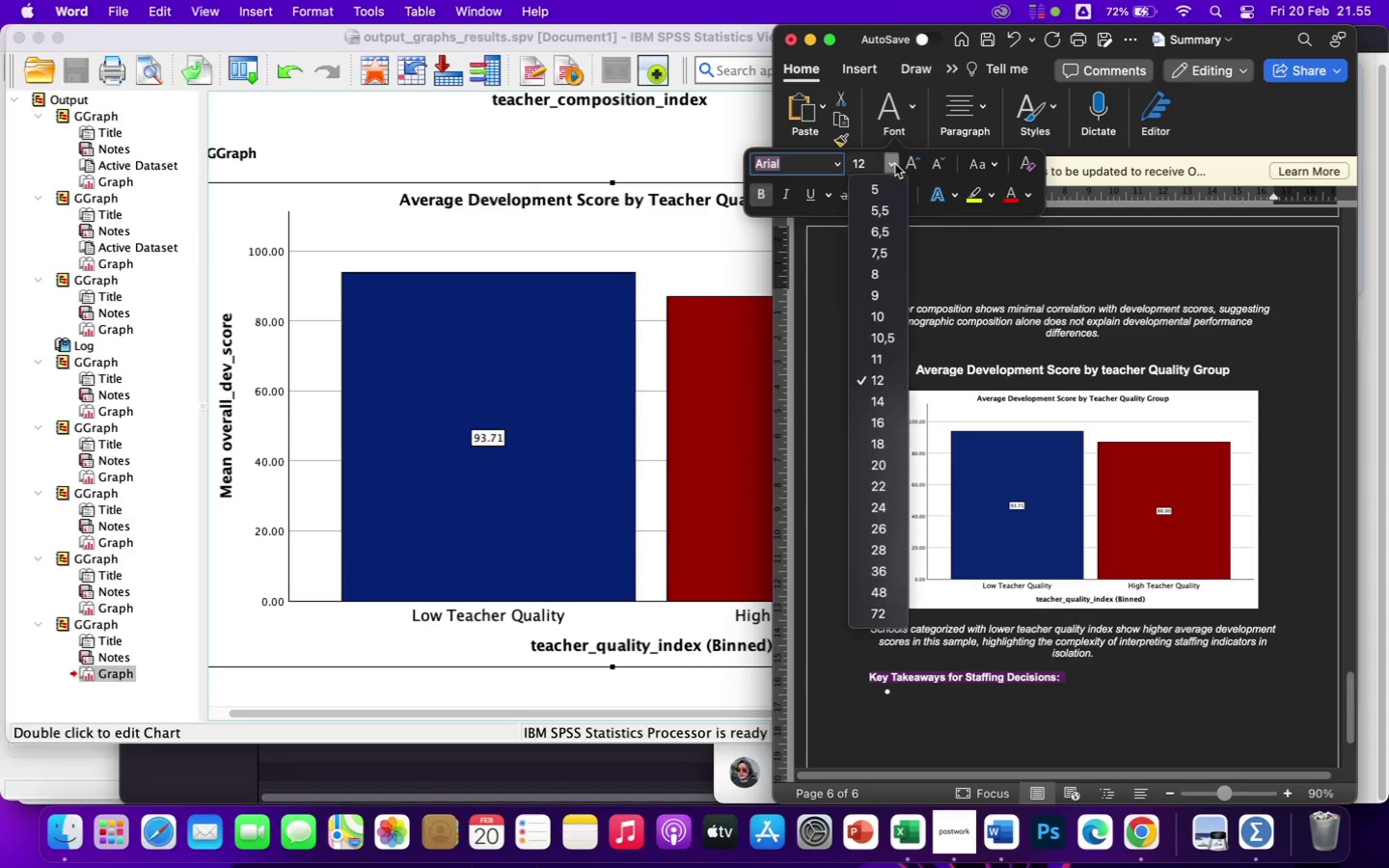 
left_click([895, 164])
 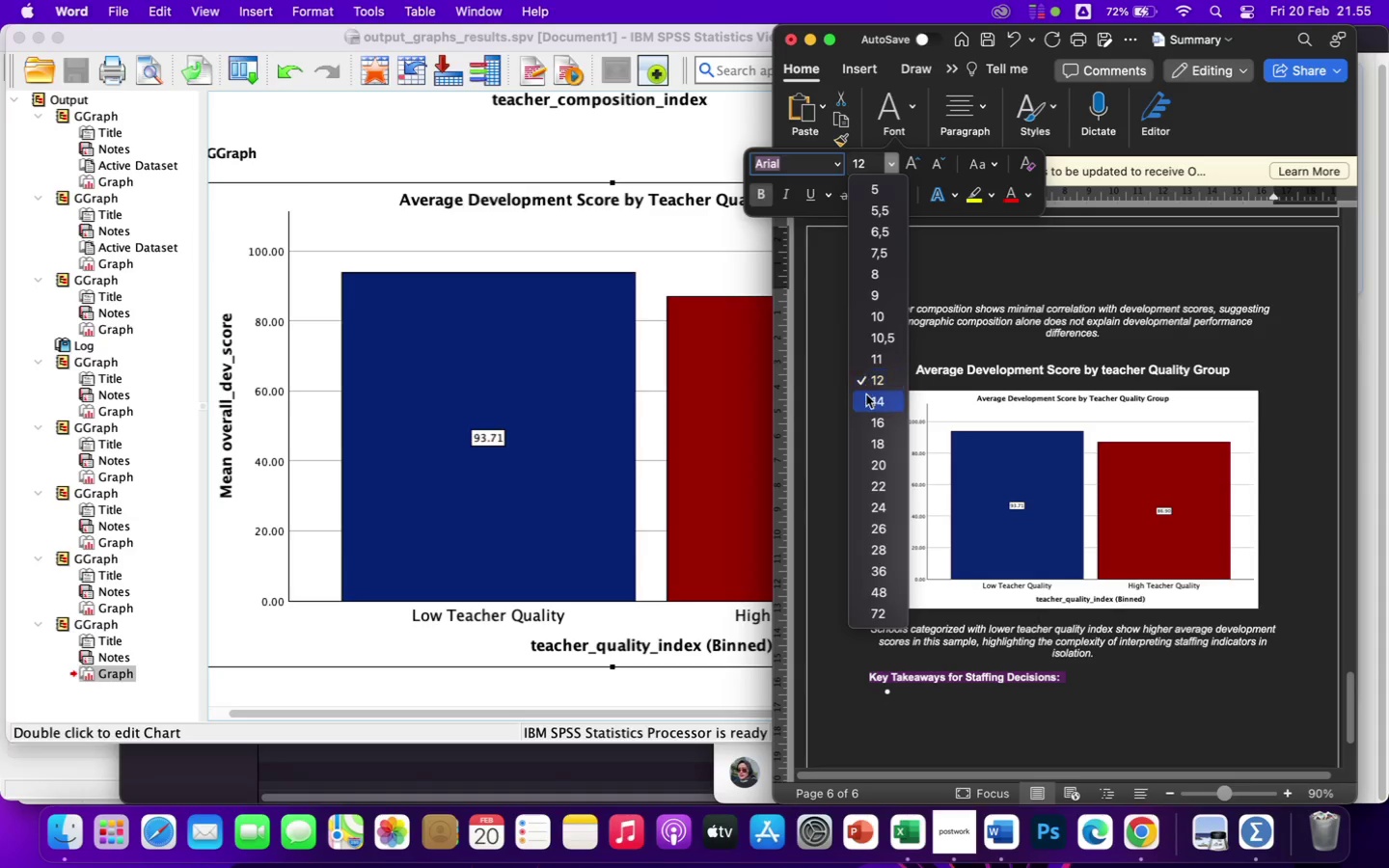 
left_click([872, 401])
 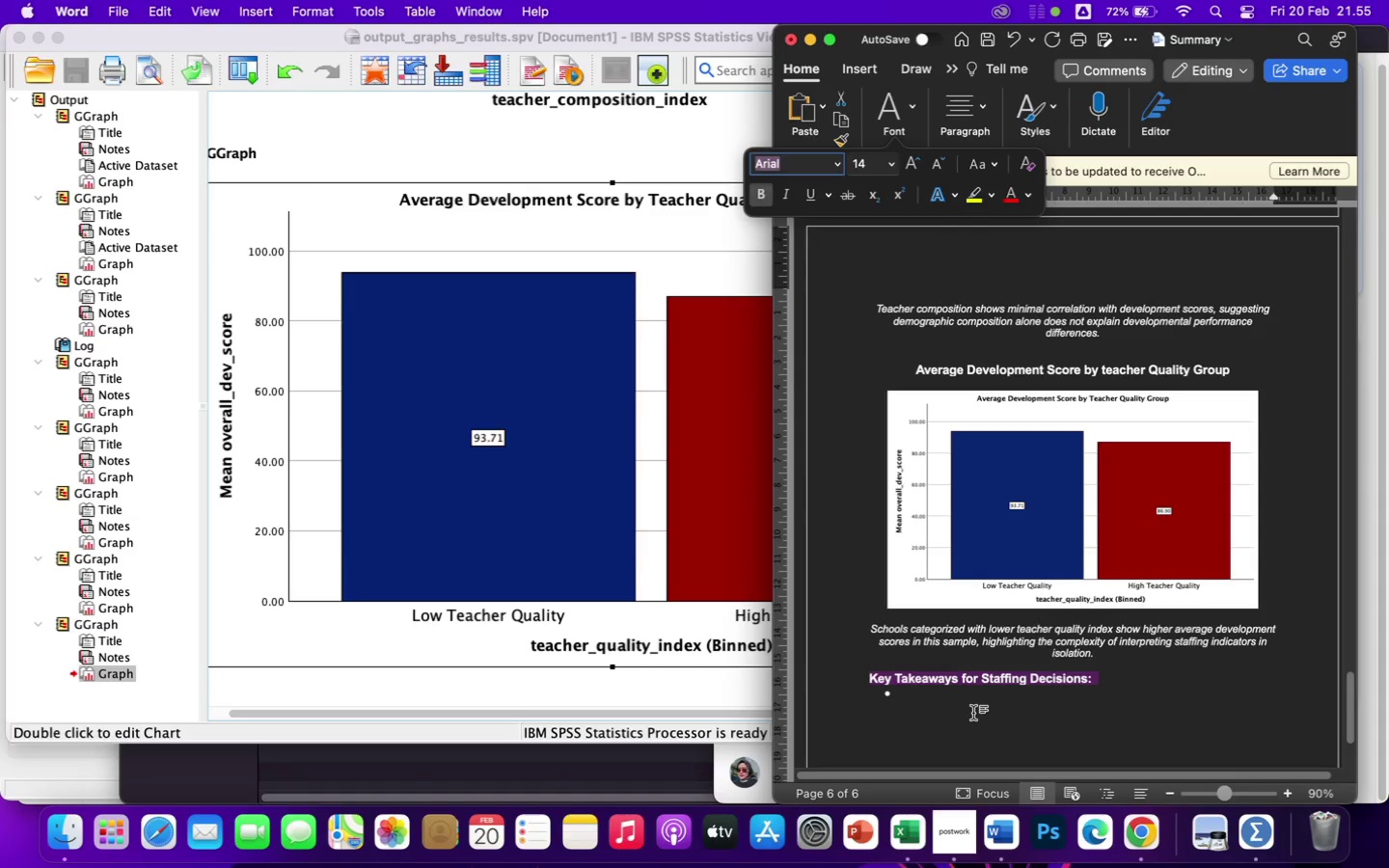 
left_click([968, 686])
 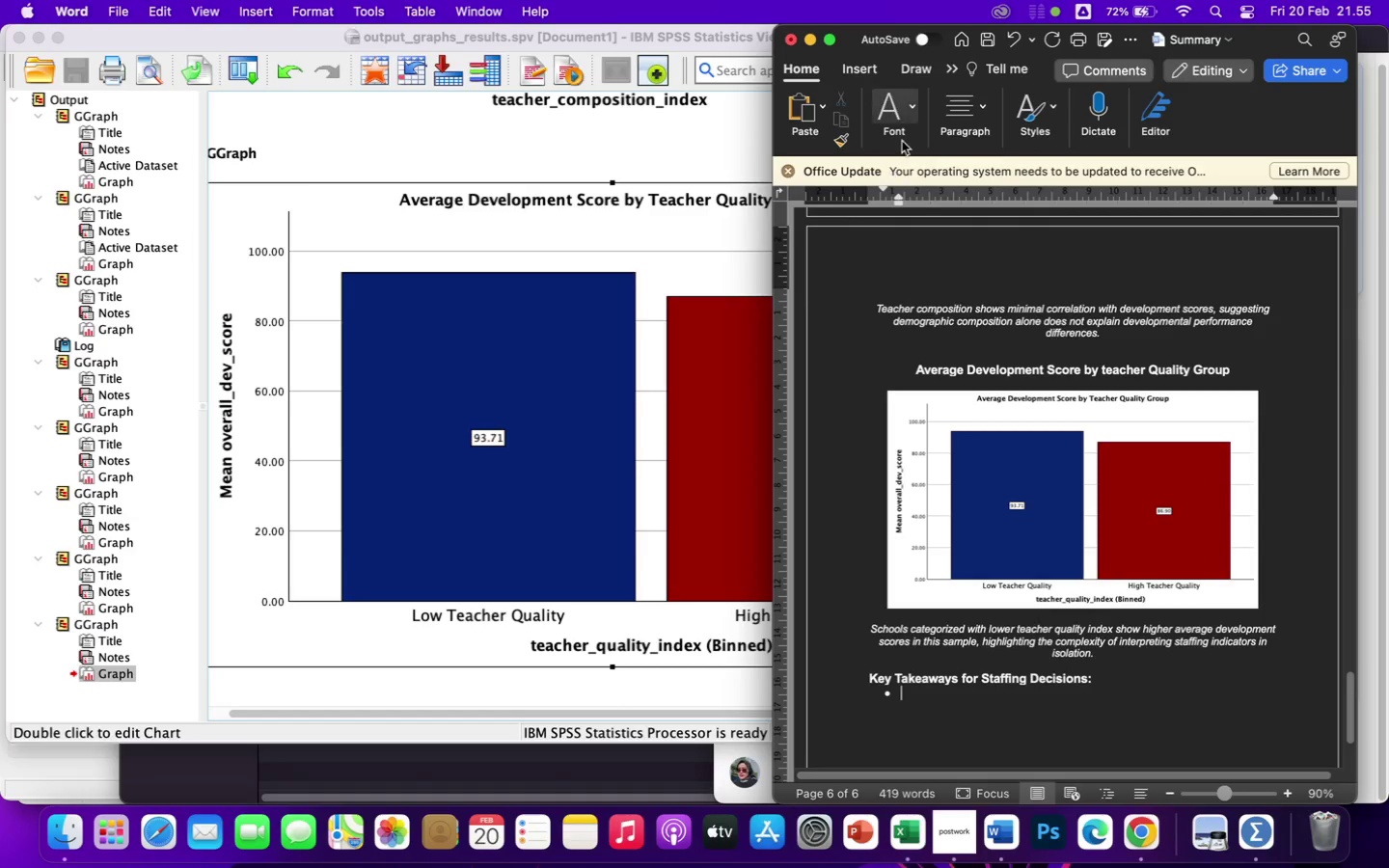 
left_click([893, 112])
 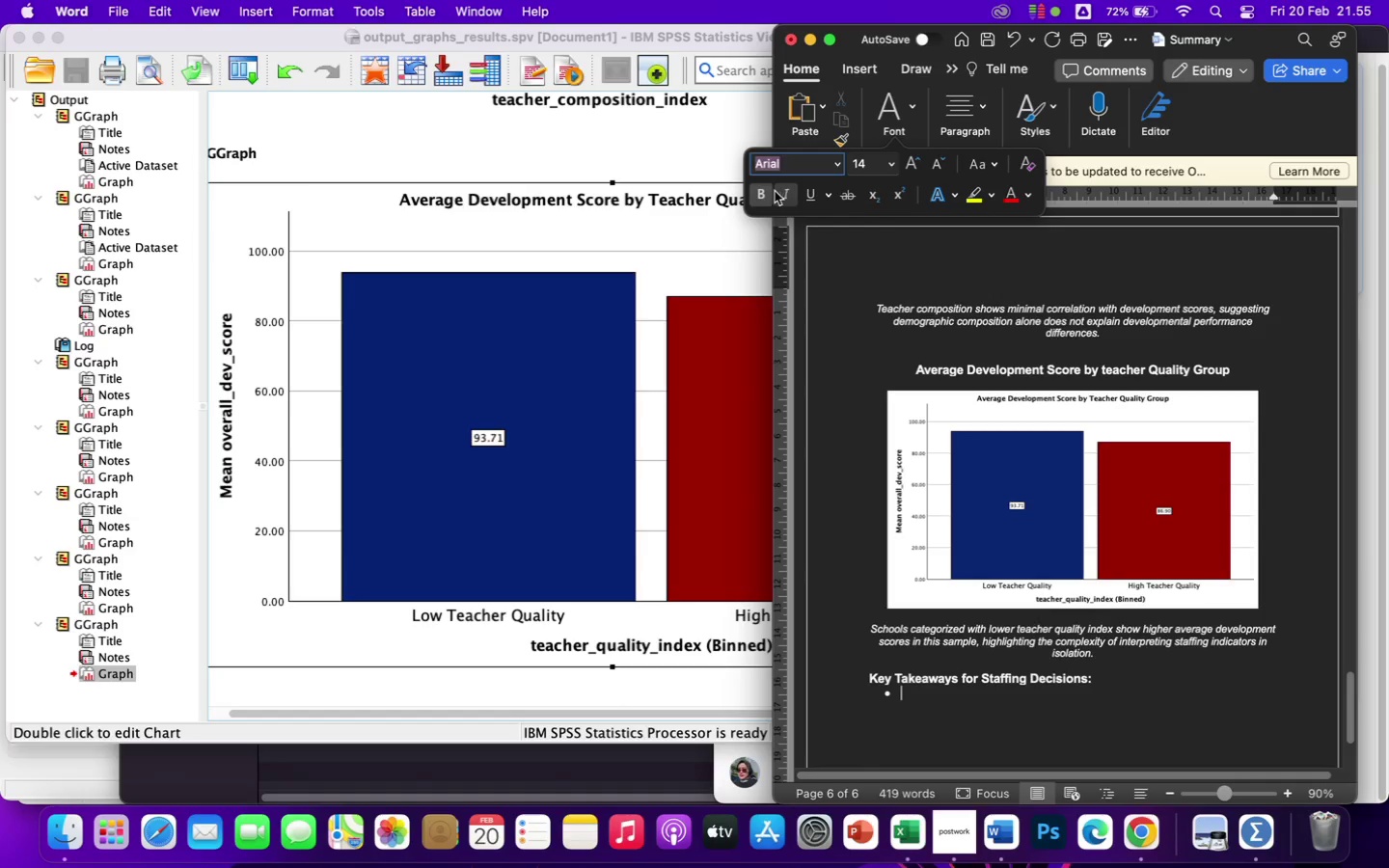 
left_click([763, 196])
 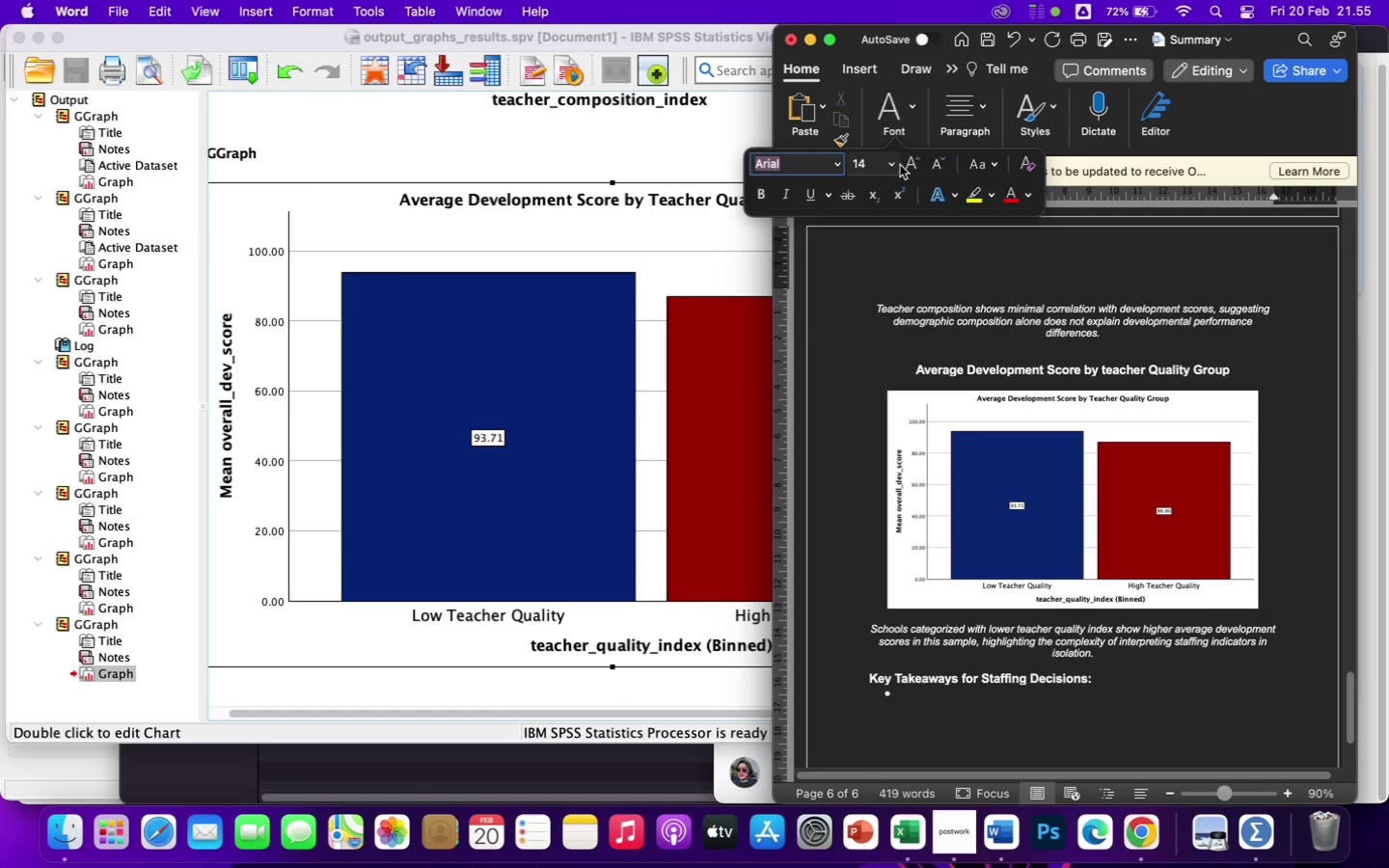 
left_click([893, 165])
 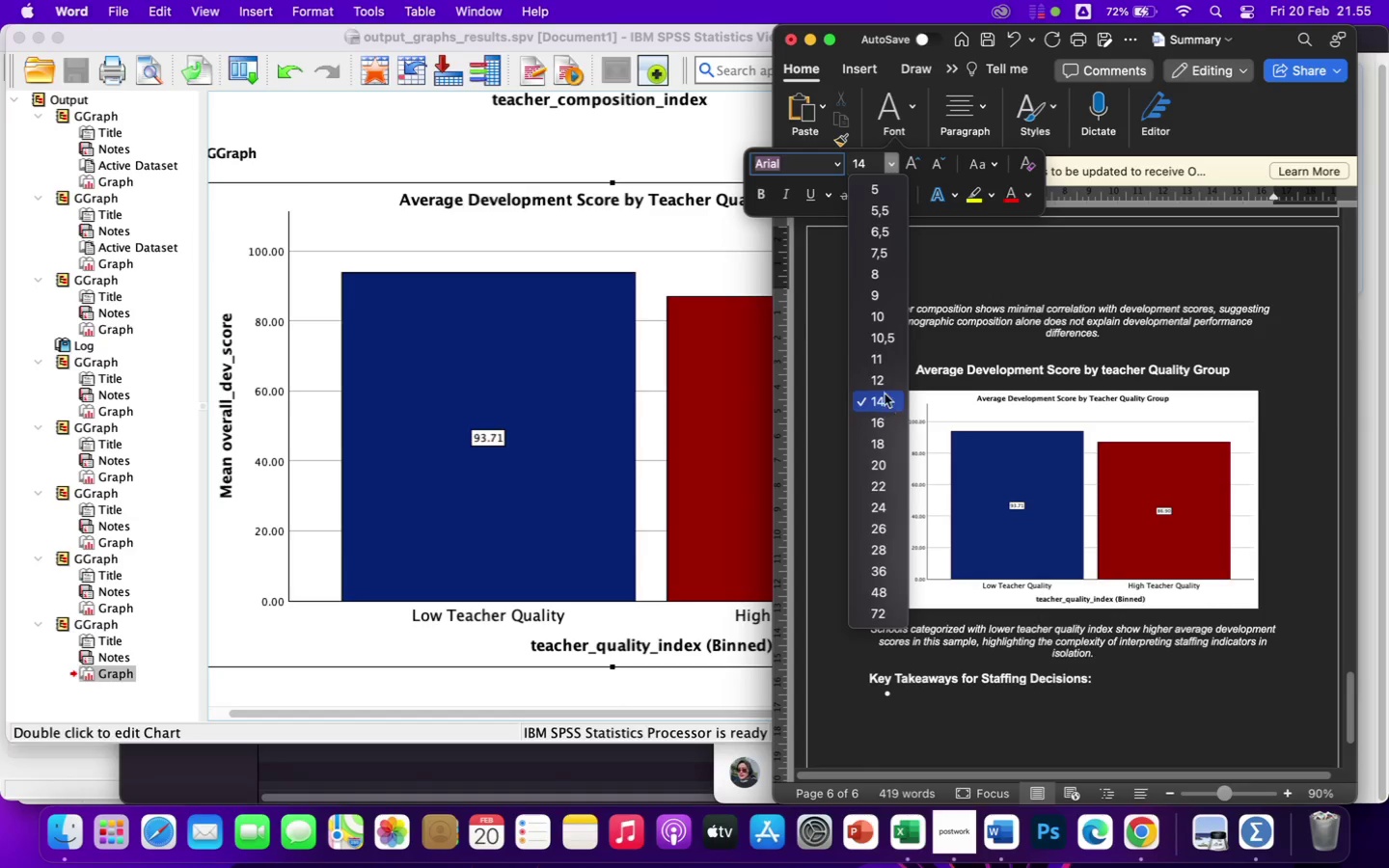 
left_click([880, 379])
 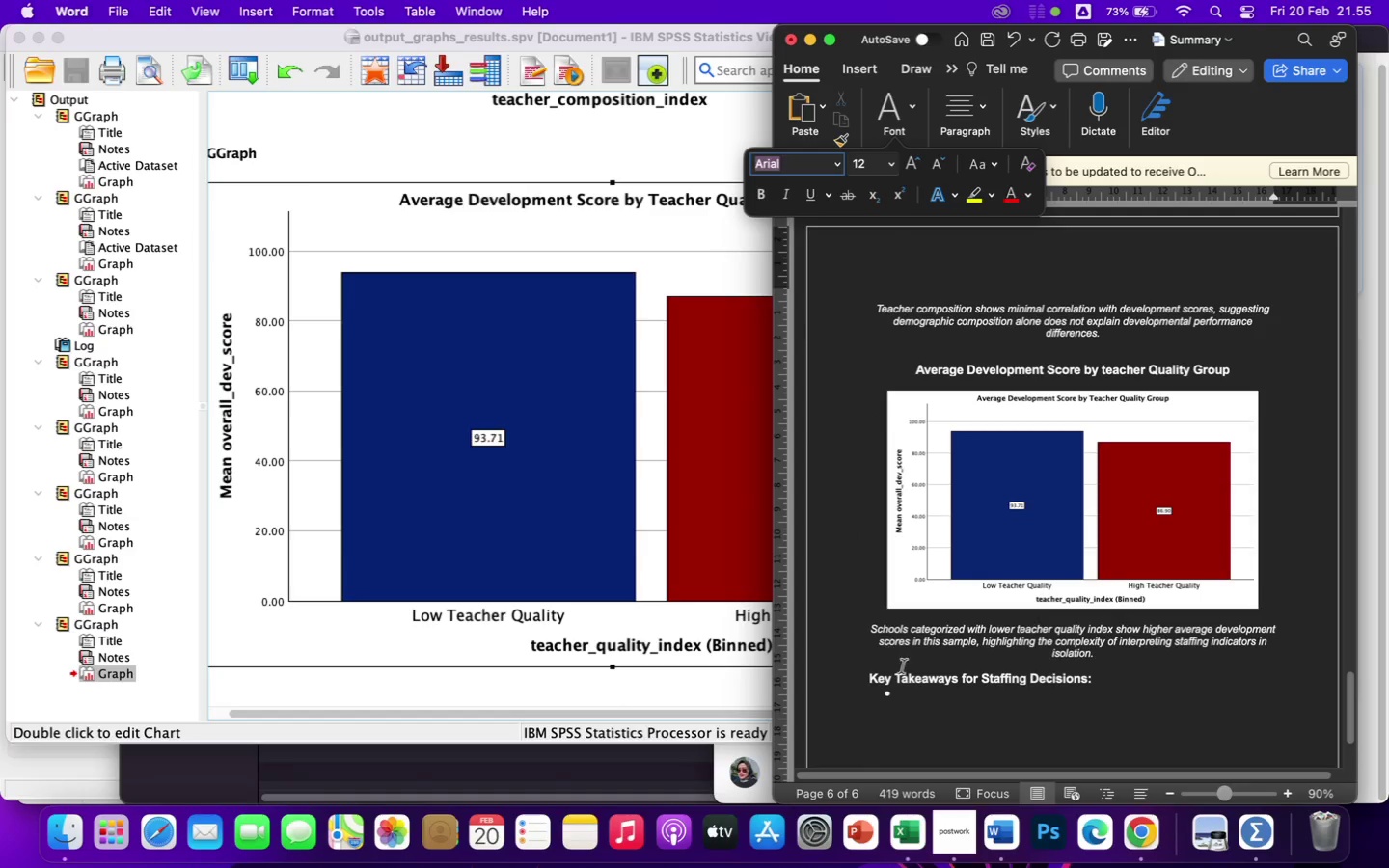 
left_click([915, 691])
 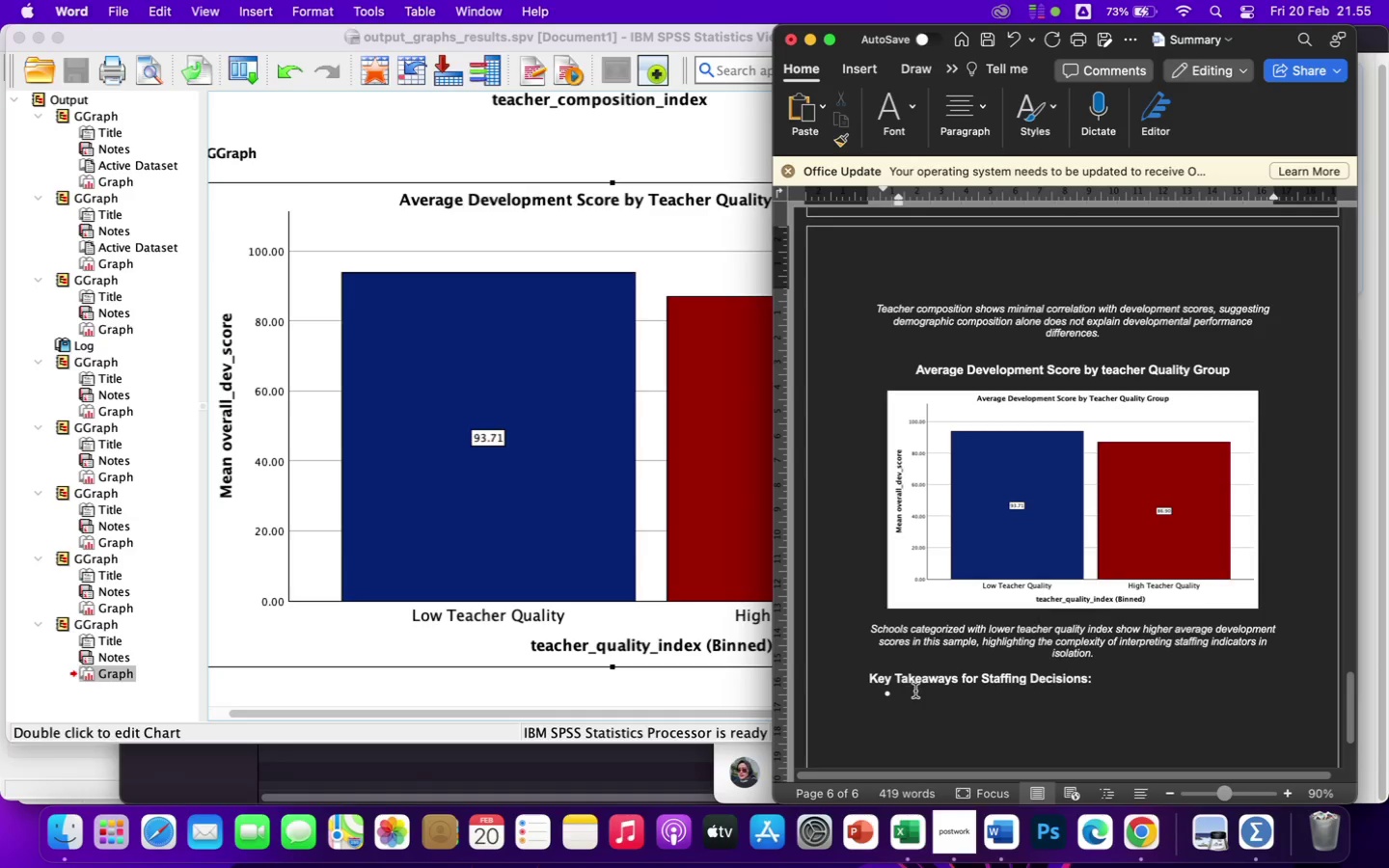 
type(staffing presence indicators atte)
key(Backspace)
key(Backspace)
key(Backspace)
key(Backspace)
type((attendance)
 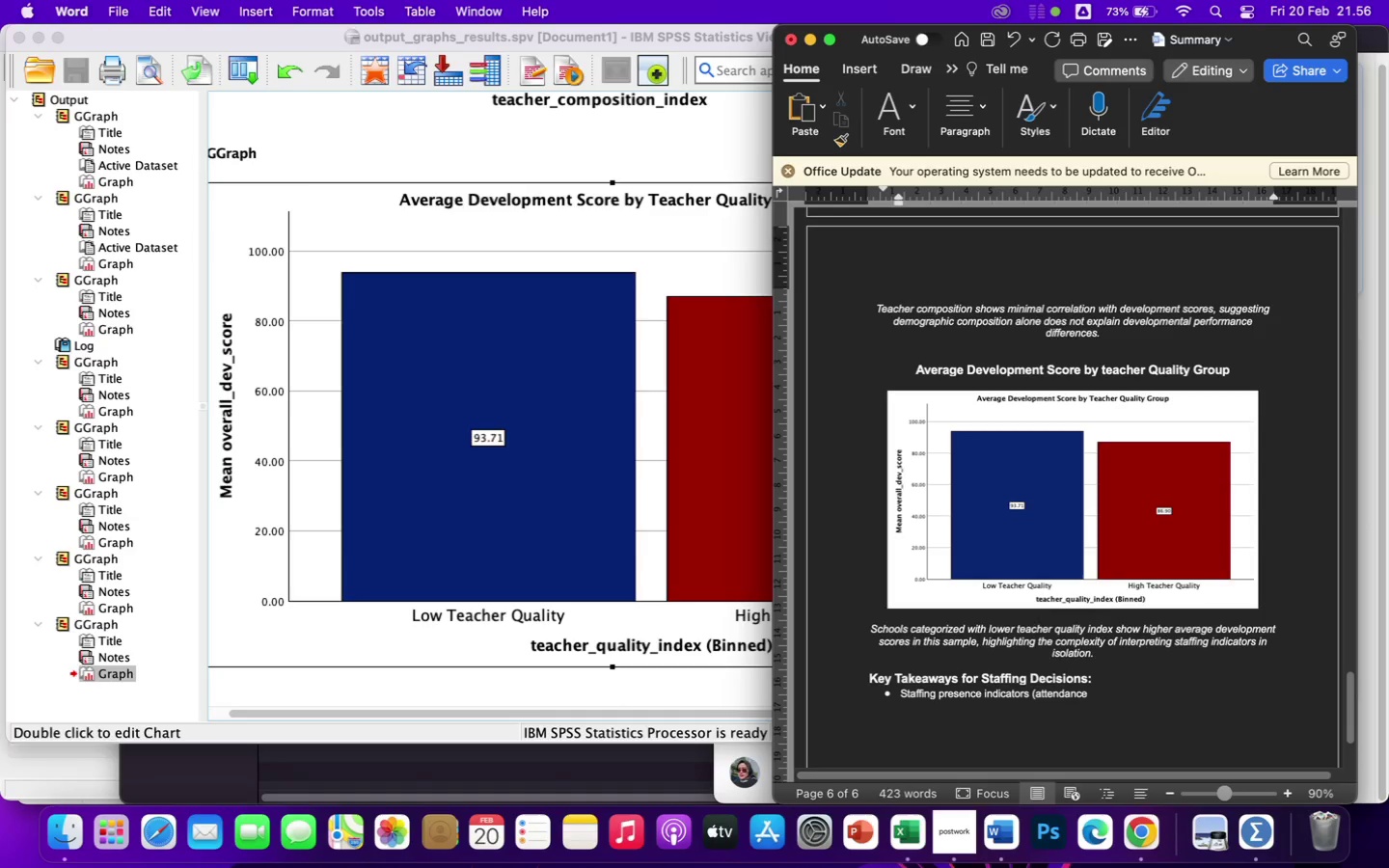 
type() show wa)
key(Backspace)
type(eak explanatory)
 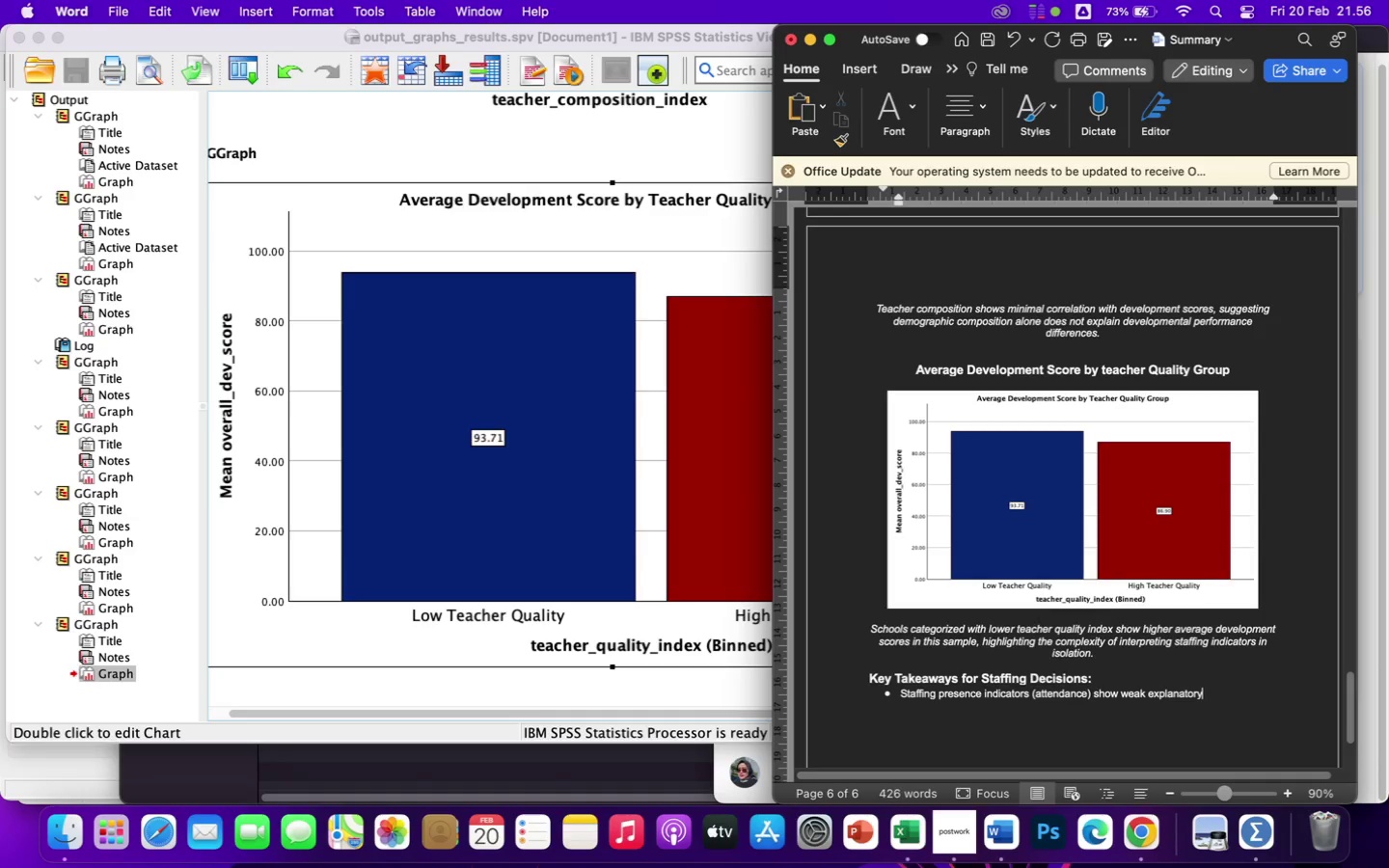 
type( power.)
 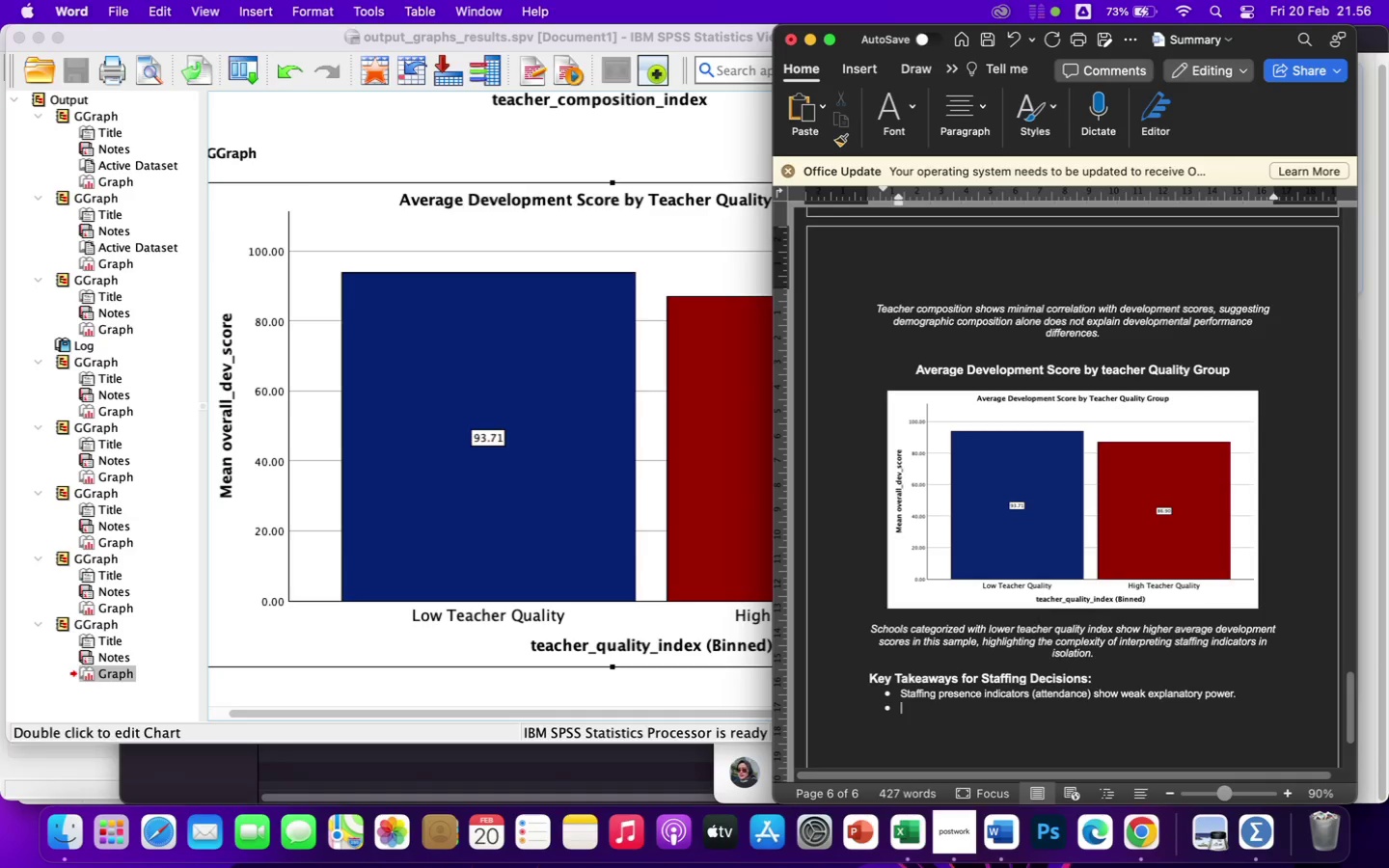 
key(Enter)
 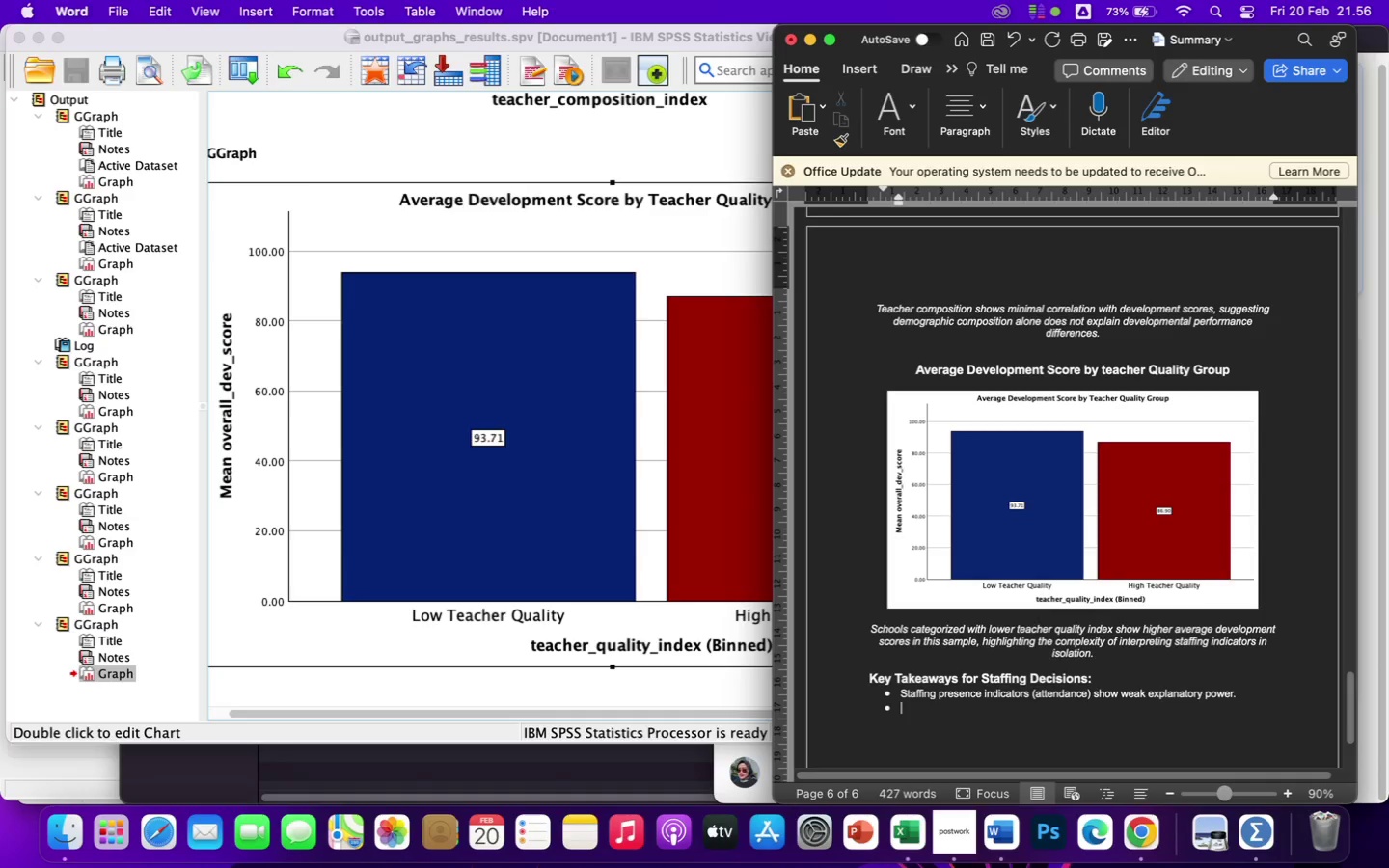 
type(Composite and quality measures require contextual interpretation)
 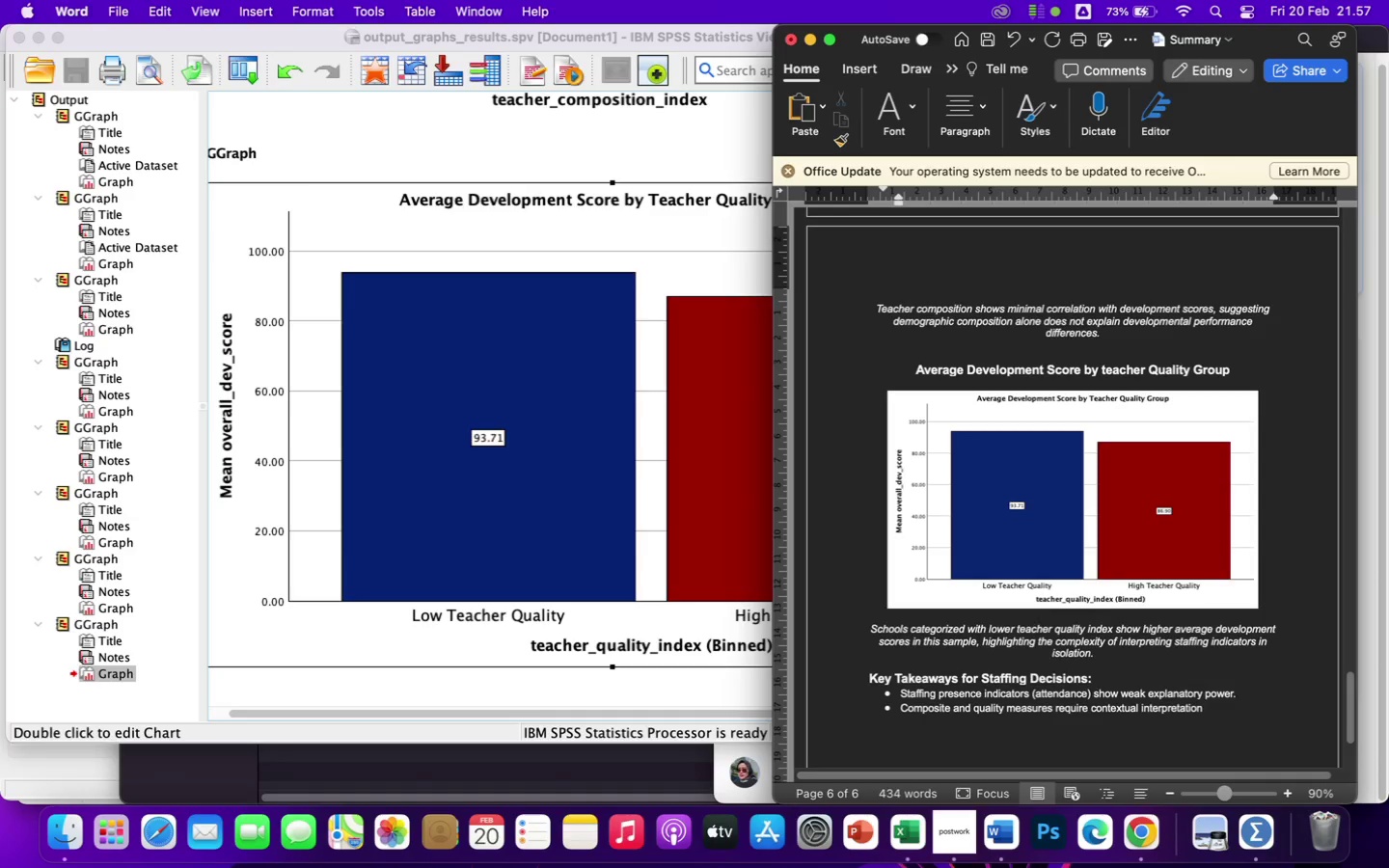 
wait(6.02)
 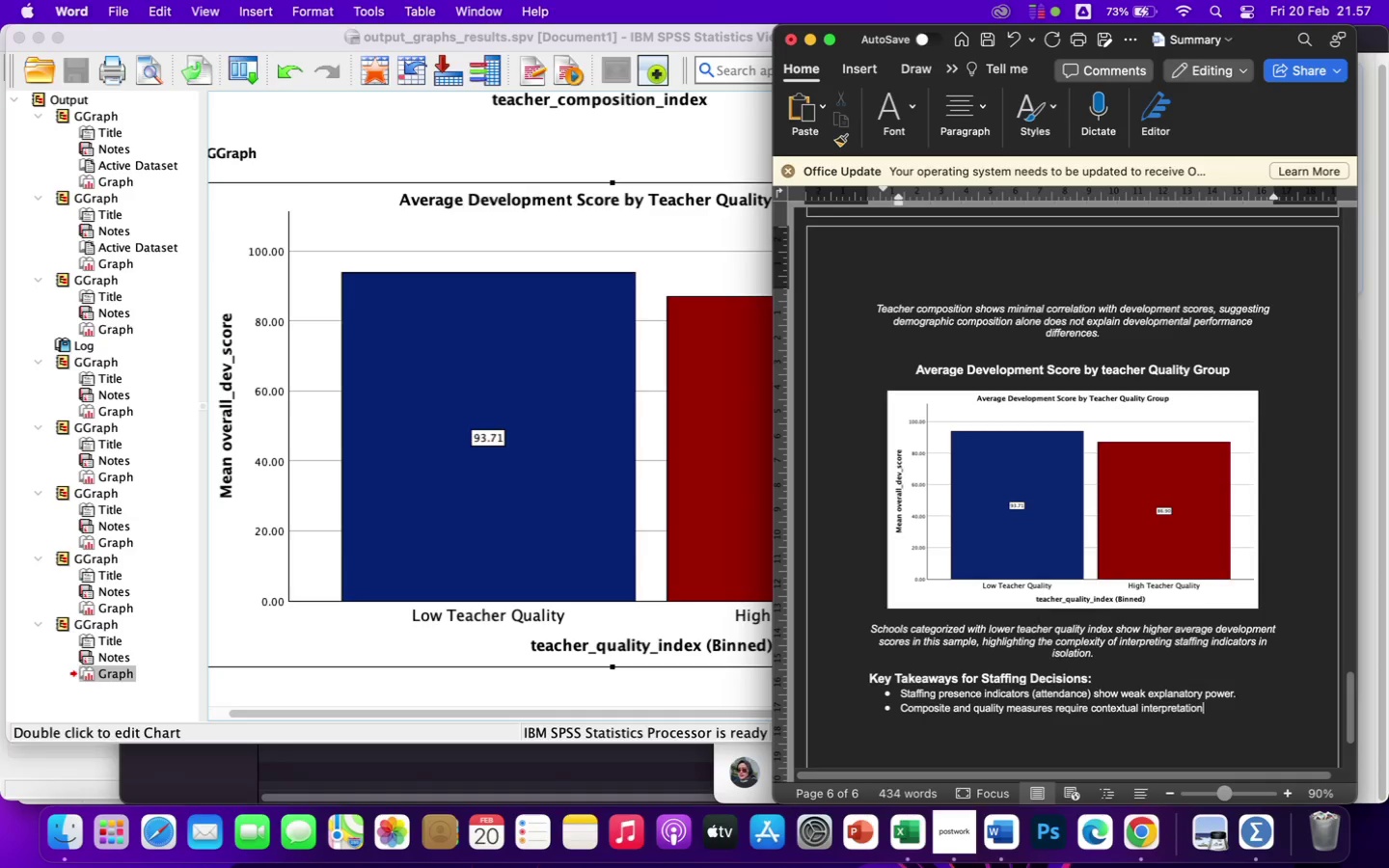 
key(Period)
 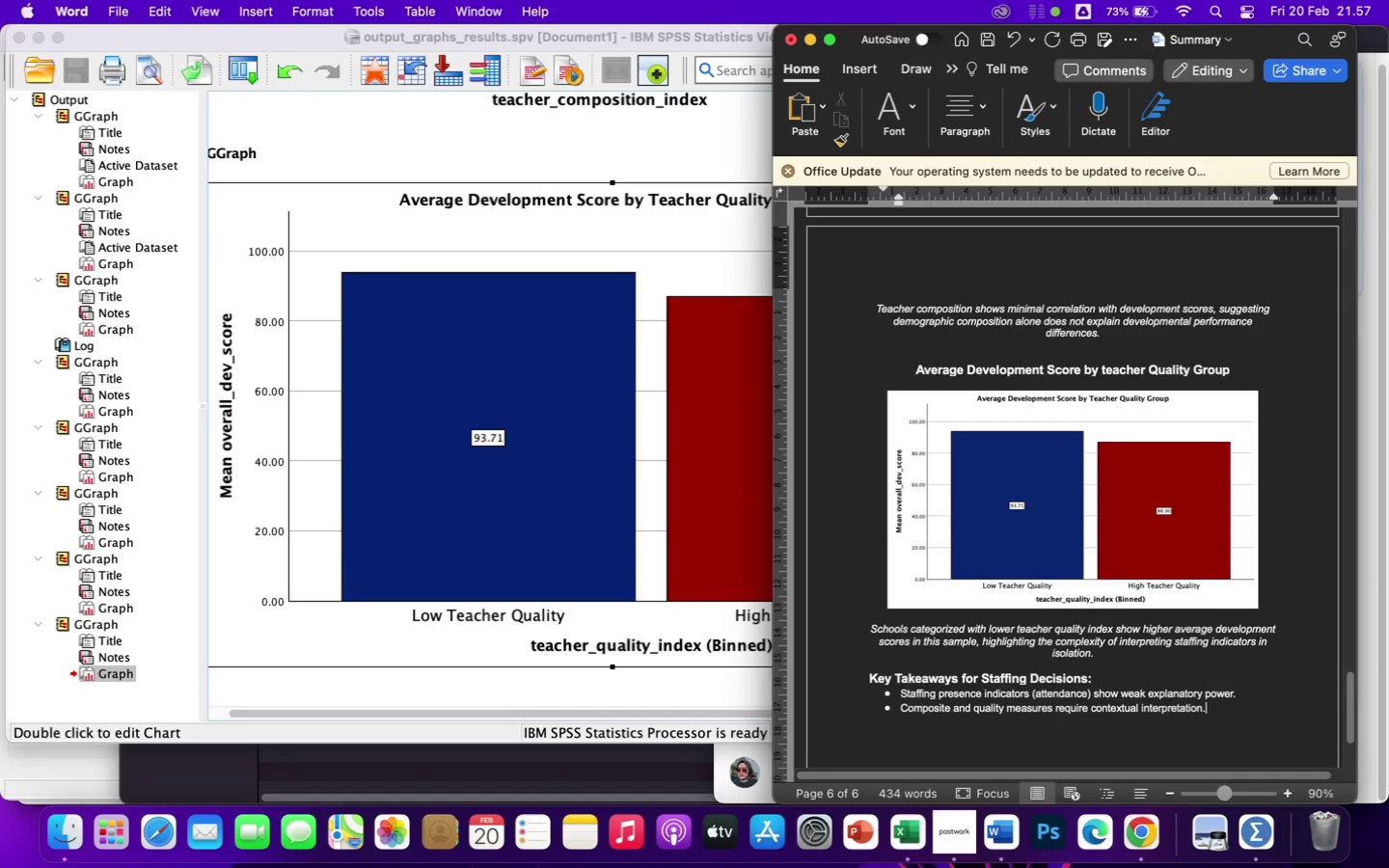 
key(Enter)
 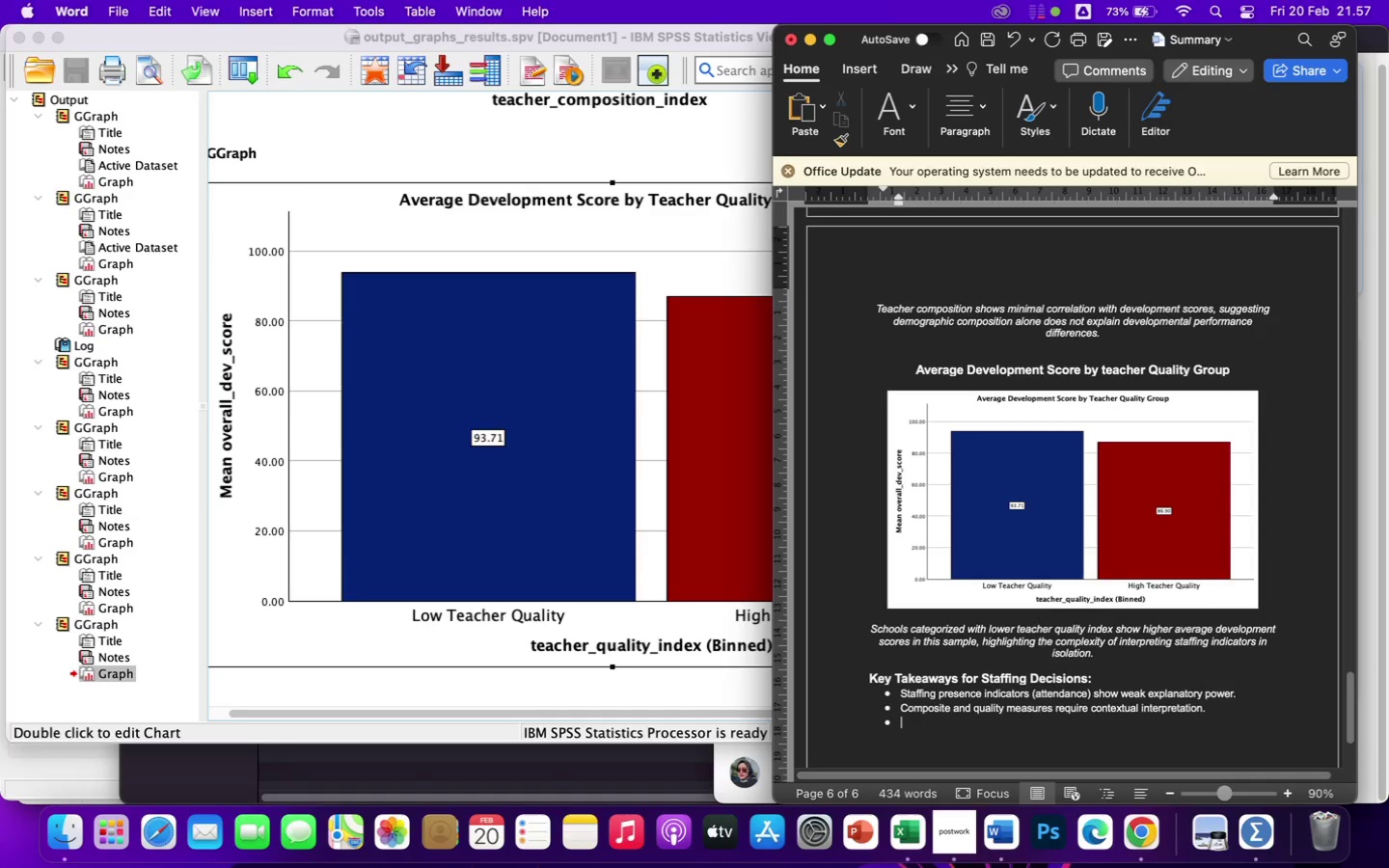 
type(Development outcomes are likely)
 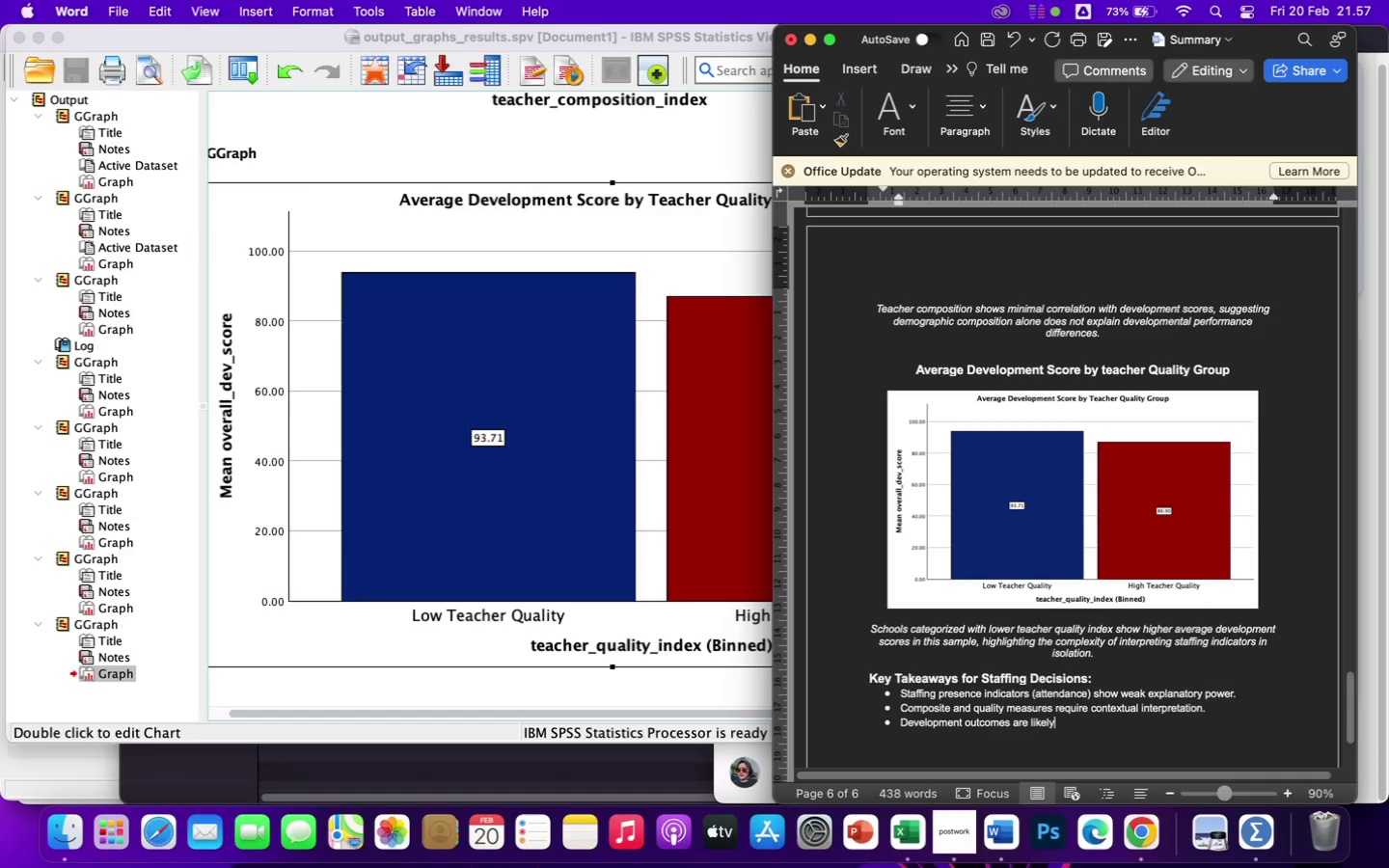 
type( influ)
 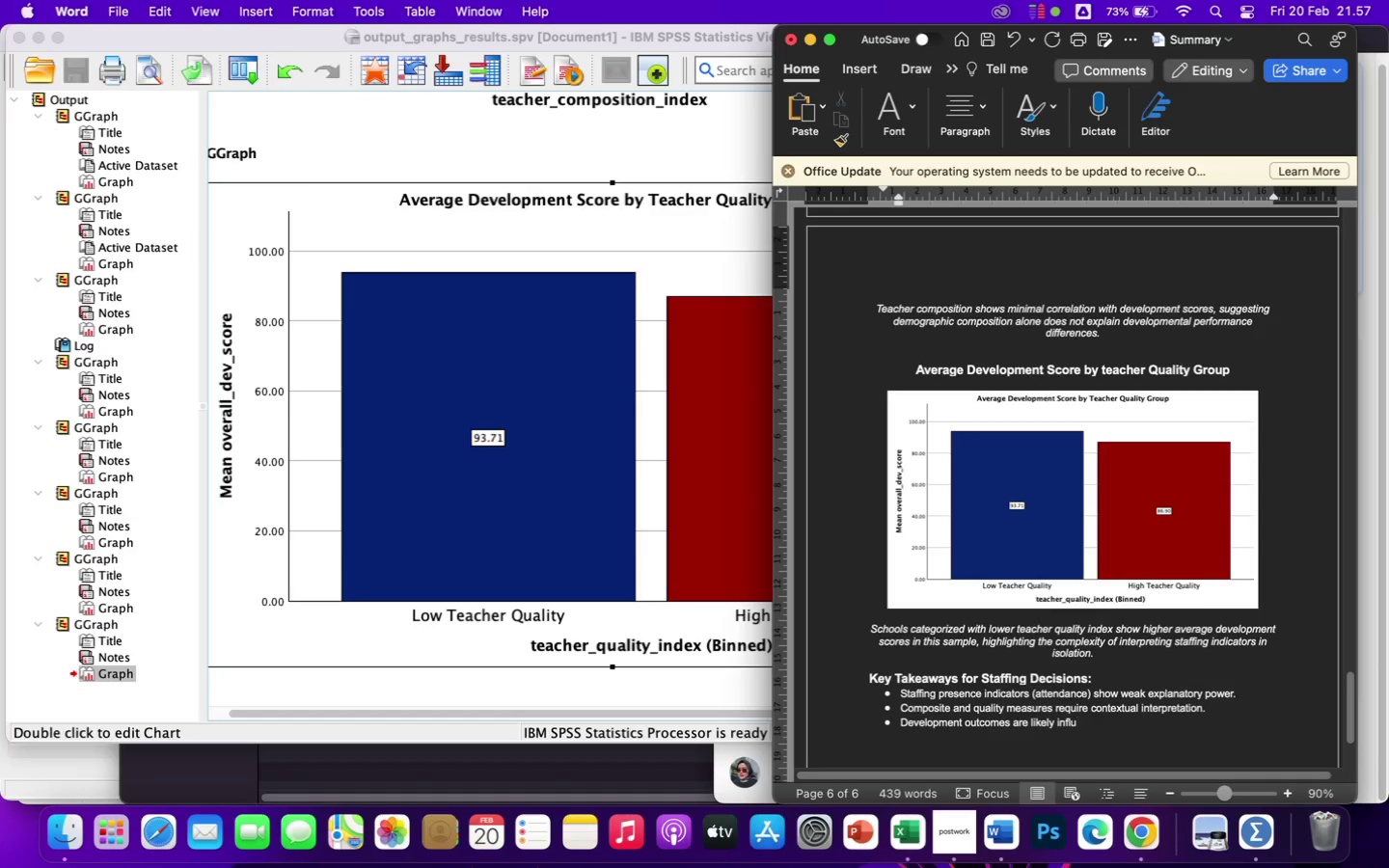 
wait(5.45)
 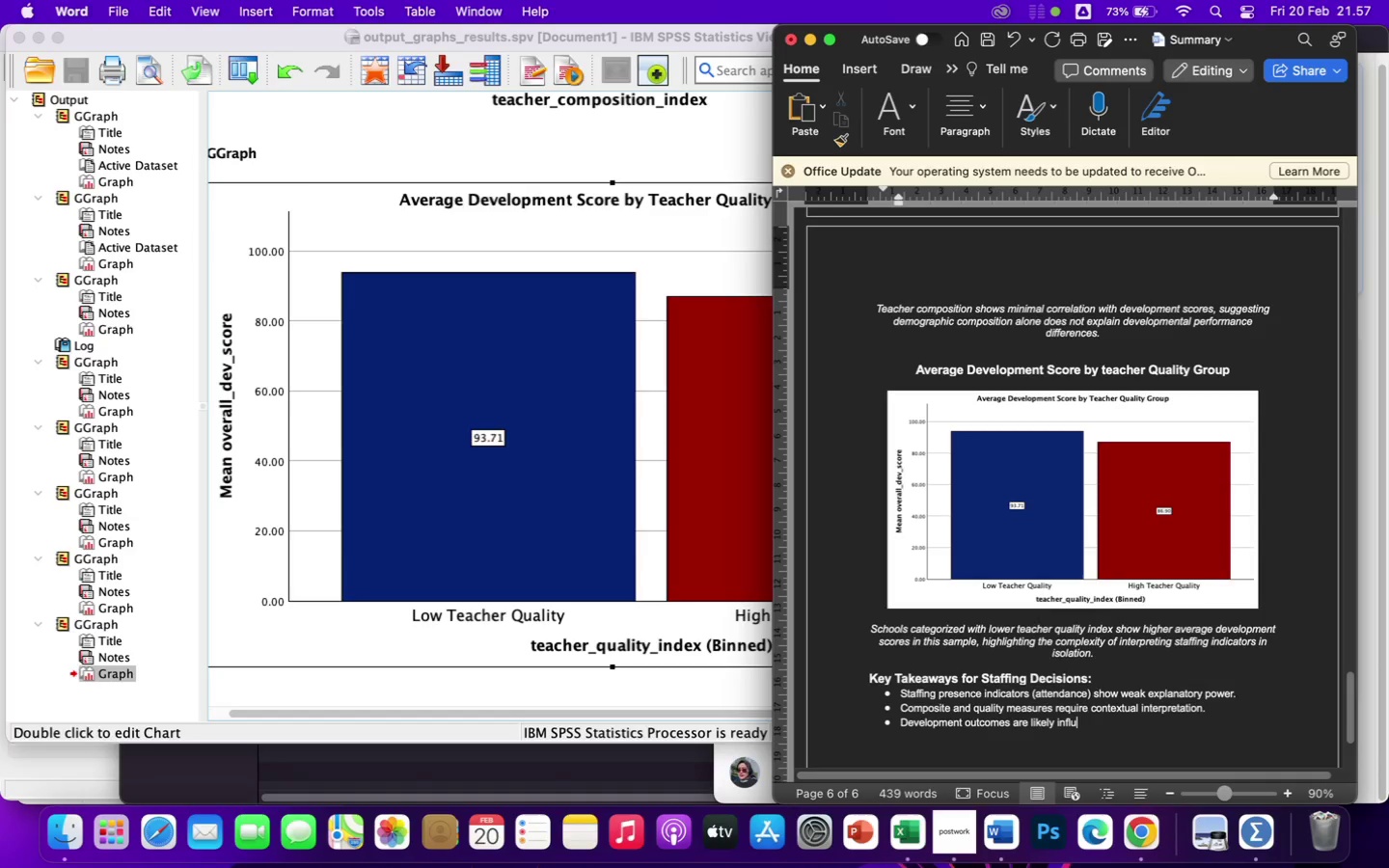 
type(enced by multipe interacting factor)
 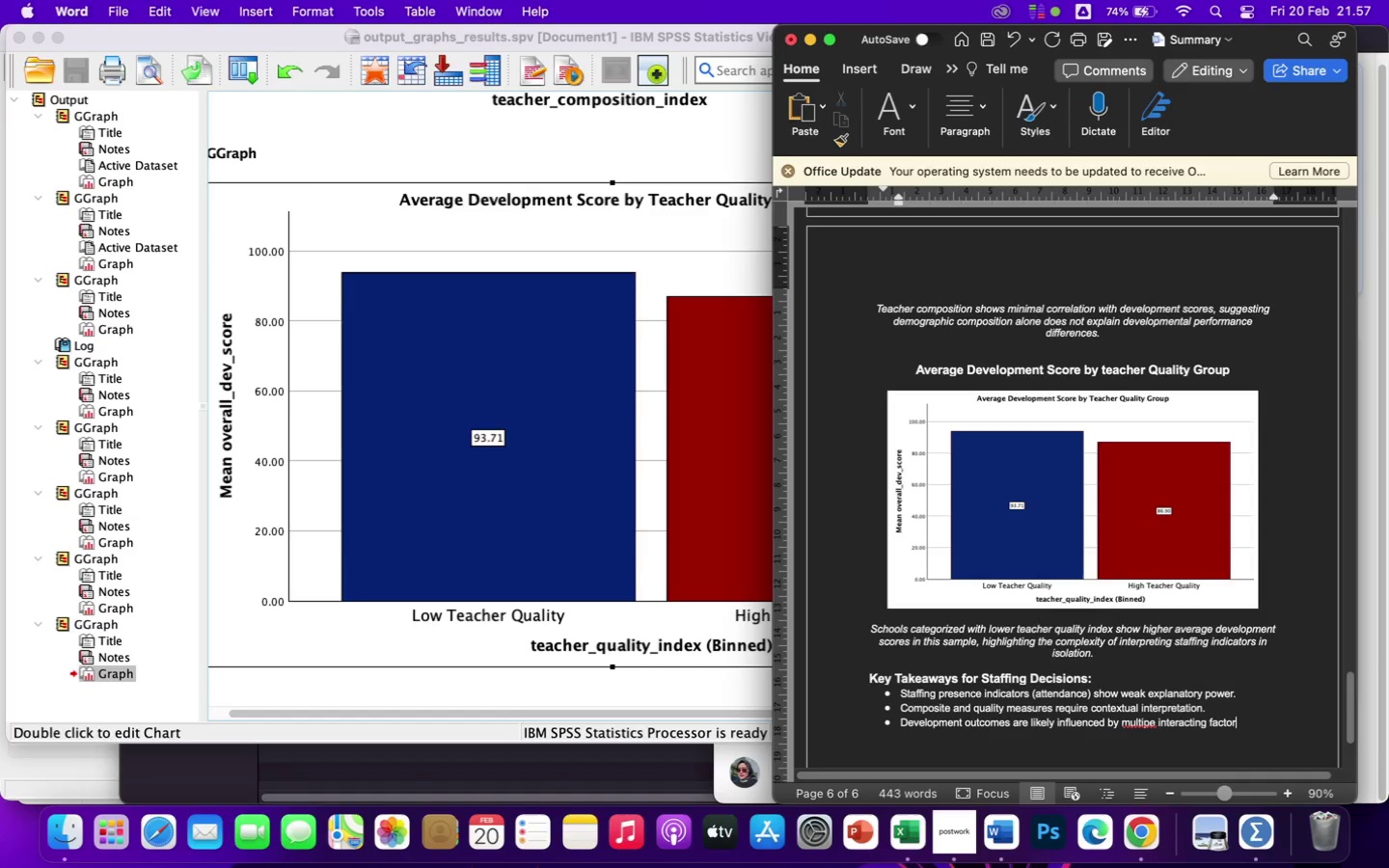 
wait(5.22)
 